 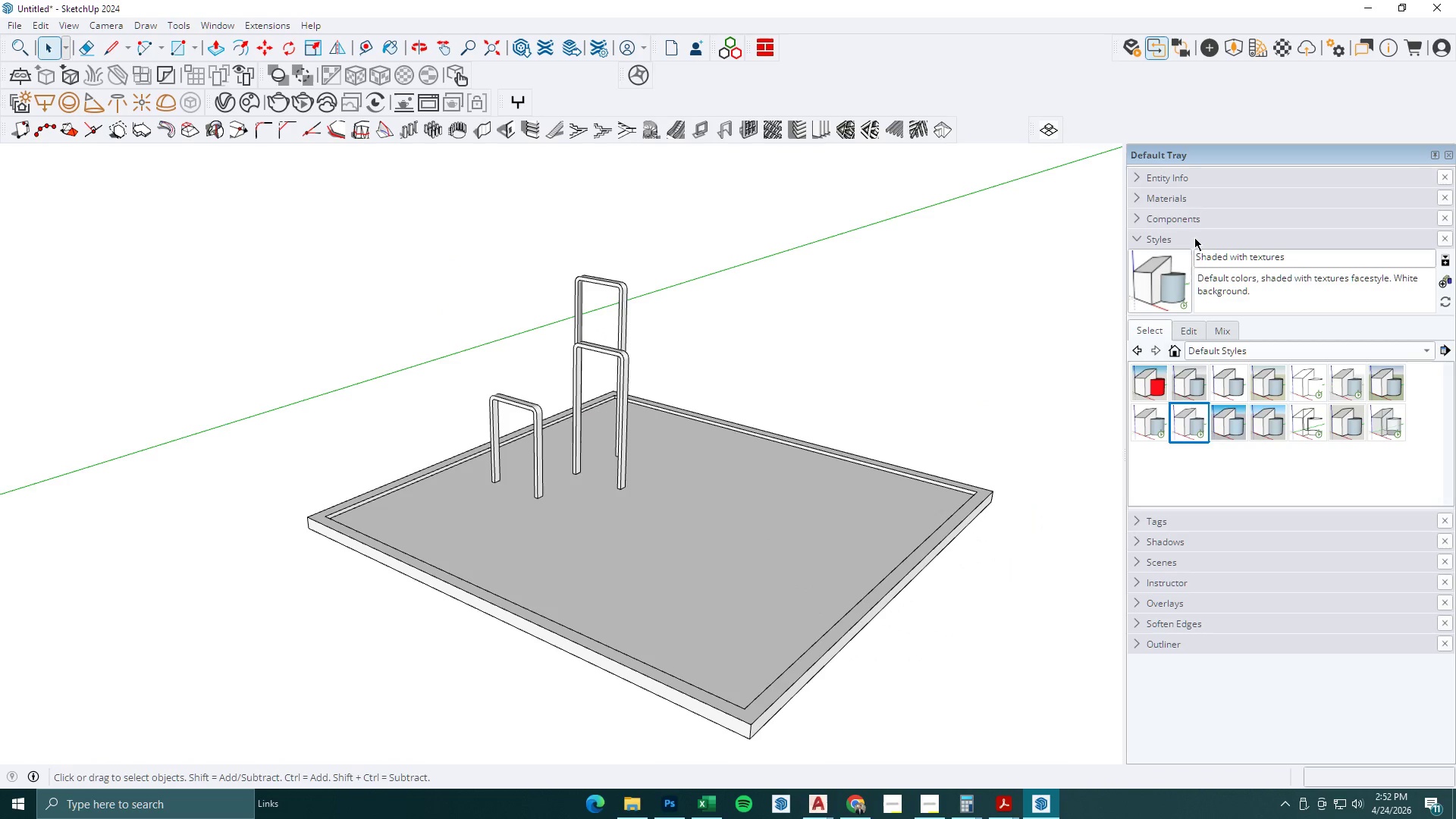 
double_click([1169, 195])
 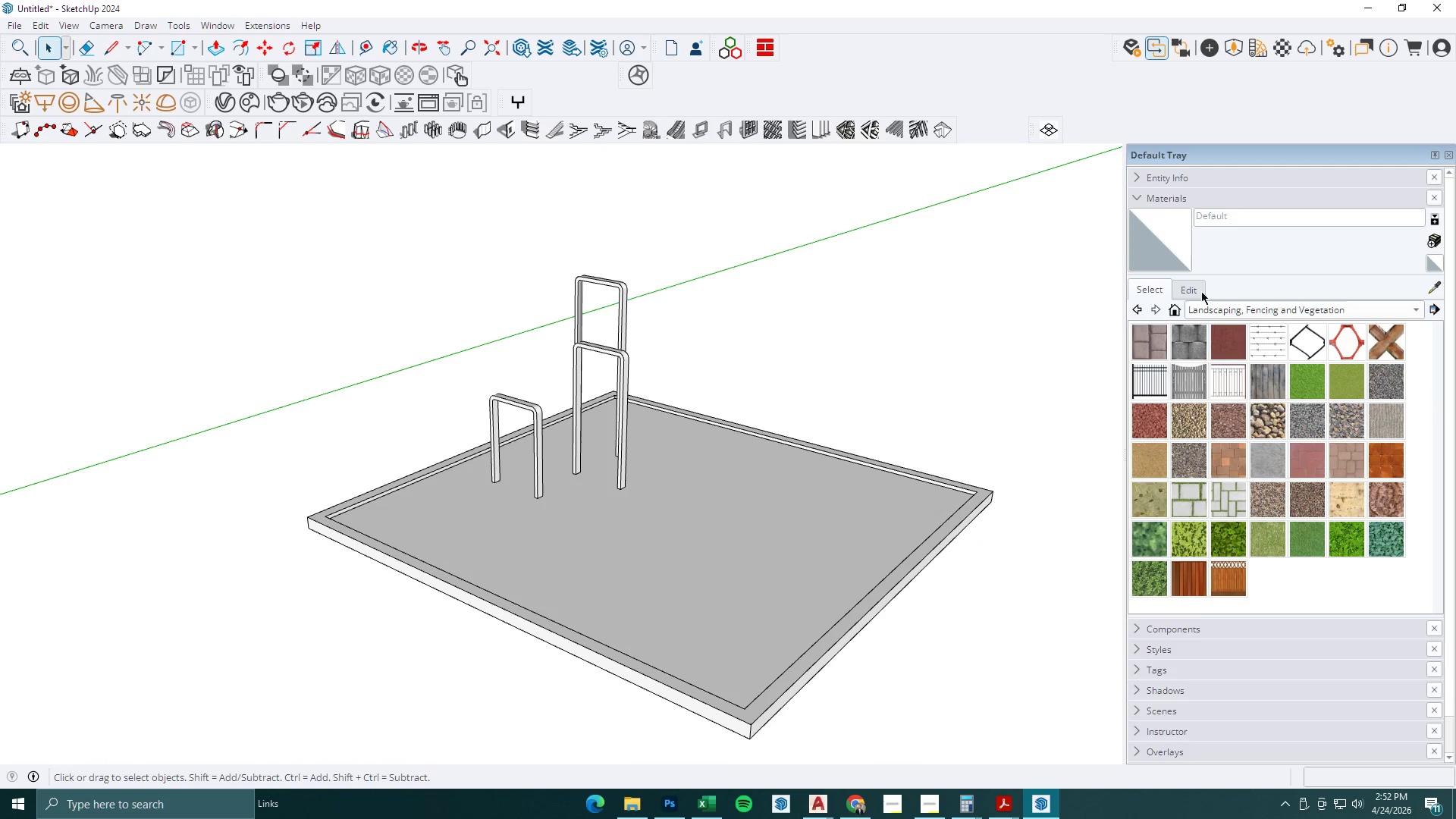 
scroll: coordinate [1281, 465], scroll_direction: up, amount: 1.0
 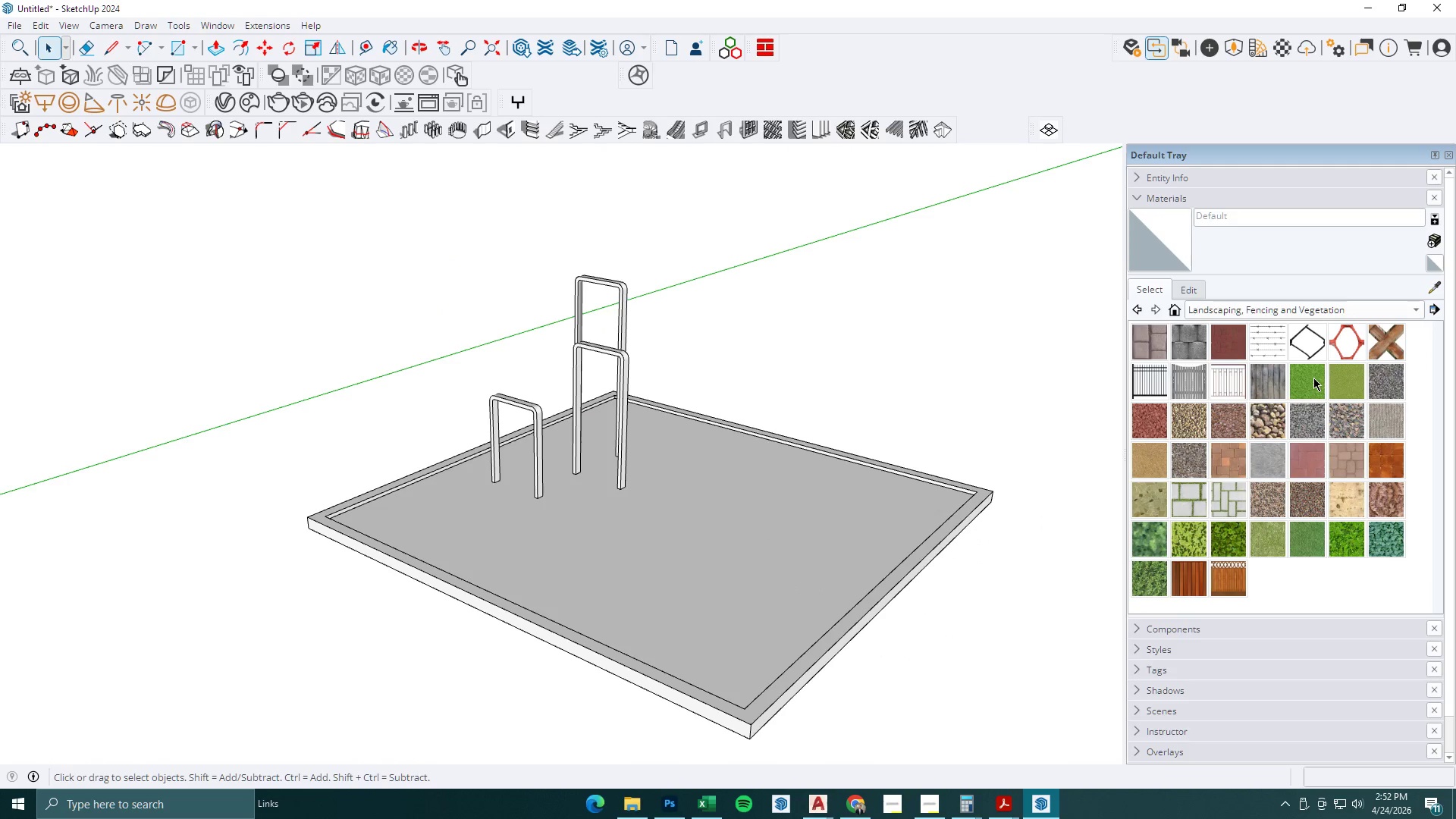 
left_click([1348, 379])
 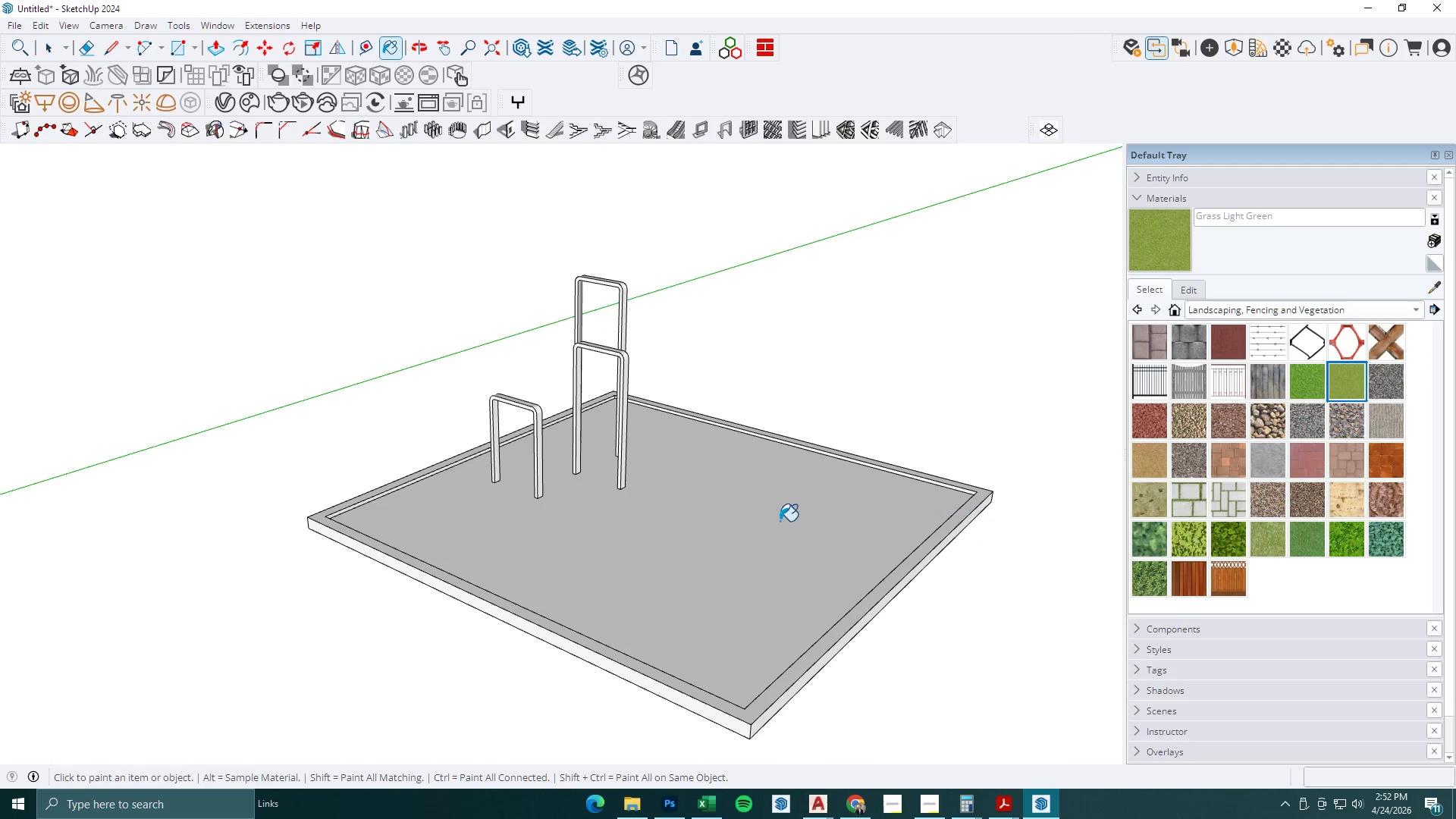 
key(Space)
 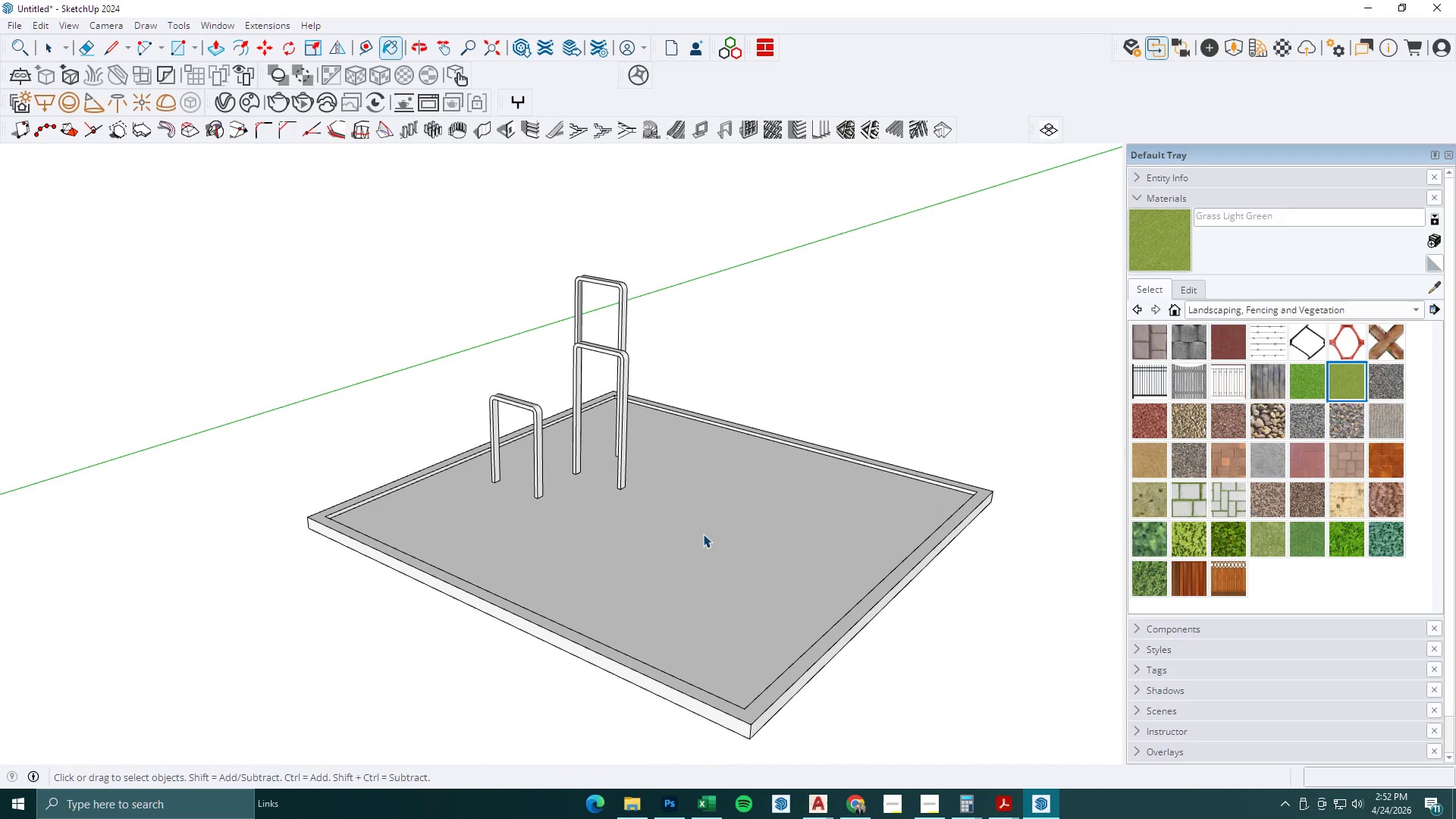 
left_click([703, 531])
 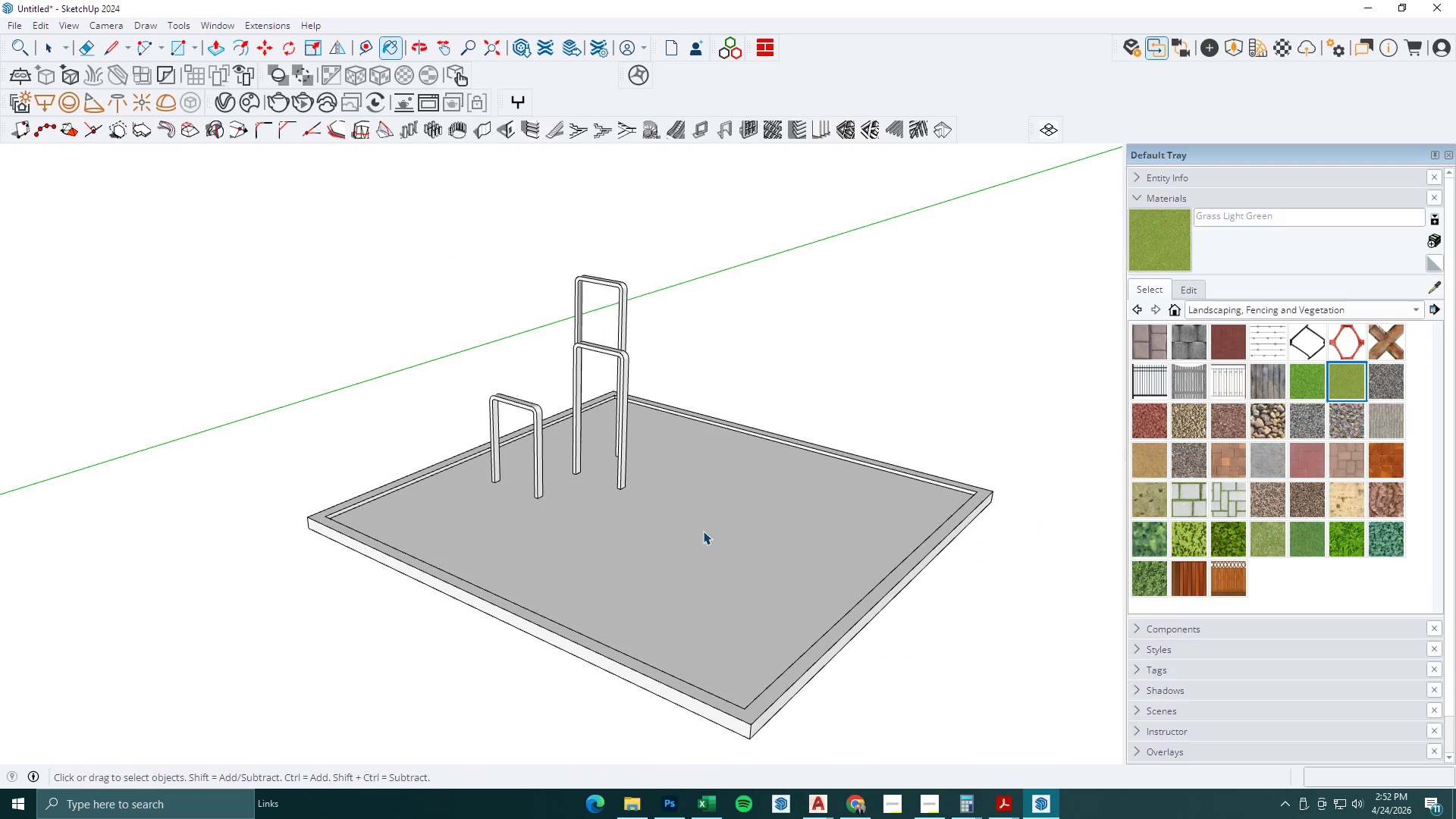 
double_click([703, 531])
 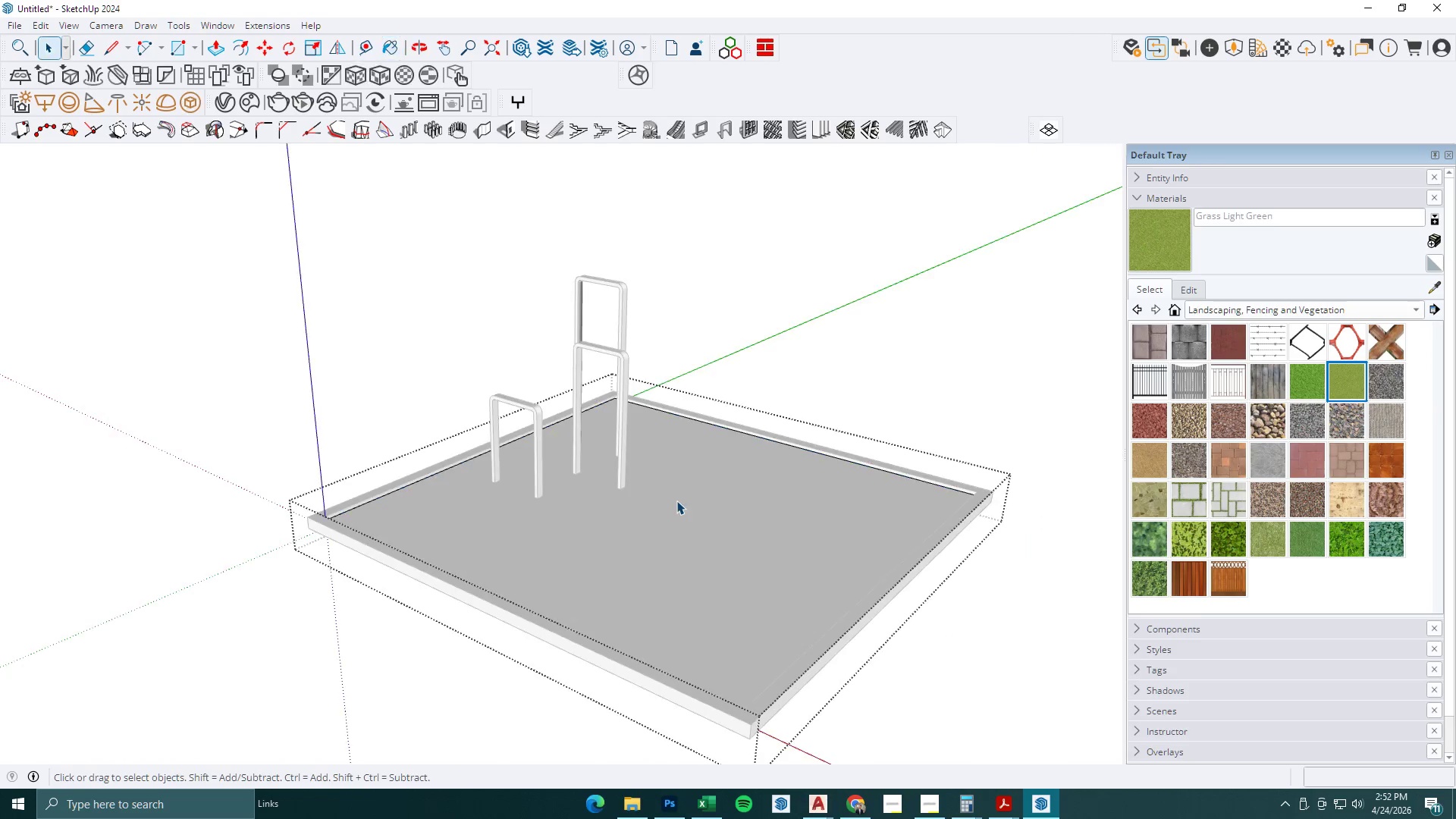 
triple_click([676, 500])
 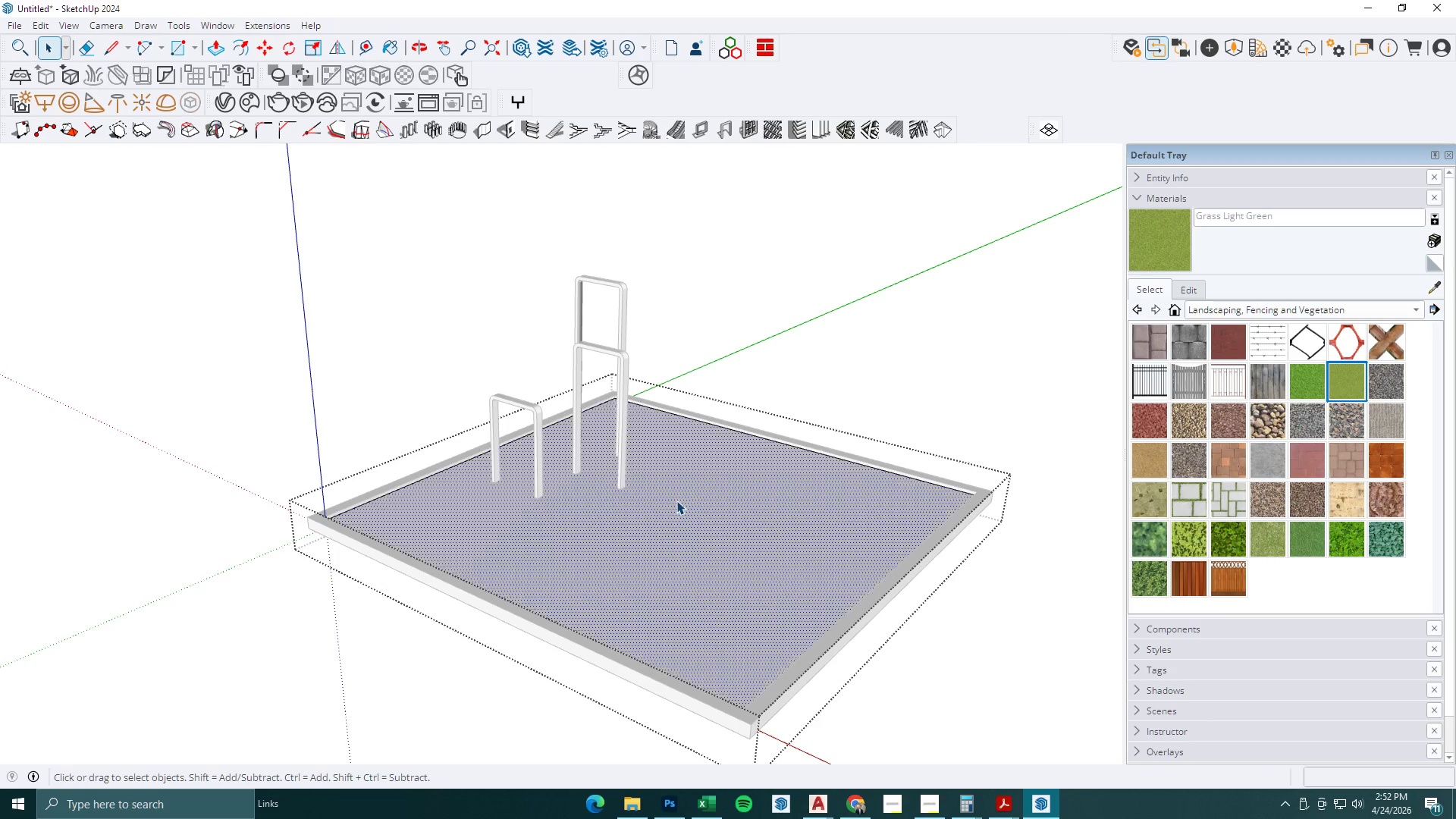 
triple_click([676, 500])
 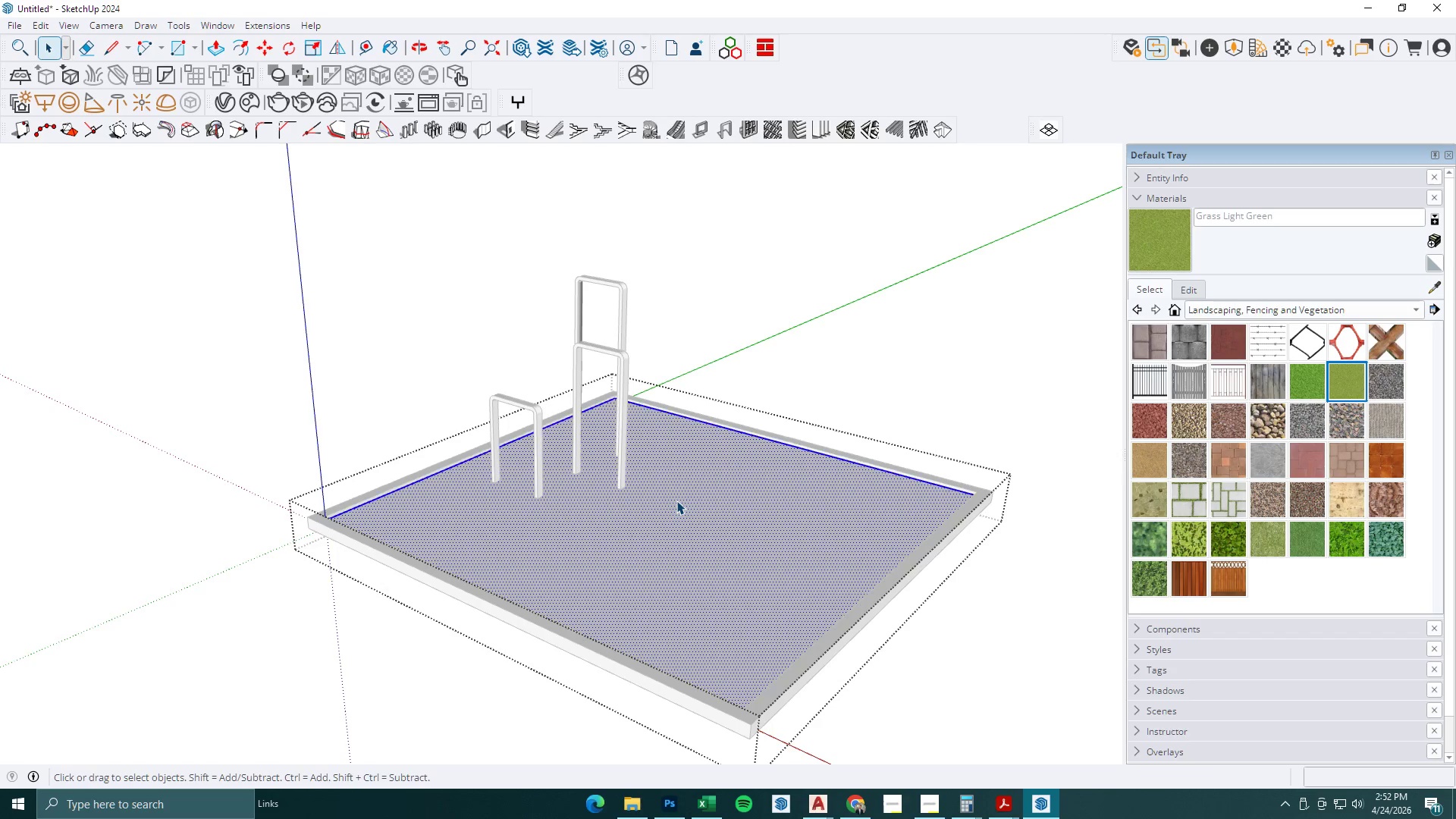 
triple_click([676, 500])
 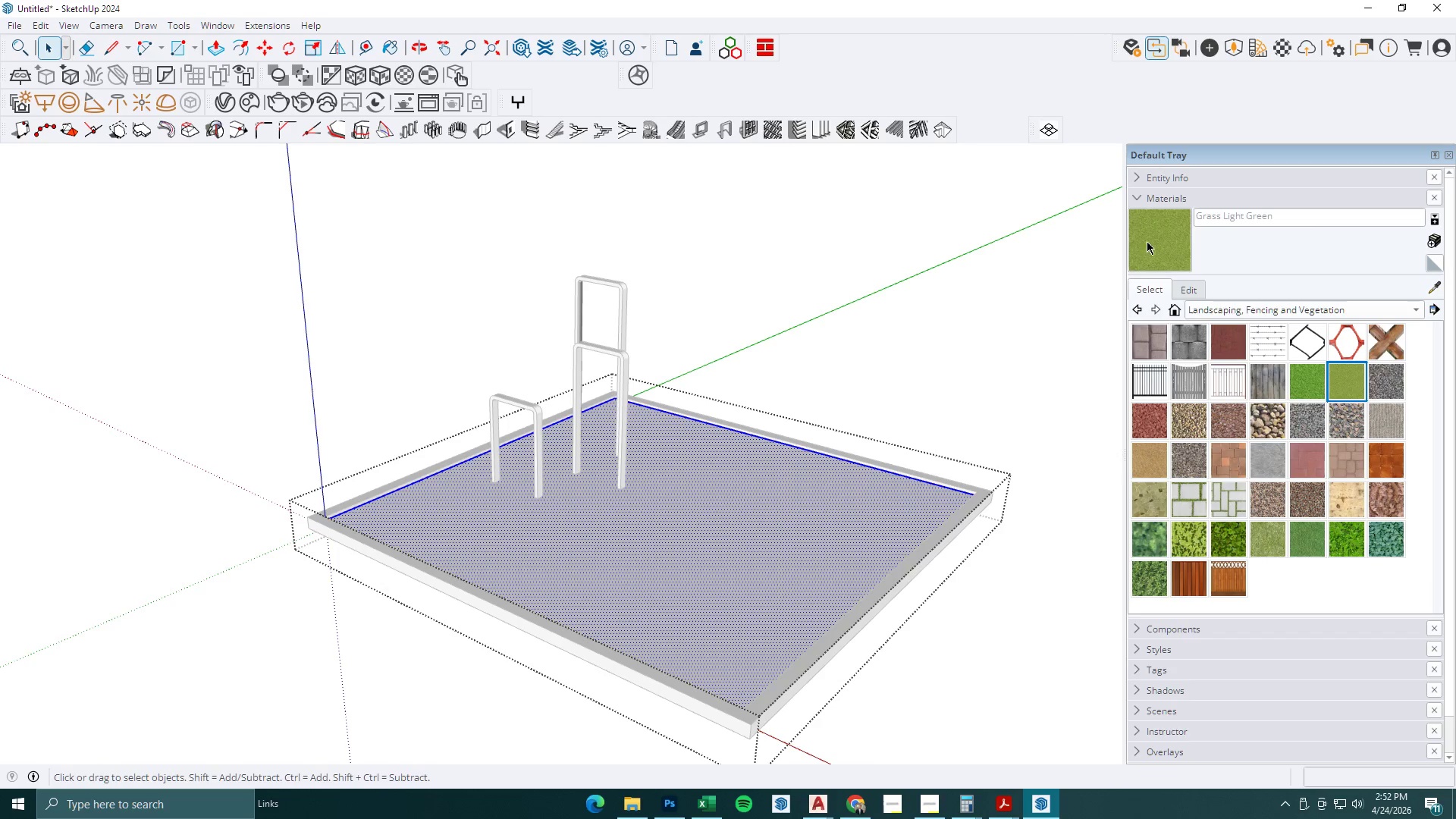 
double_click([833, 470])
 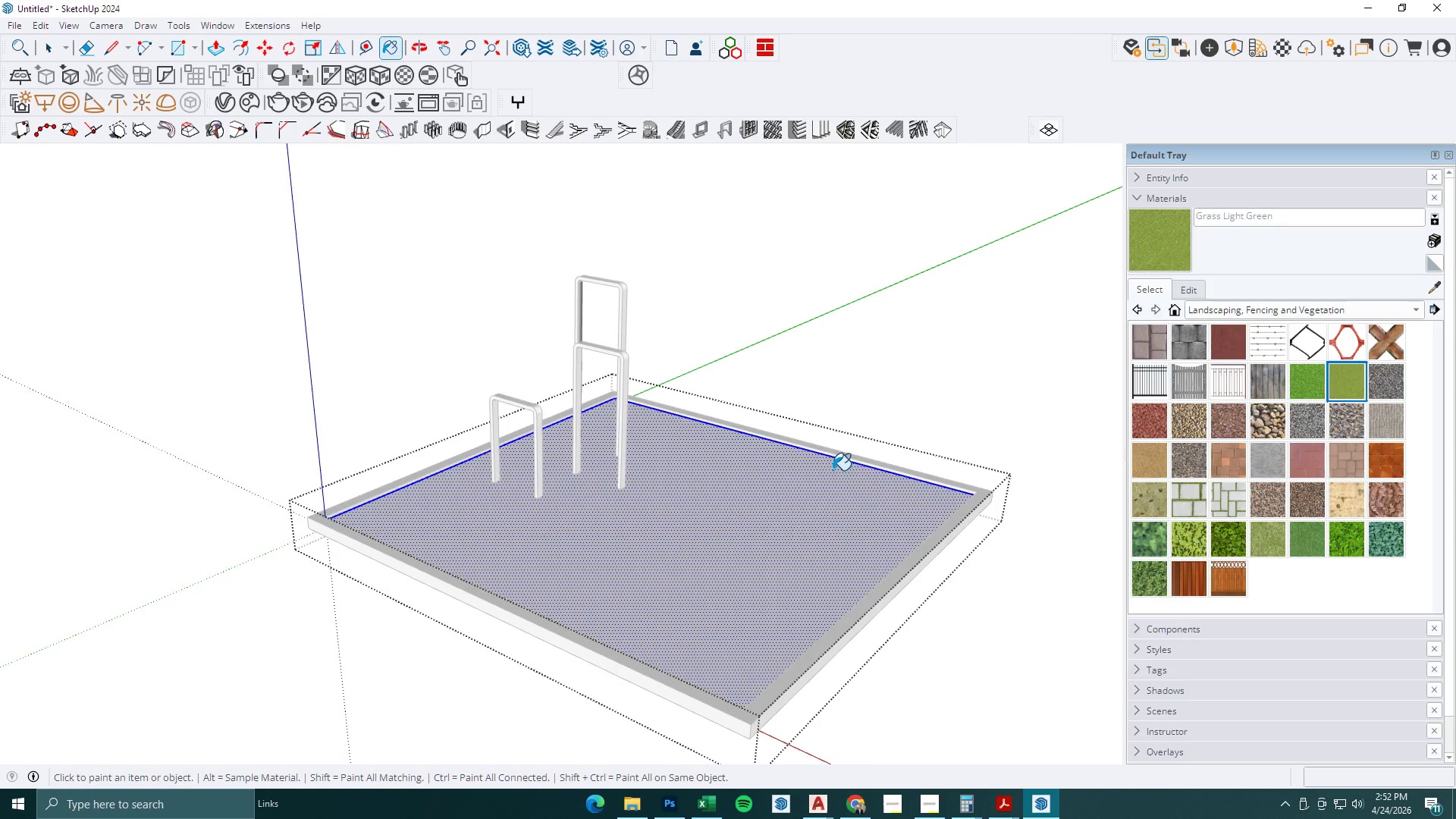 
key(Space)
 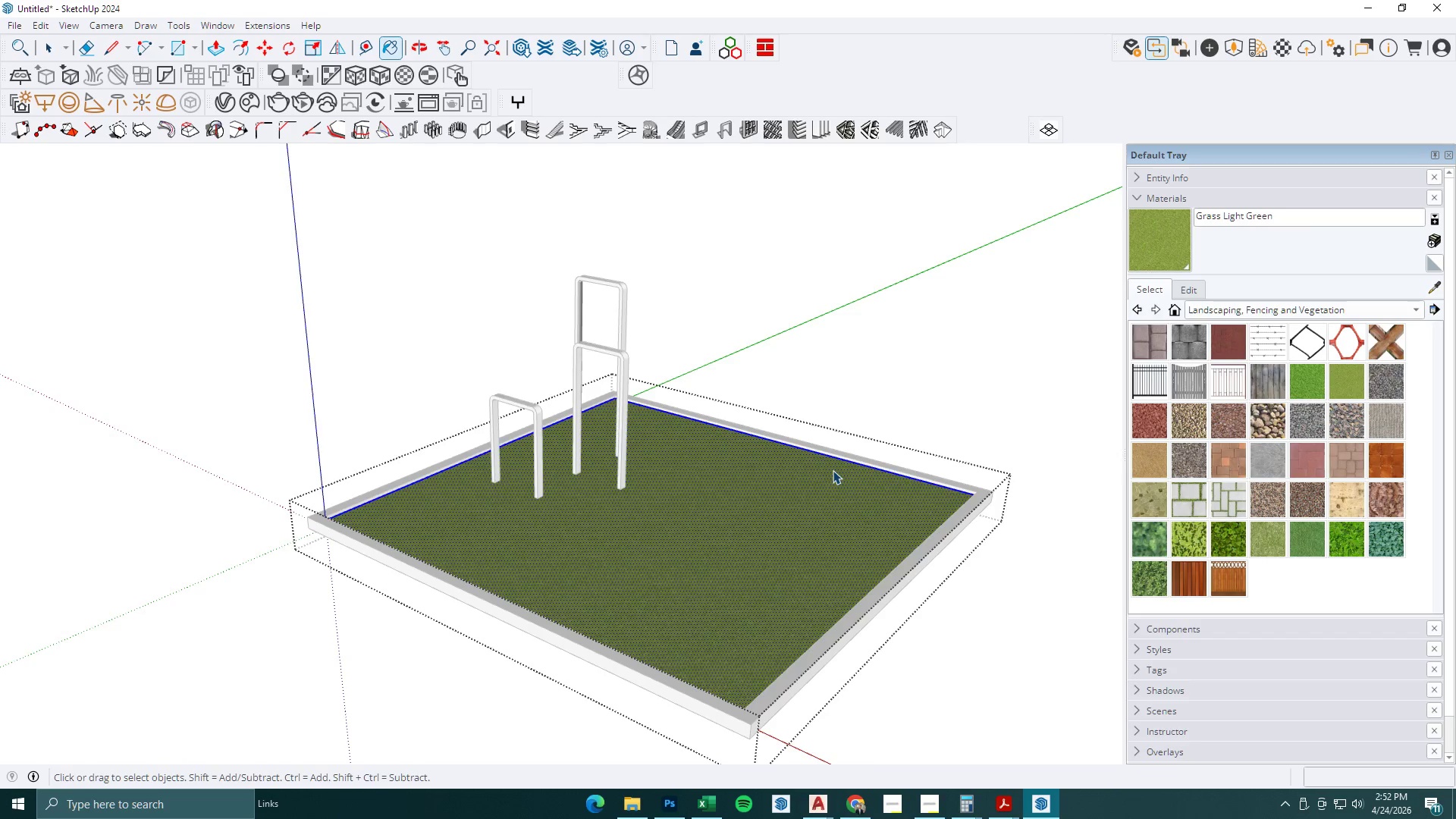 
key(Escape)
 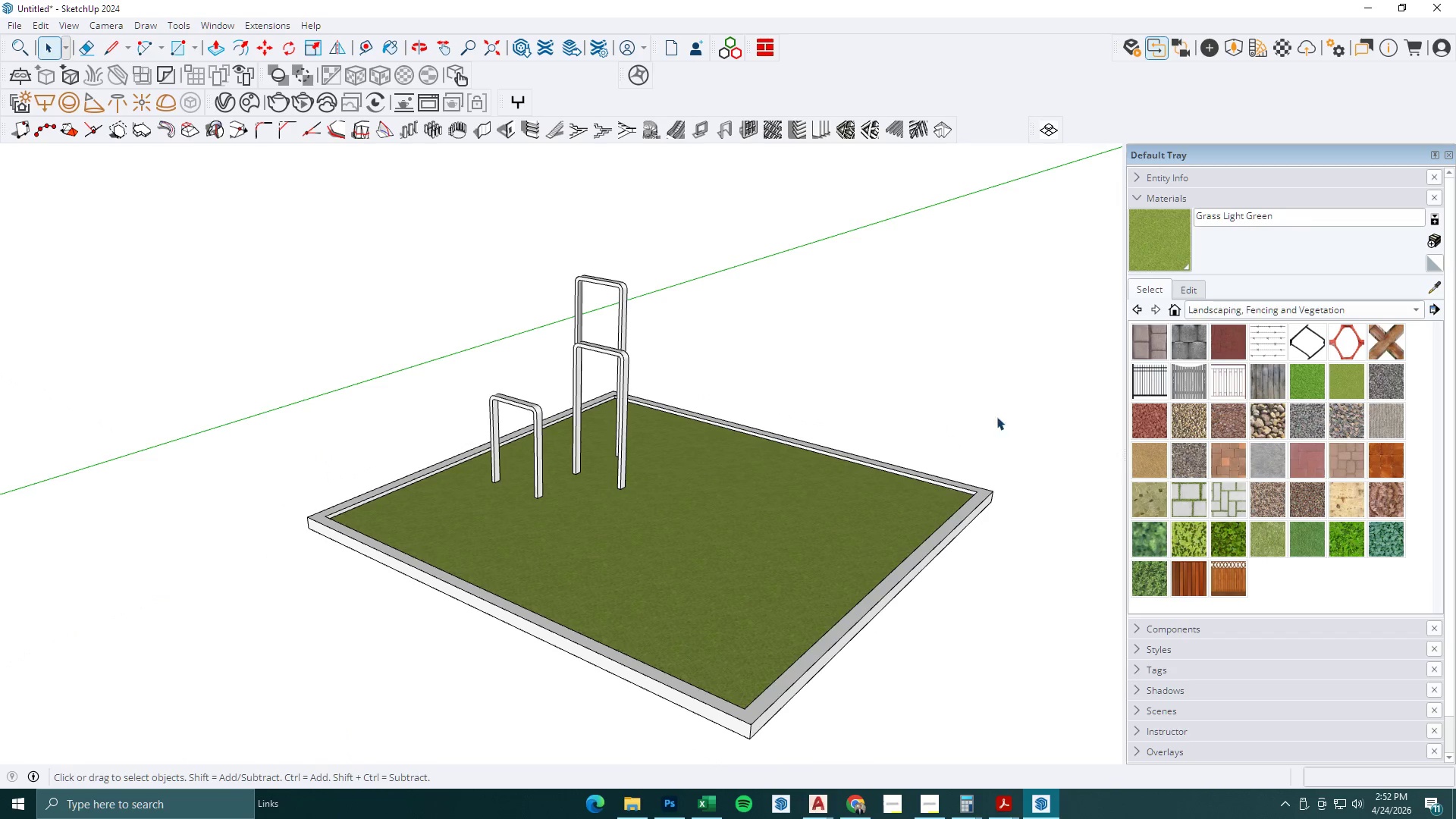 
key(Escape)
 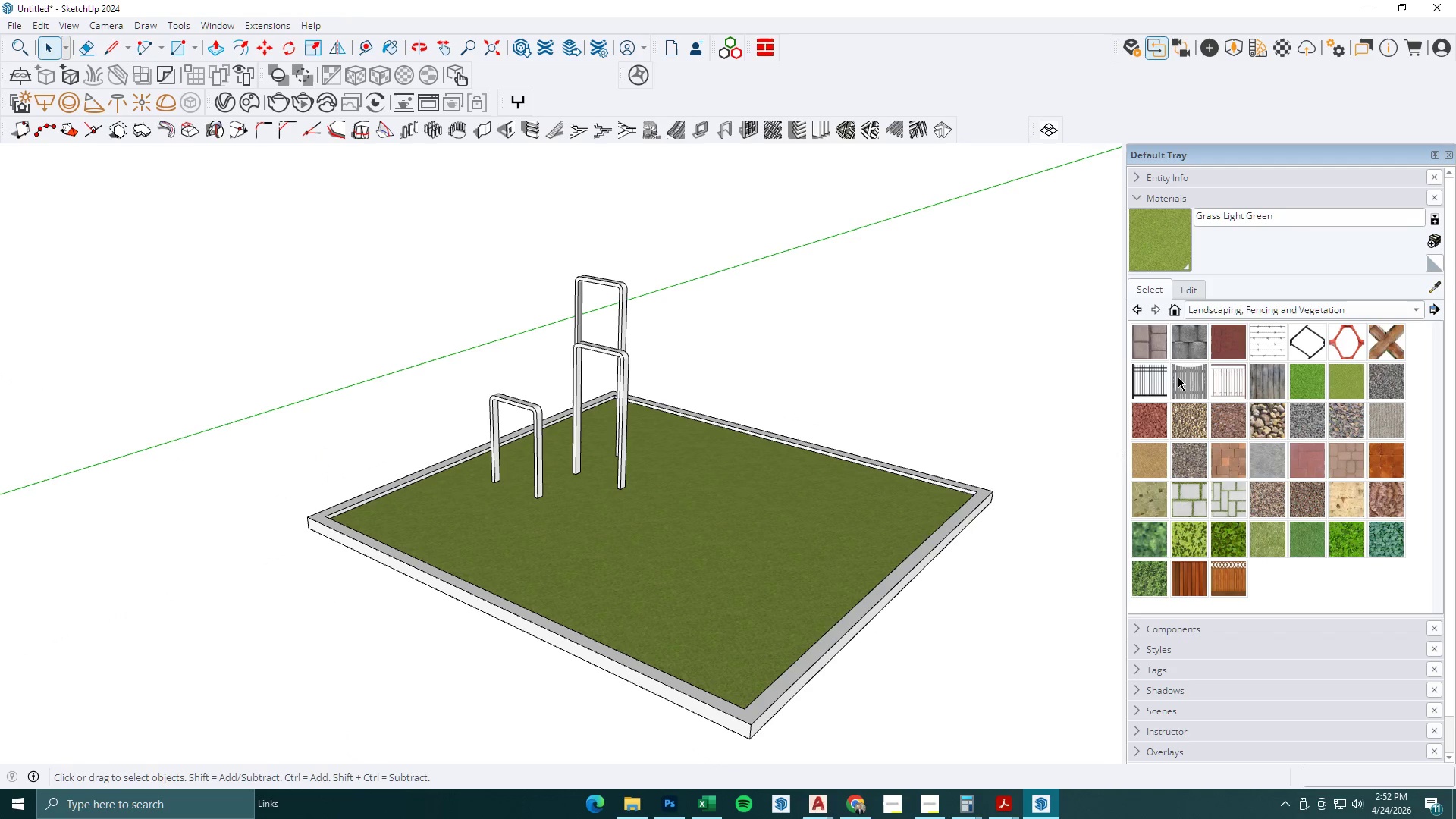 
key(Escape)
 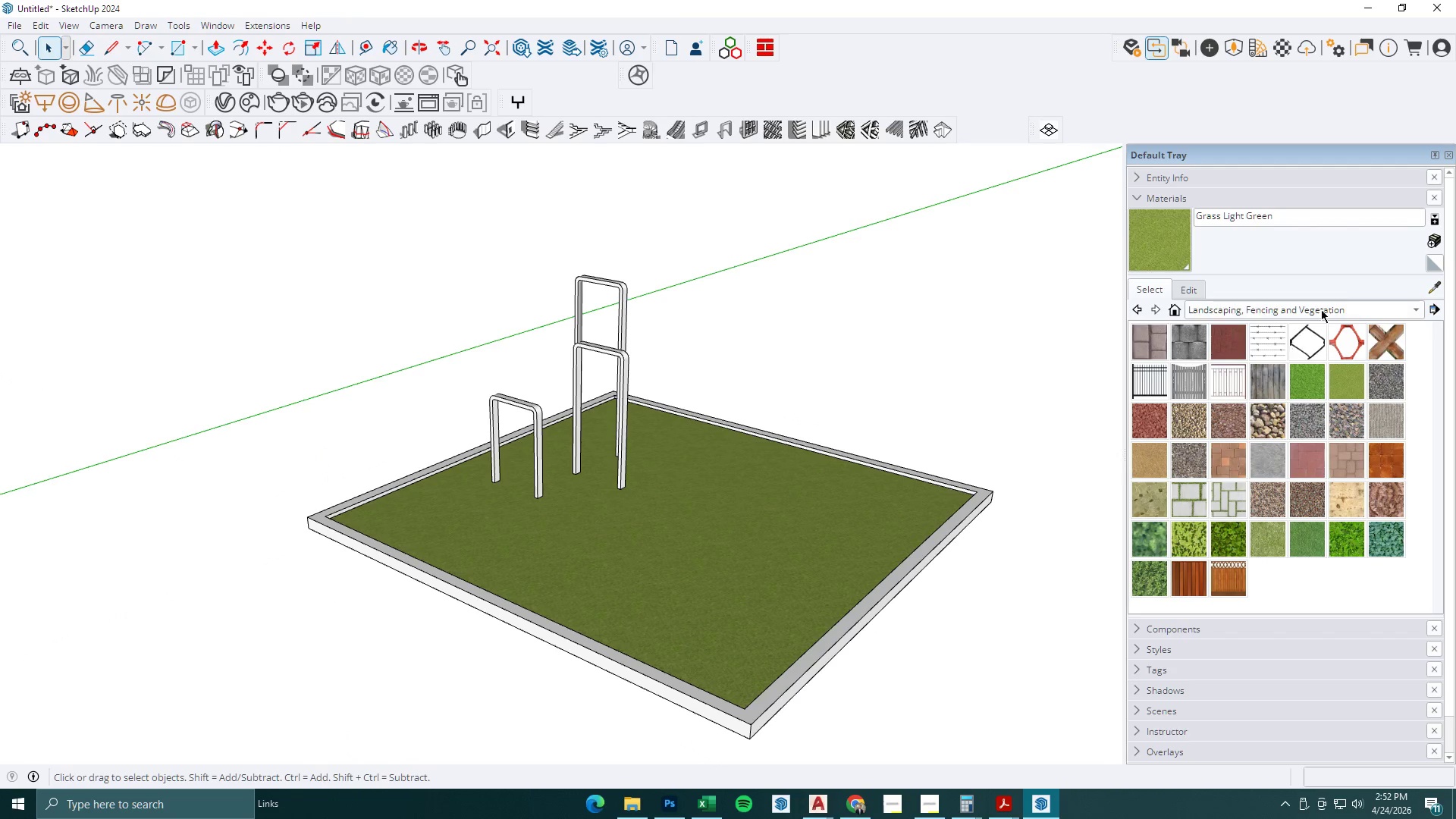 
left_click([1326, 303])
 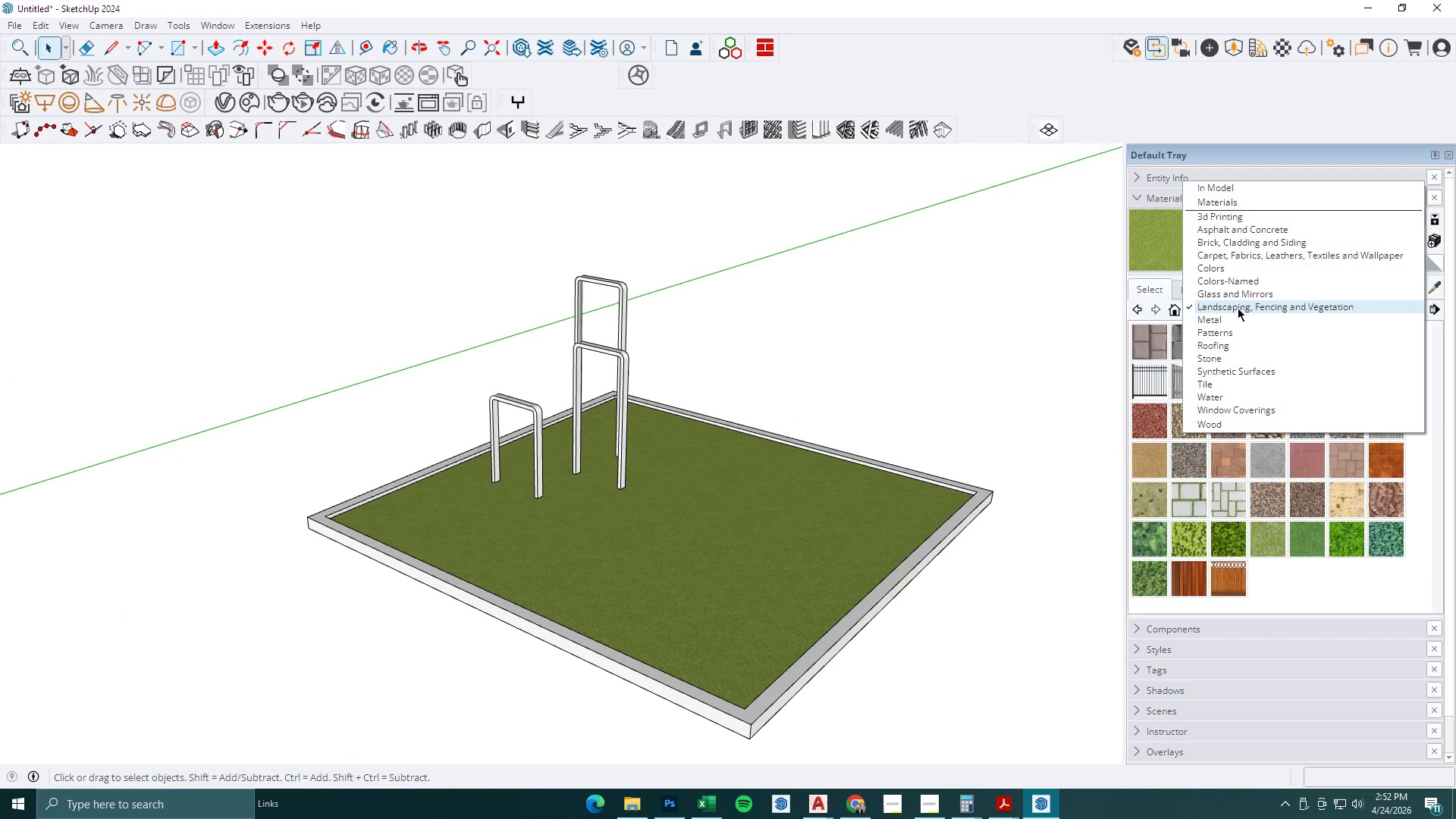 
wait(6.69)
 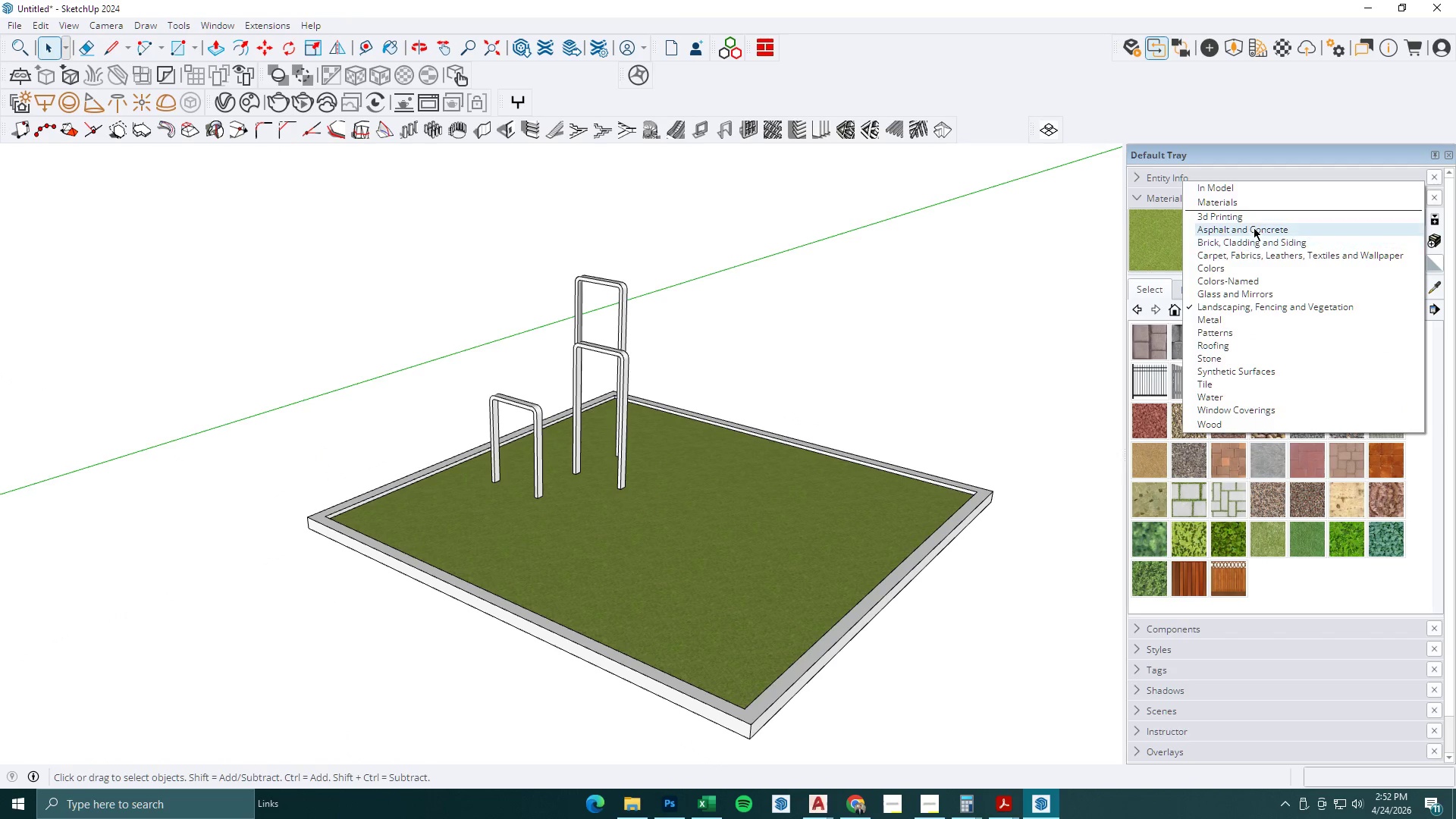 
left_click([1254, 226])
 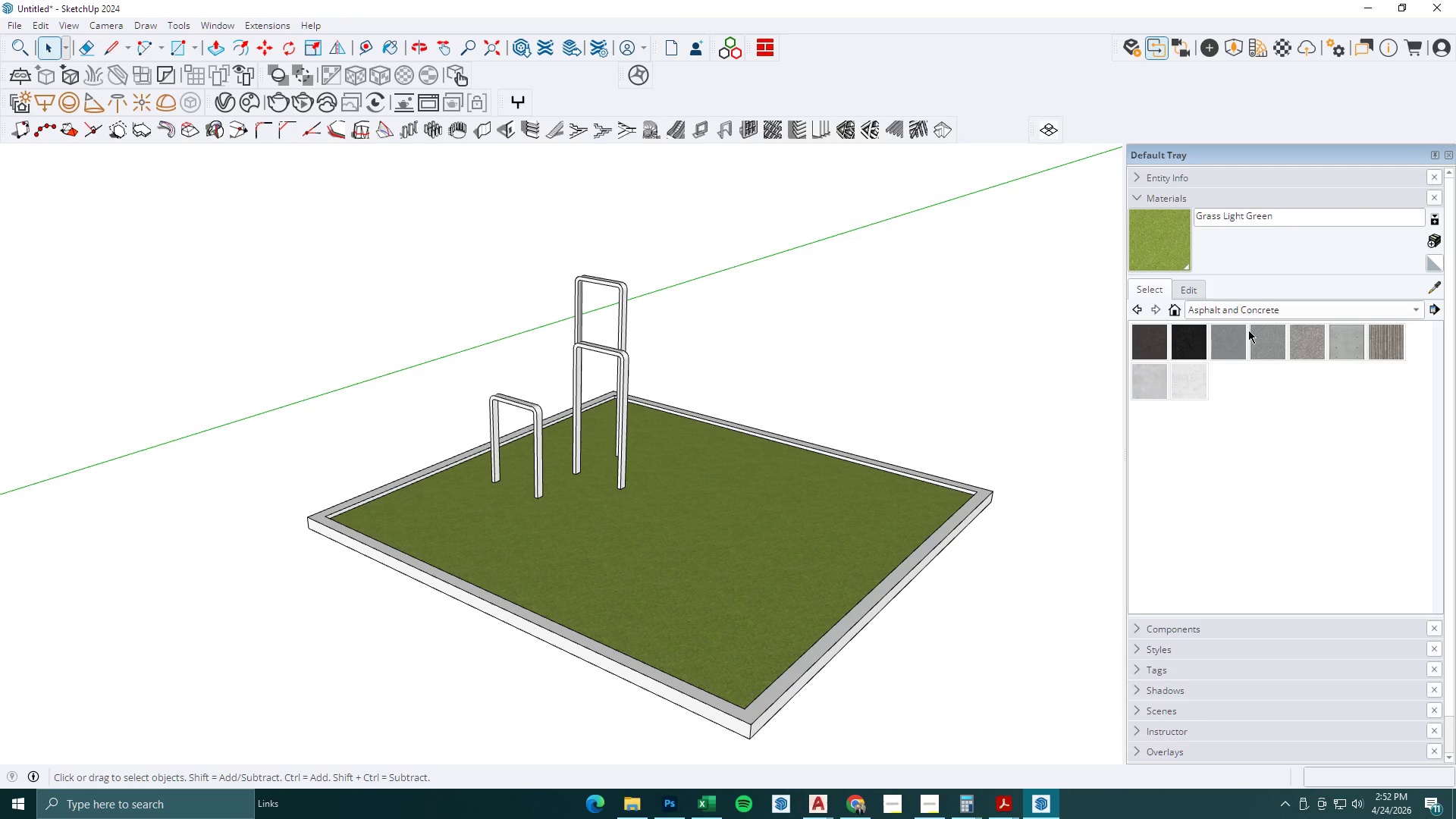 
scroll: coordinate [1247, 247], scroll_direction: up, amount: 2.0
 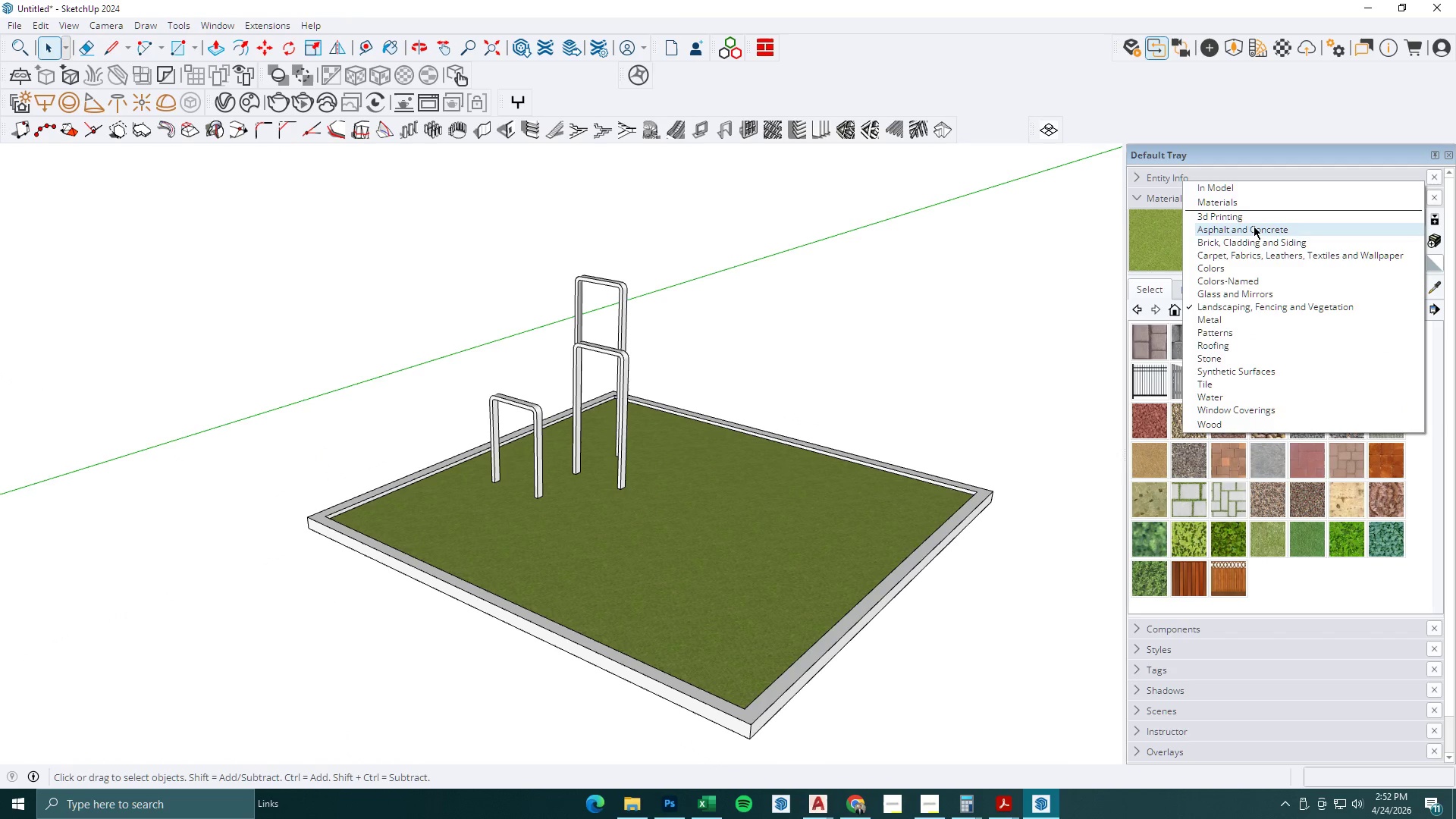 
left_click([1232, 340])
 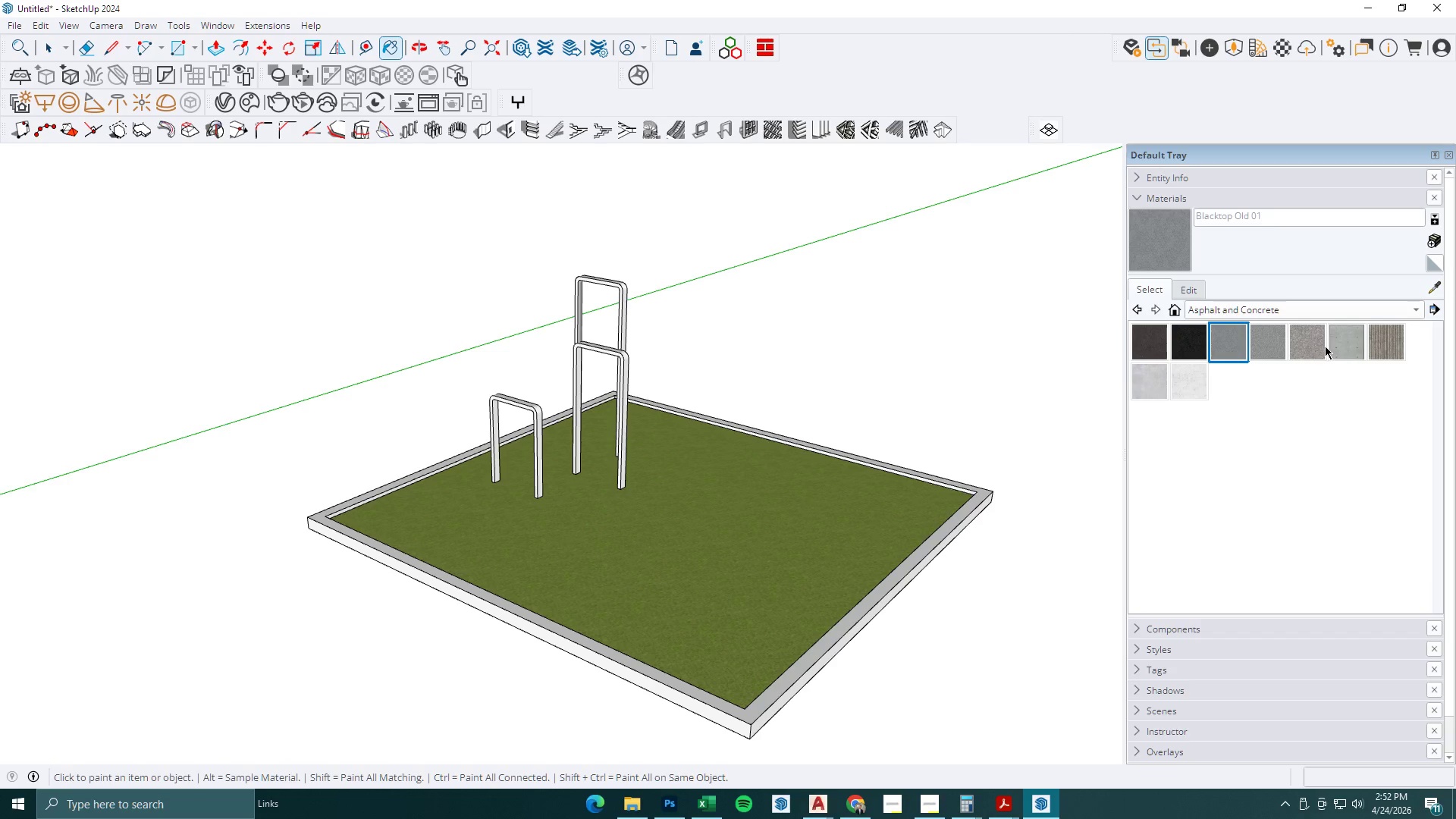 
key(Space)
 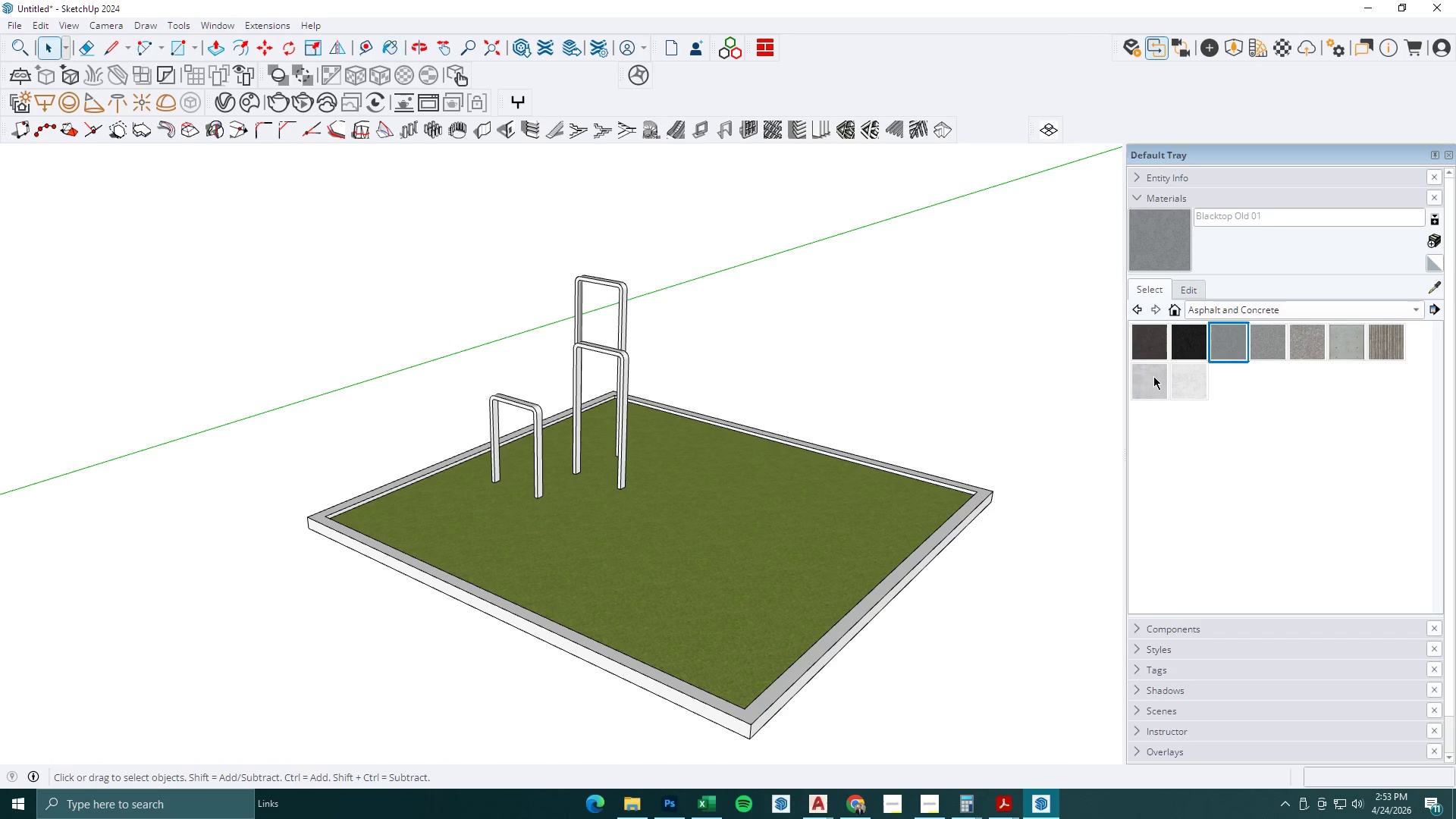 
left_click([1153, 376])
 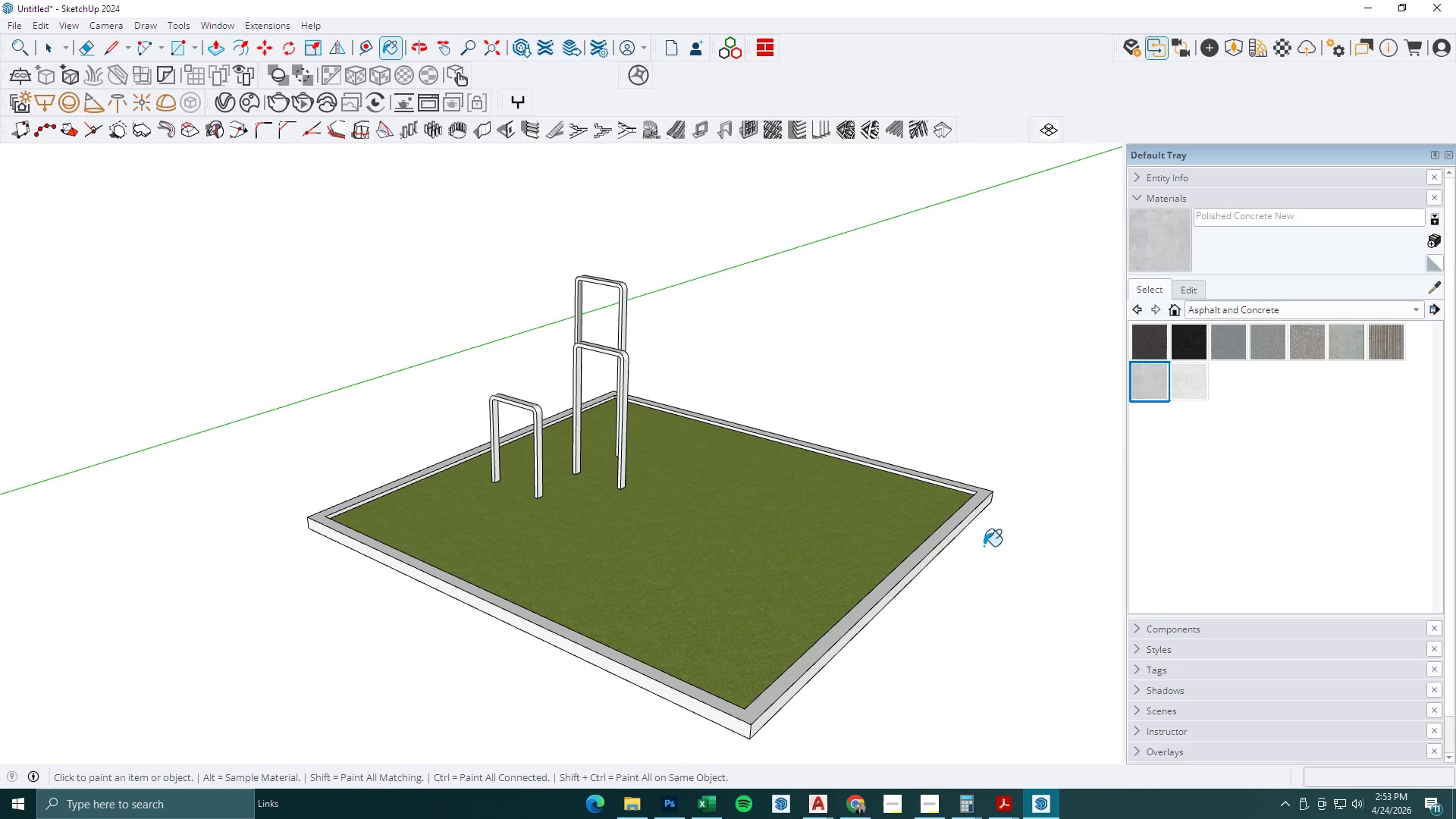 
key(Space)
 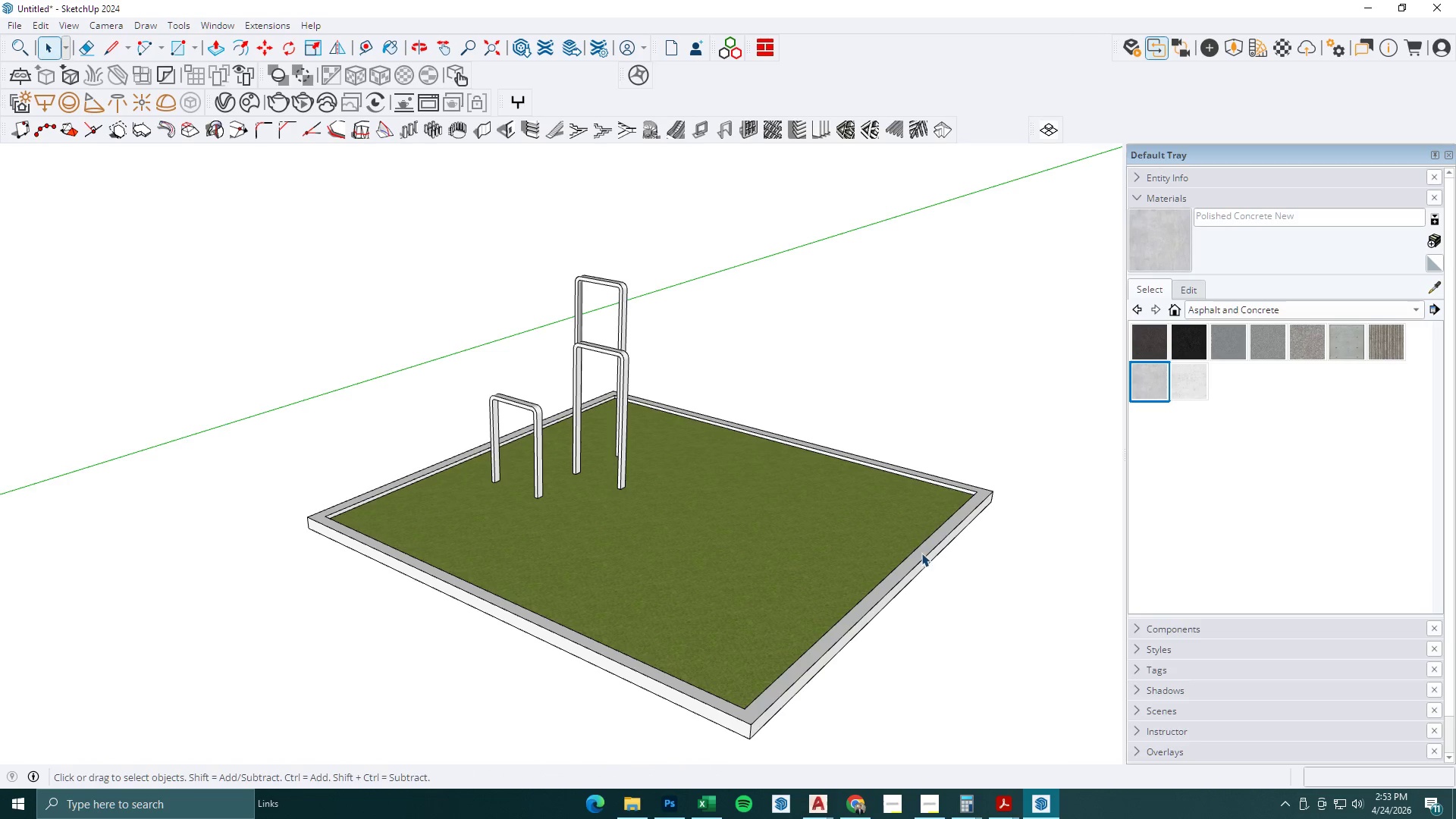 
double_click([921, 553])
 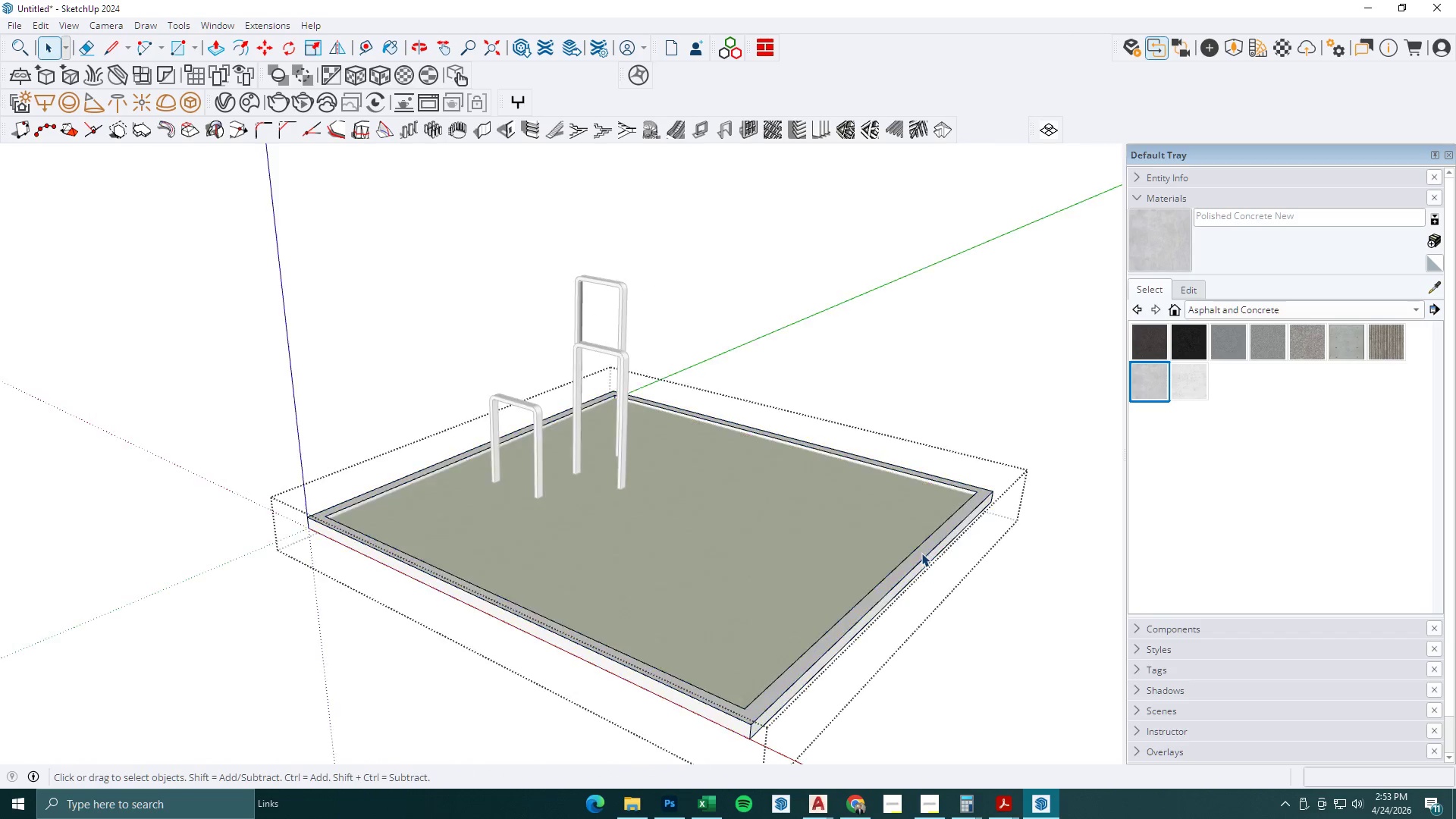 
triple_click([921, 553])
 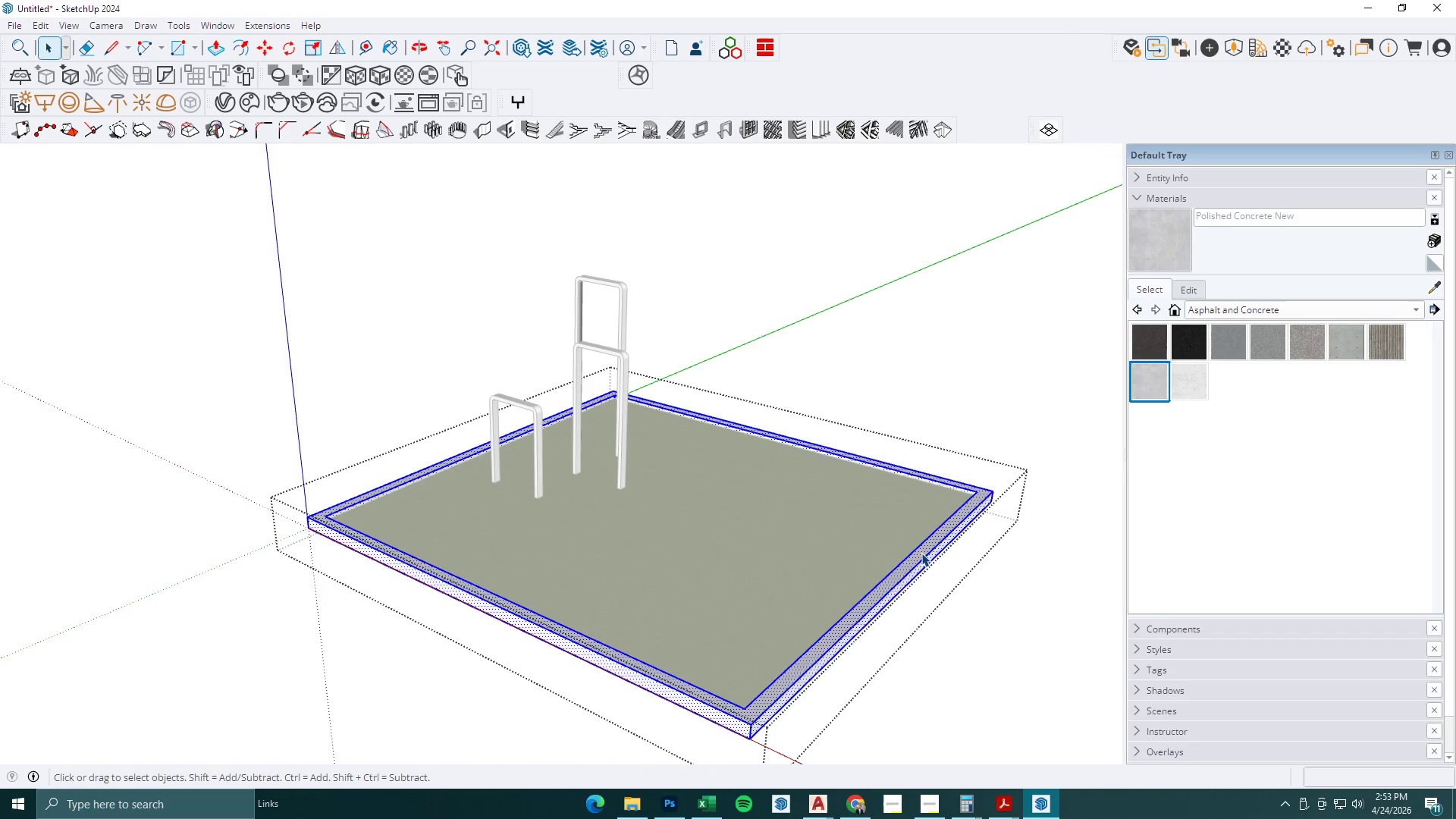 
triple_click([921, 553])
 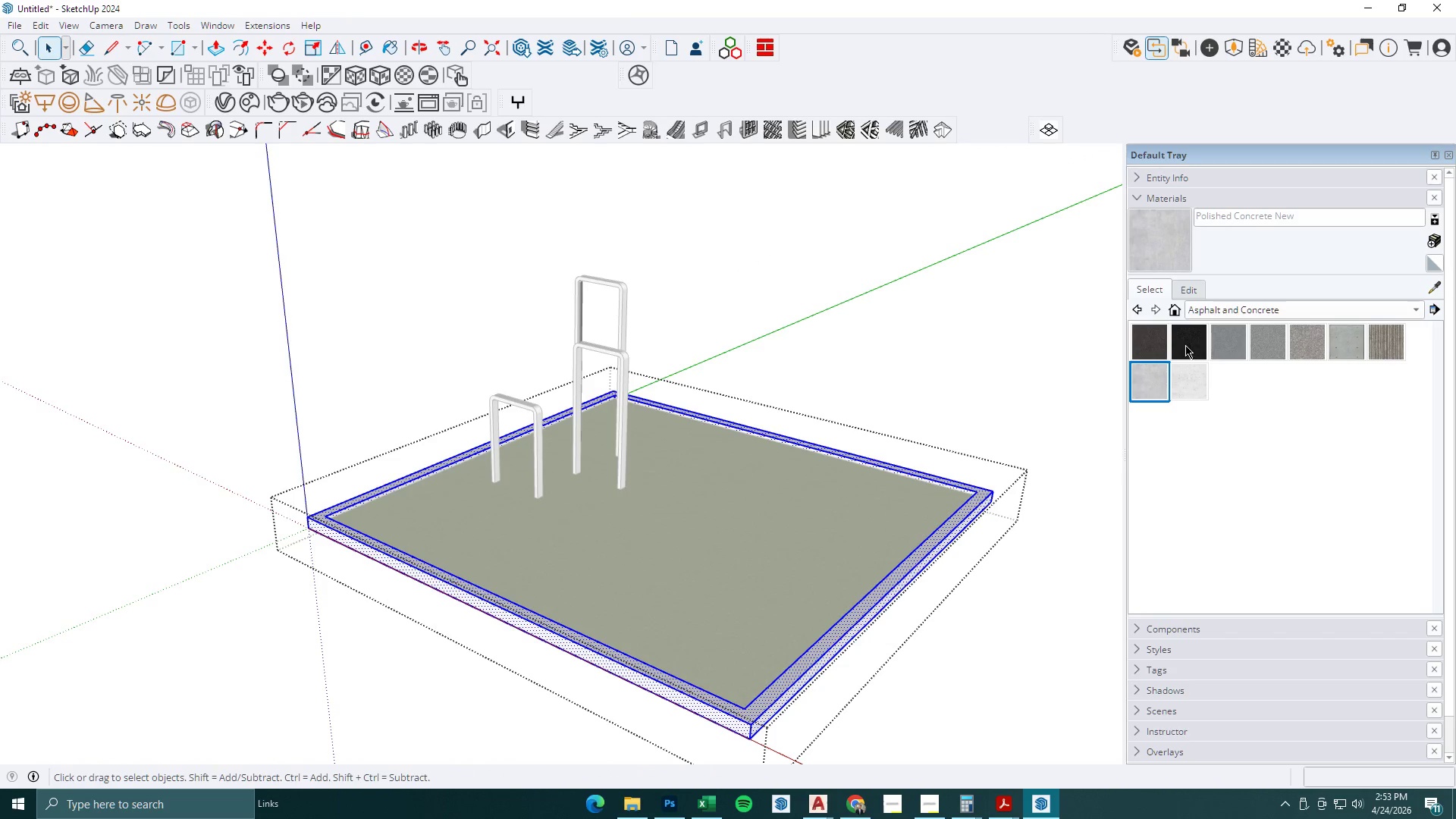 
left_click([1141, 382])
 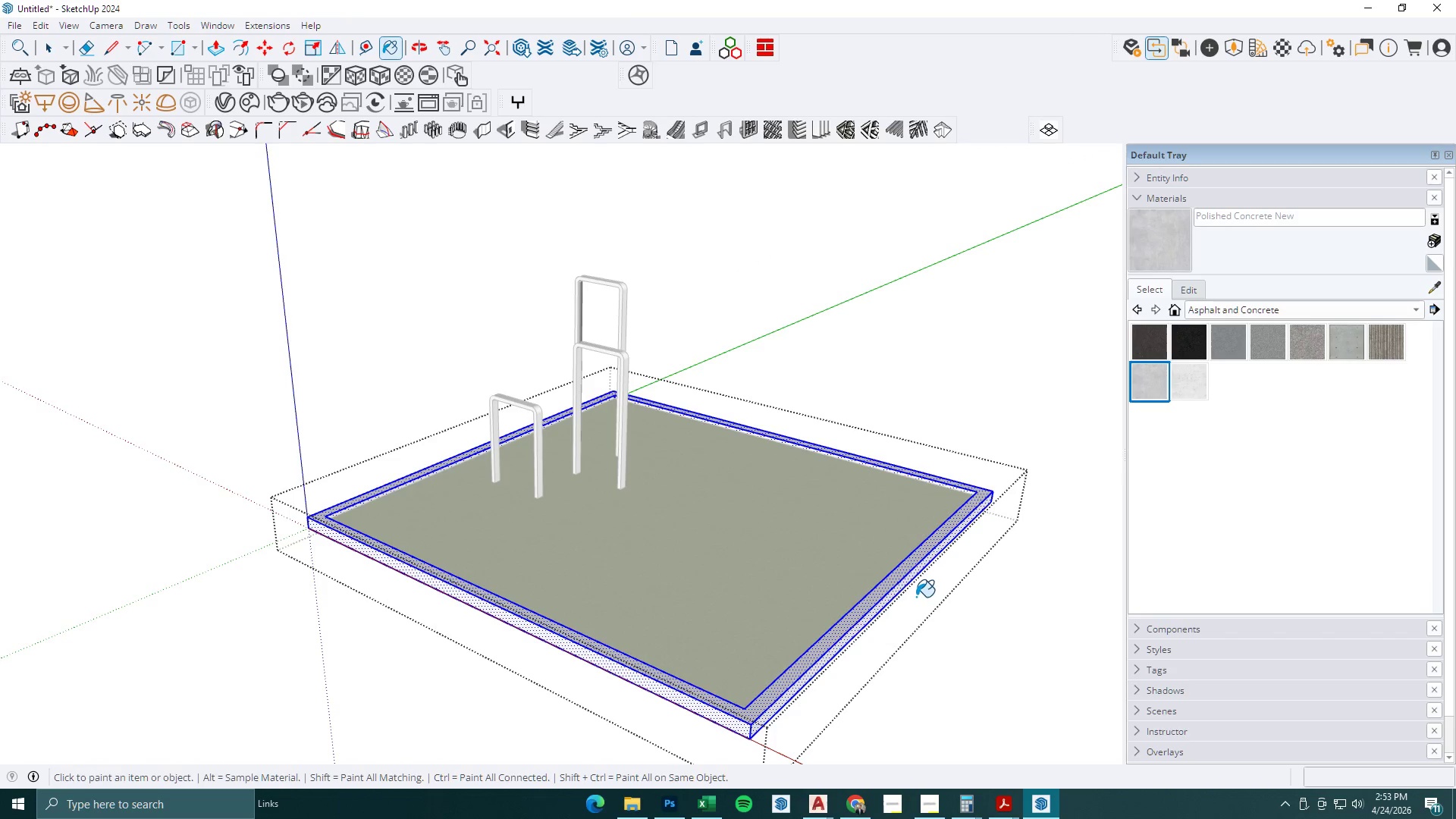 
left_click([899, 581])
 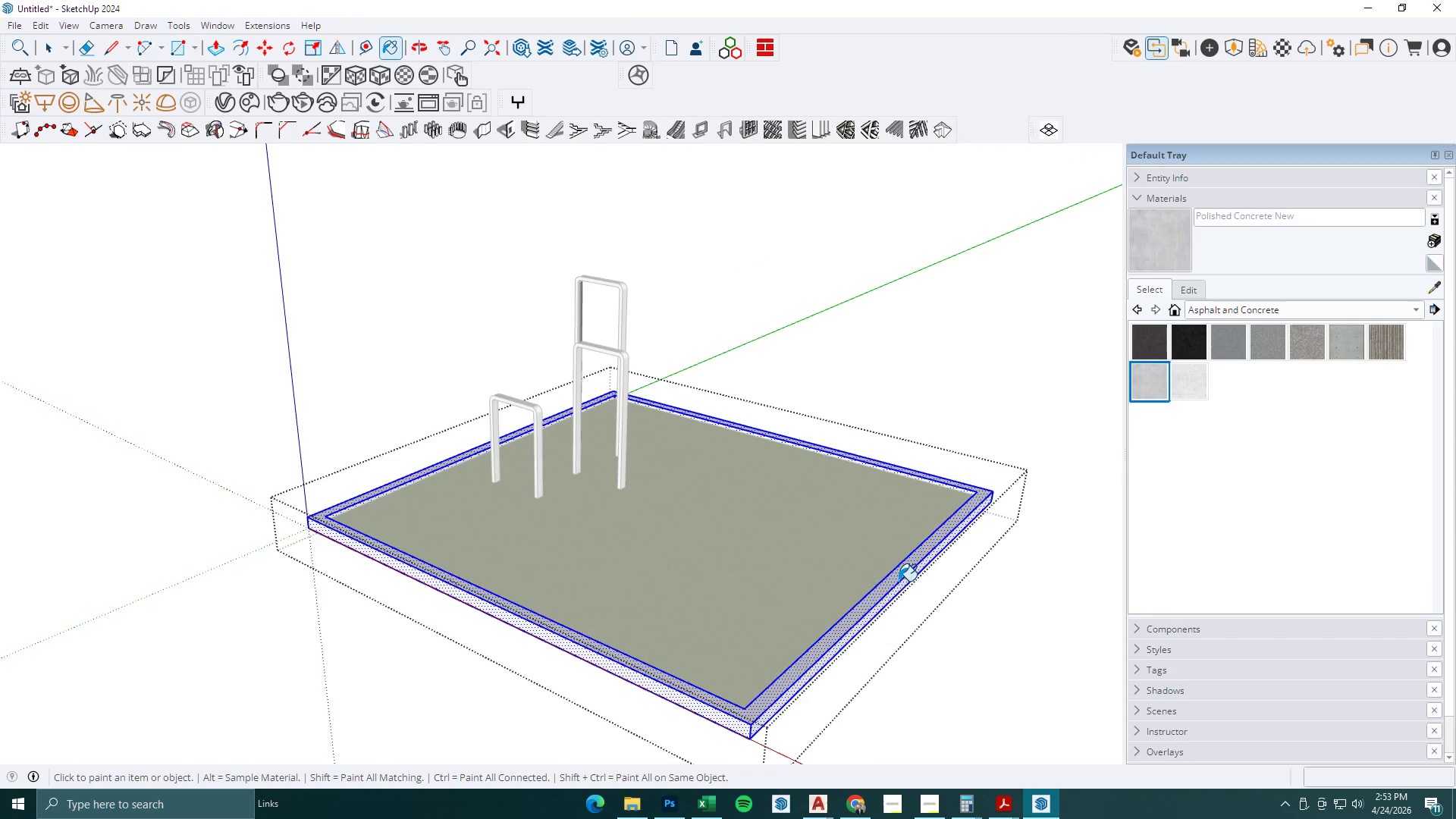 
key(Space)
 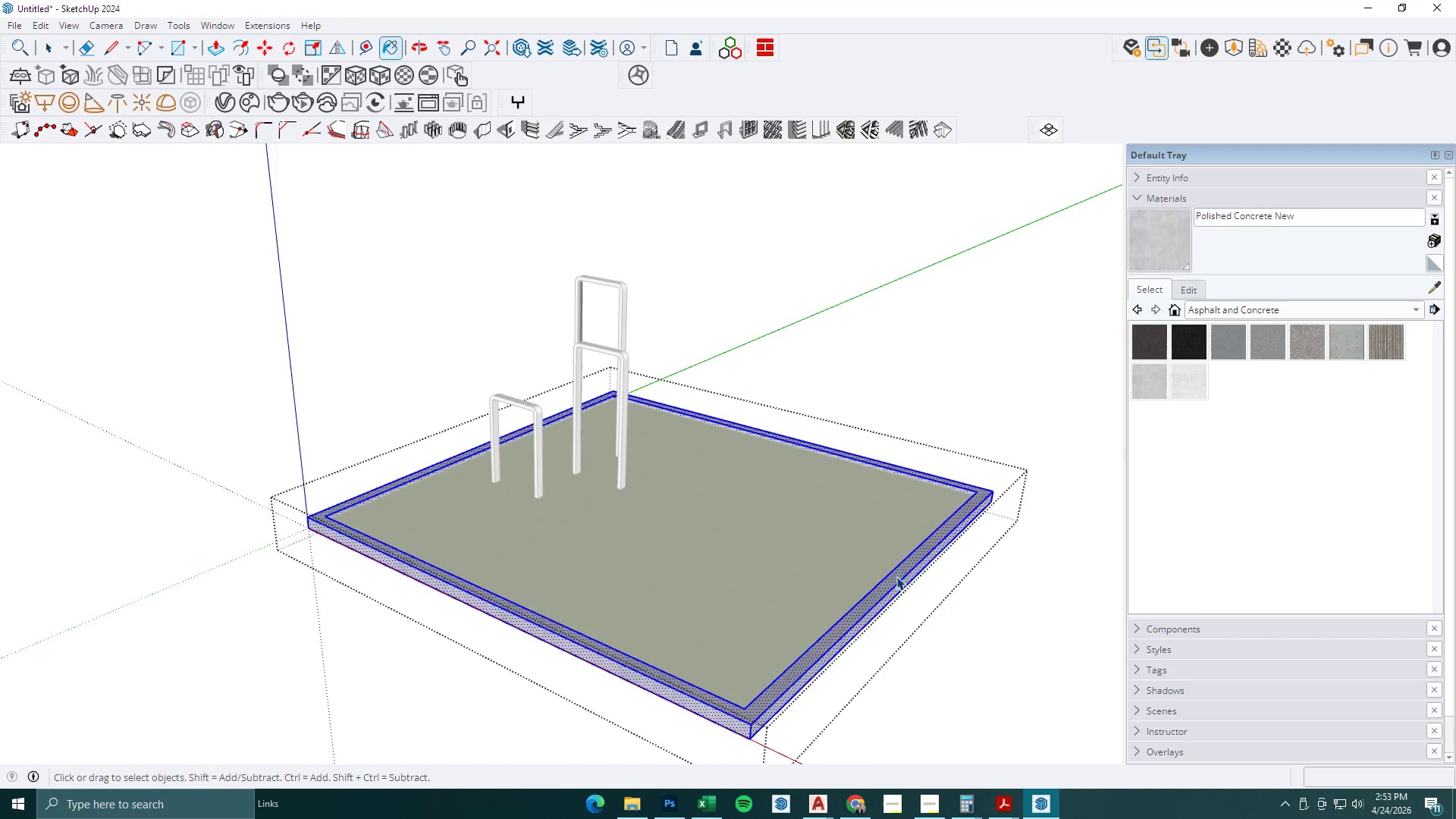 
key(Escape)
 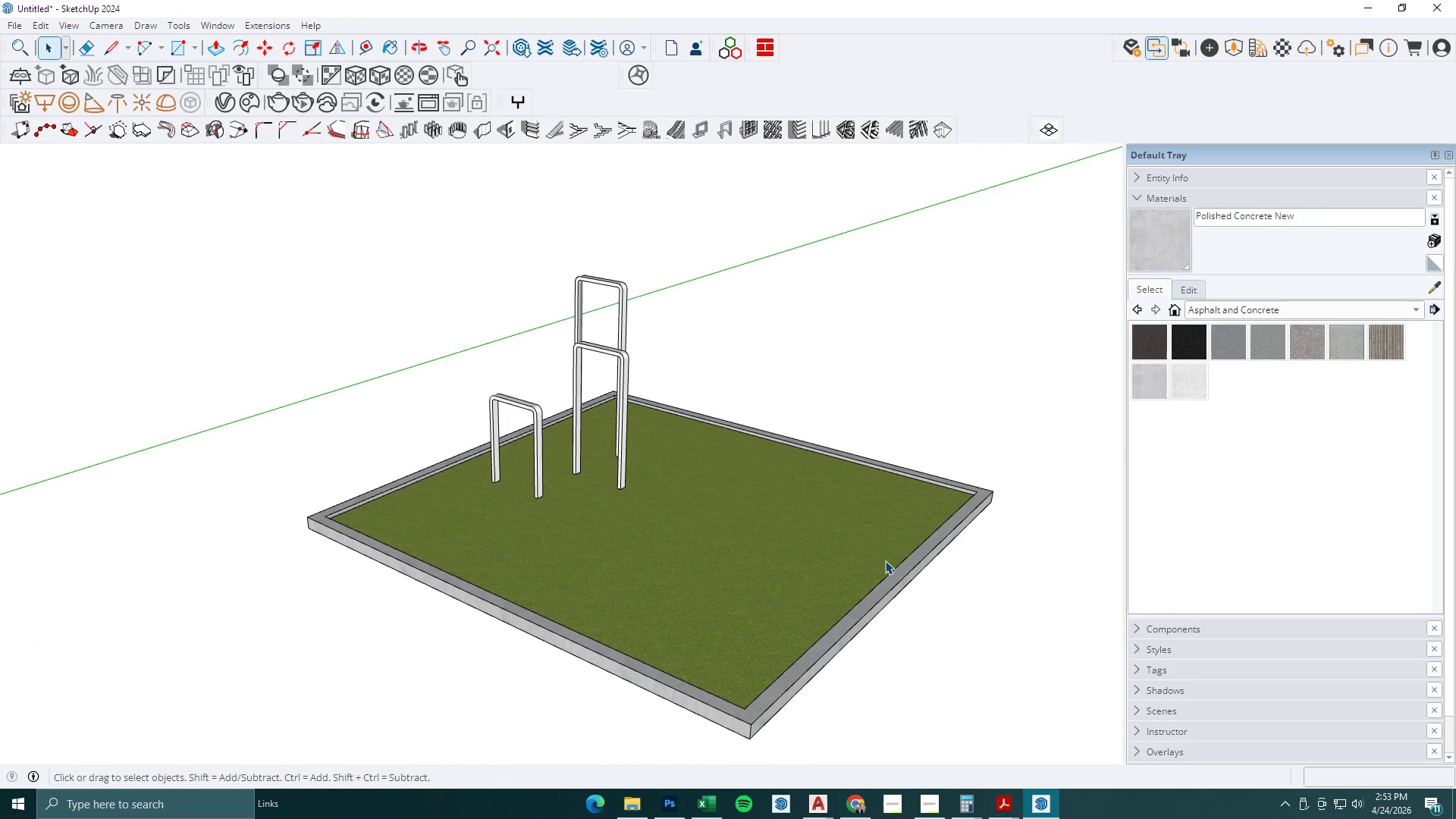 
key(Escape)
 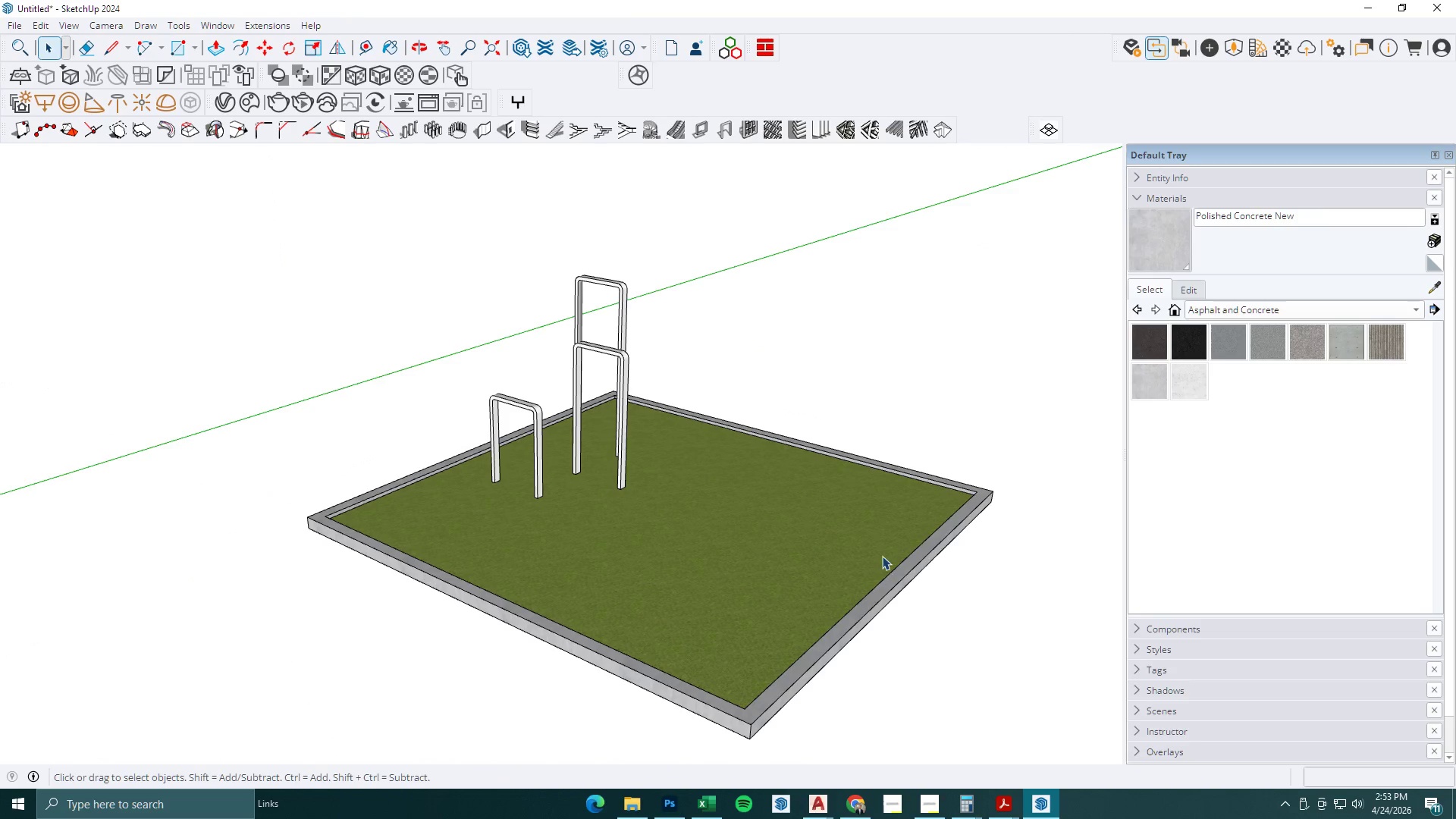 
key(Escape)
 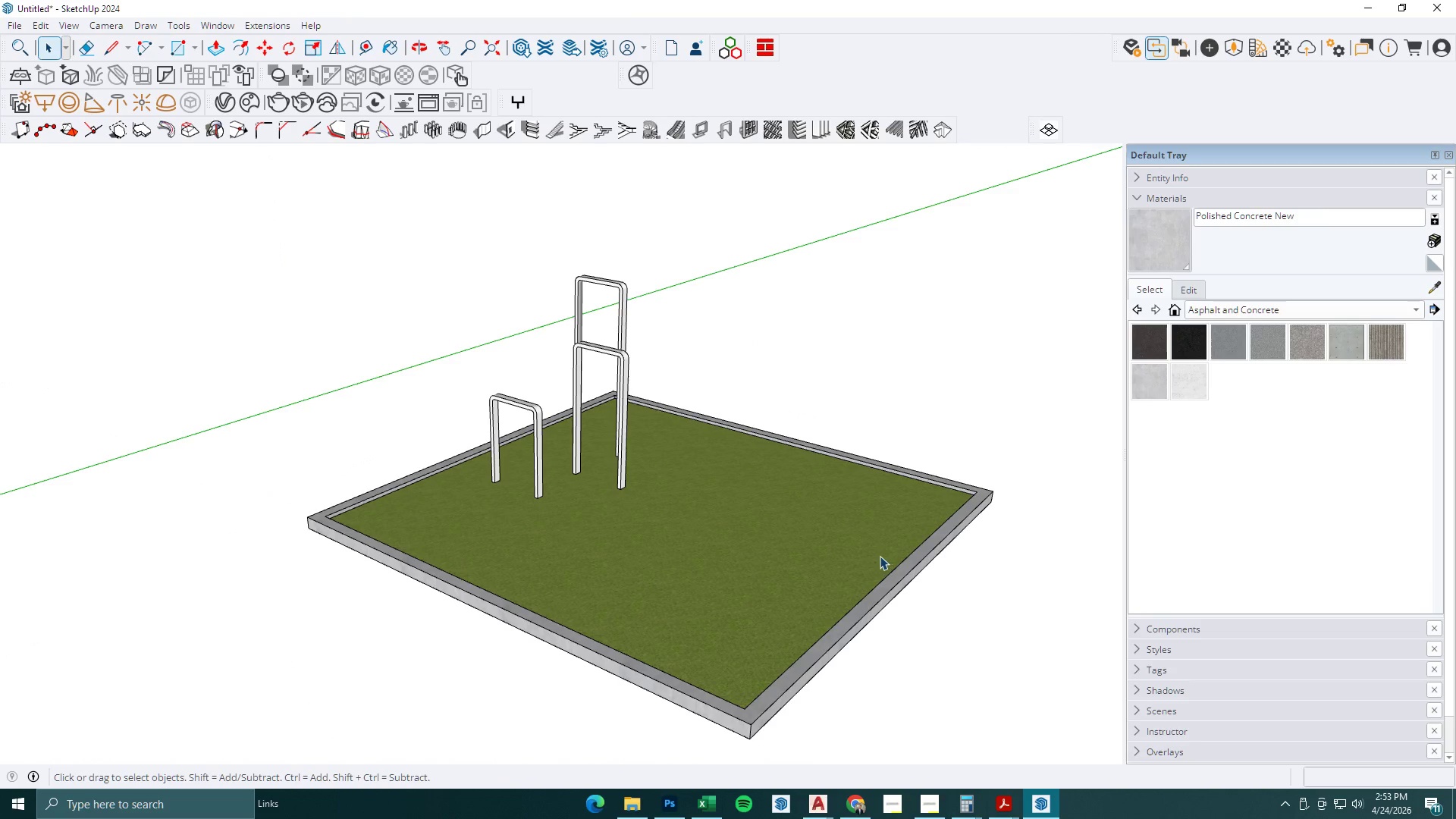 
key(Escape)
 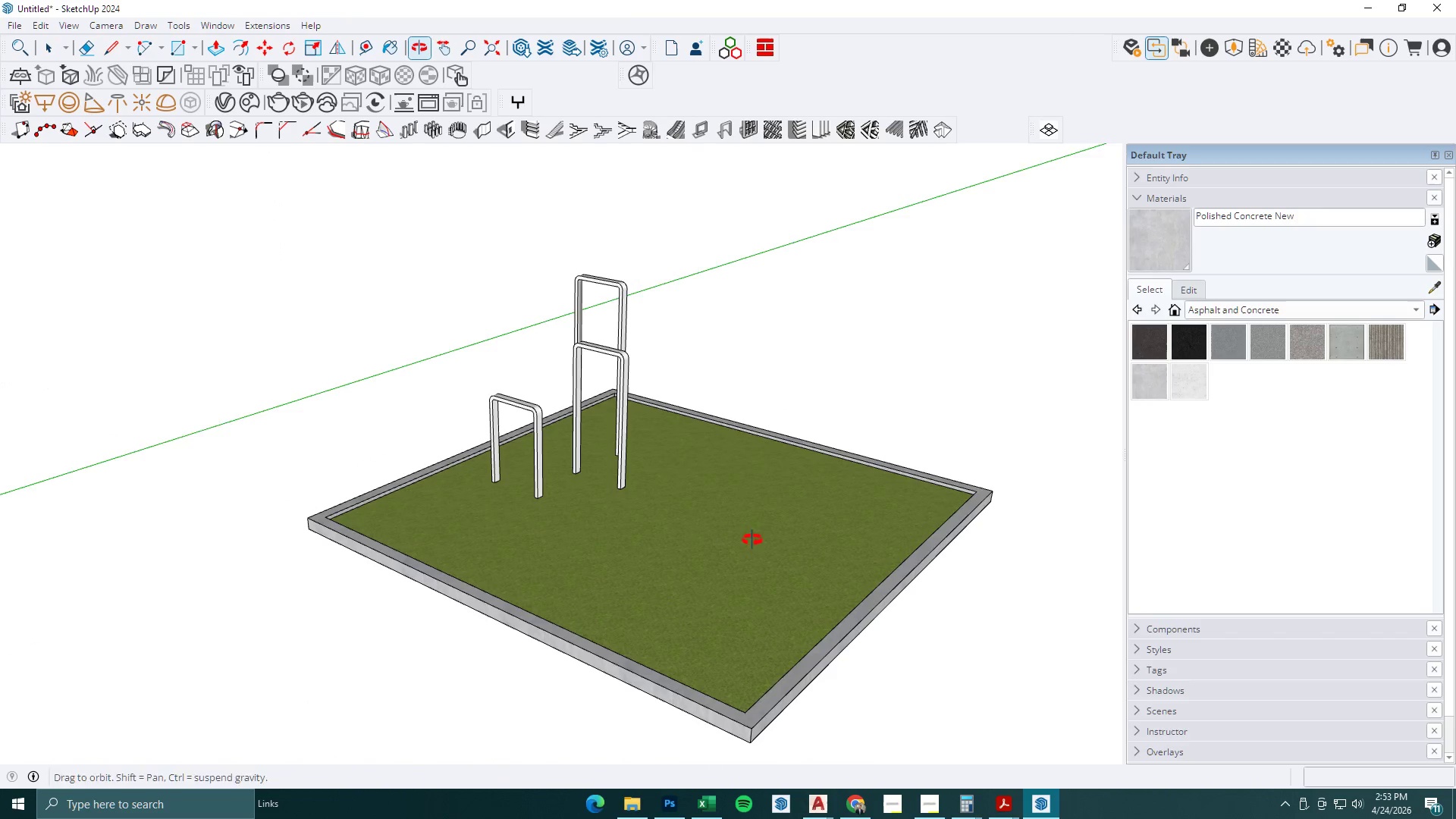 
scroll: coordinate [634, 519], scroll_direction: up, amount: 2.0
 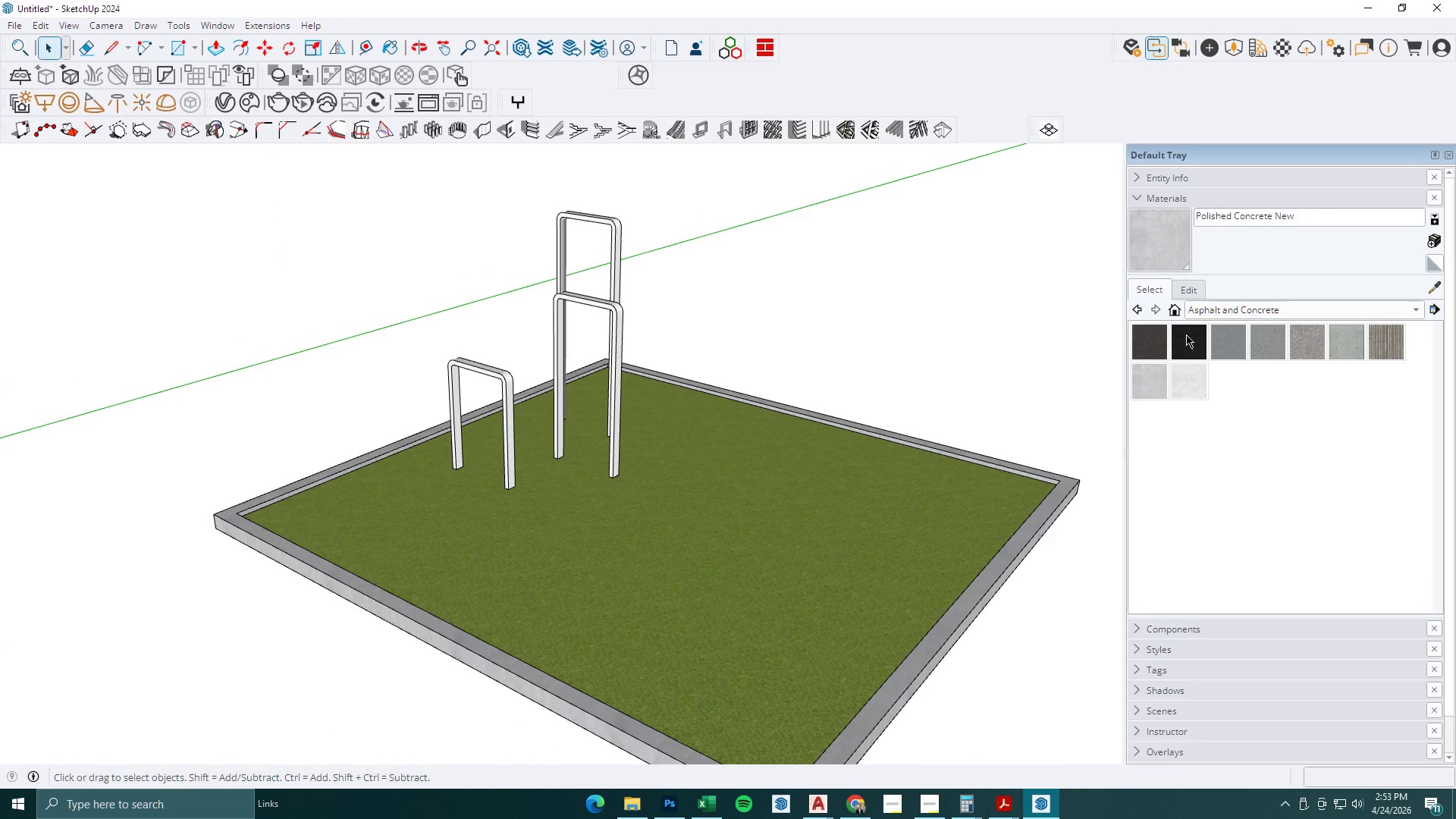 
left_click([1235, 310])
 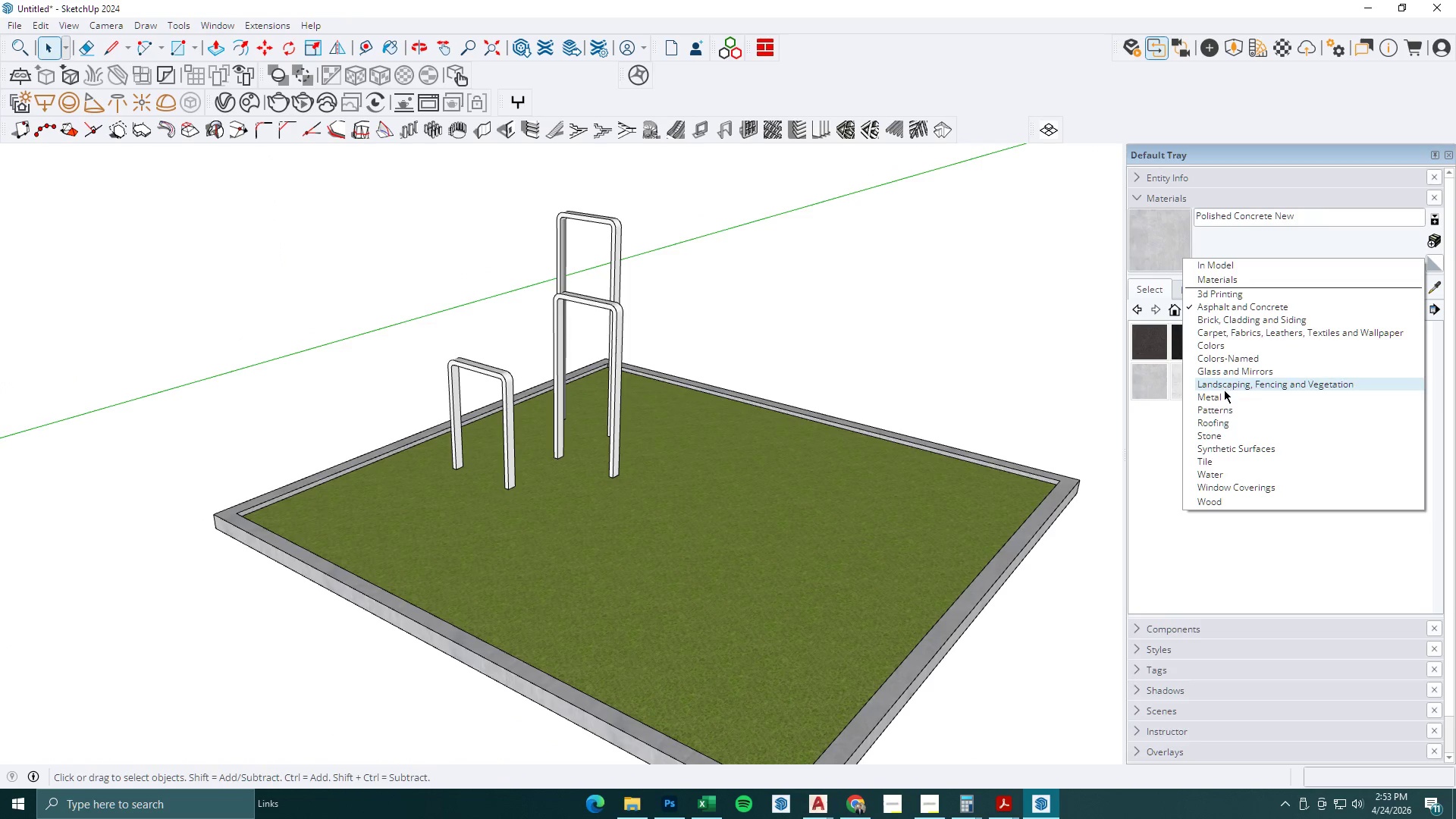 
left_click([1225, 400])
 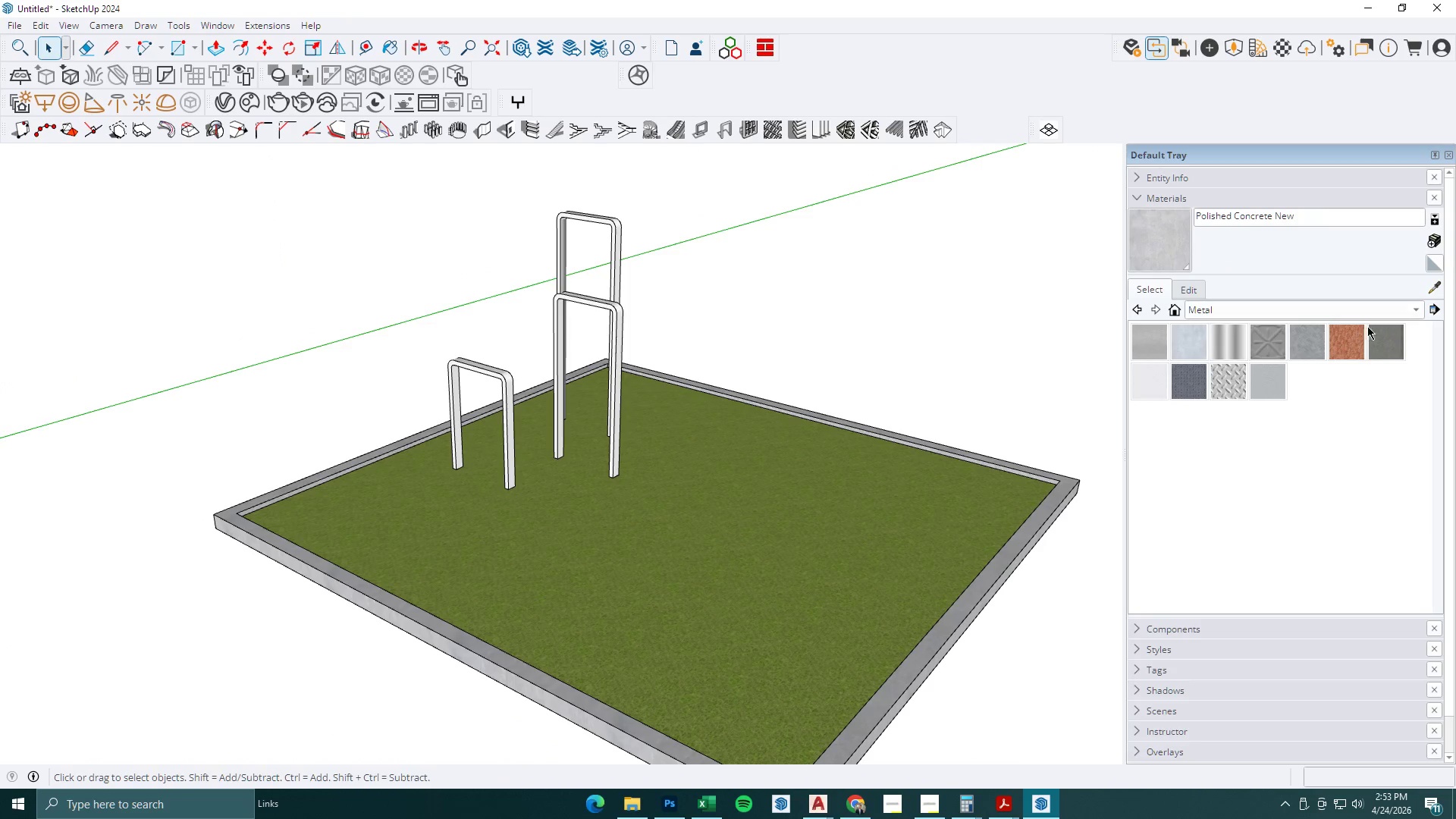 
left_click([1308, 306])
 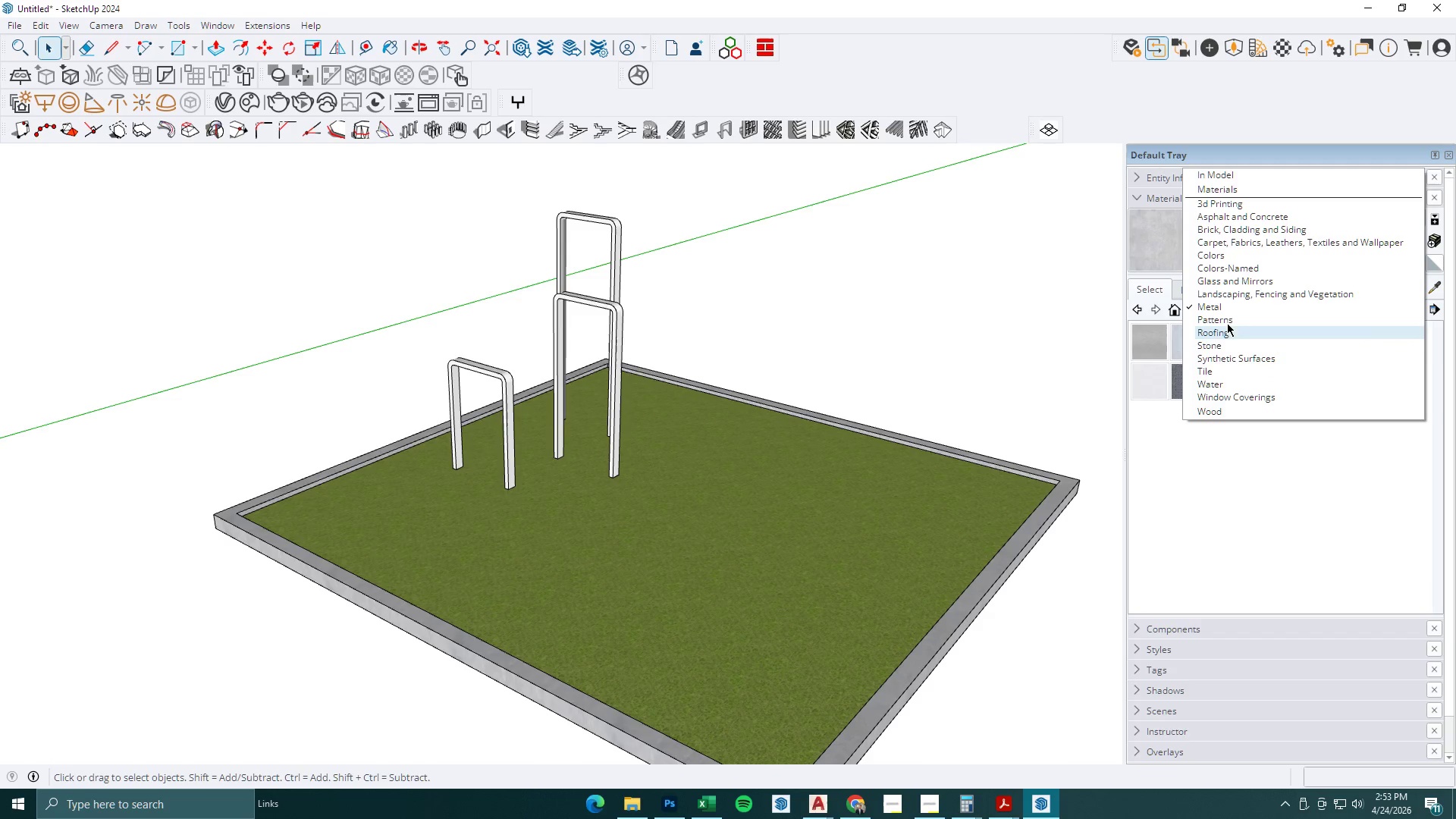 
left_click([1224, 267])
 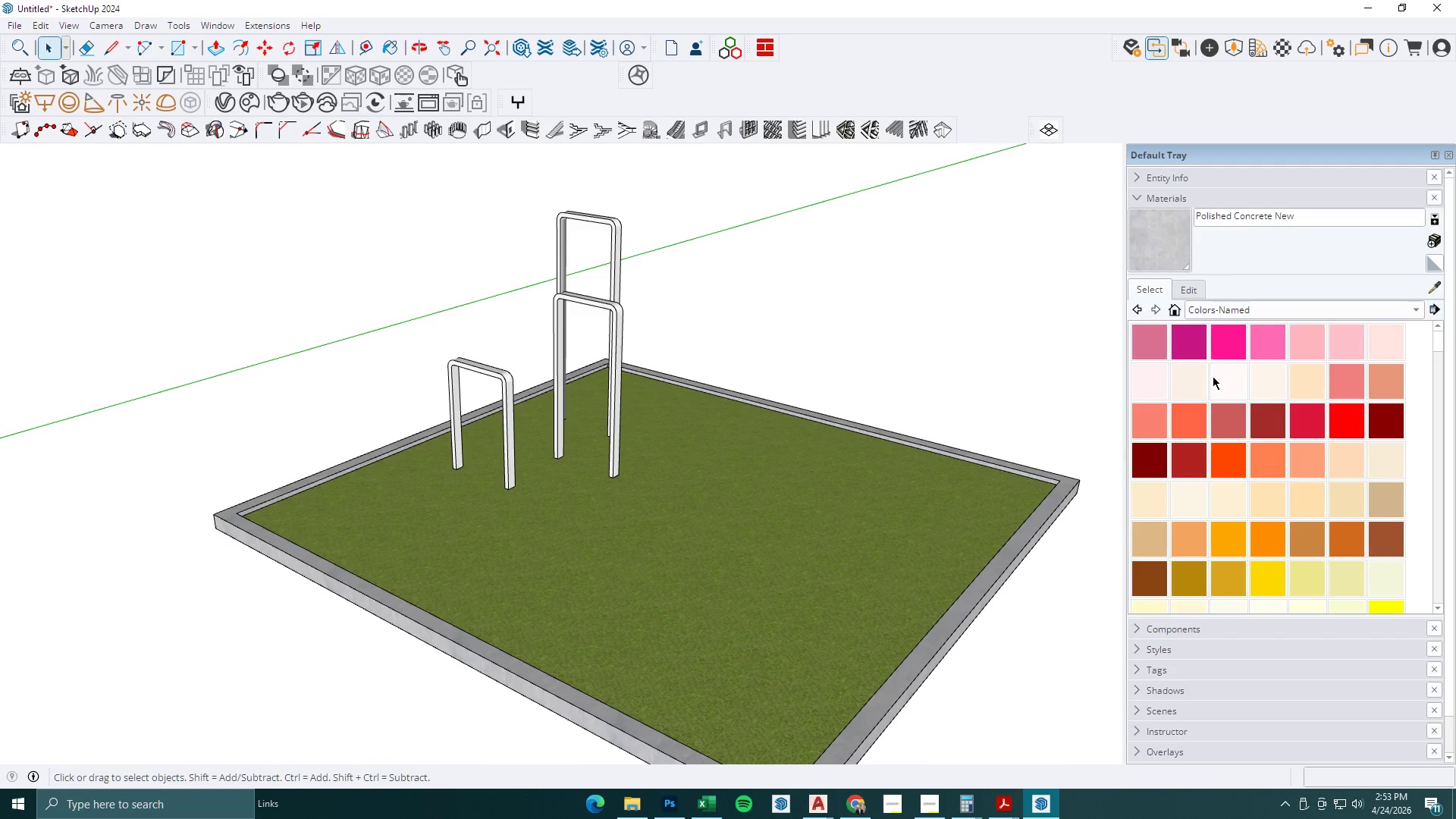 
left_click([1226, 386])
 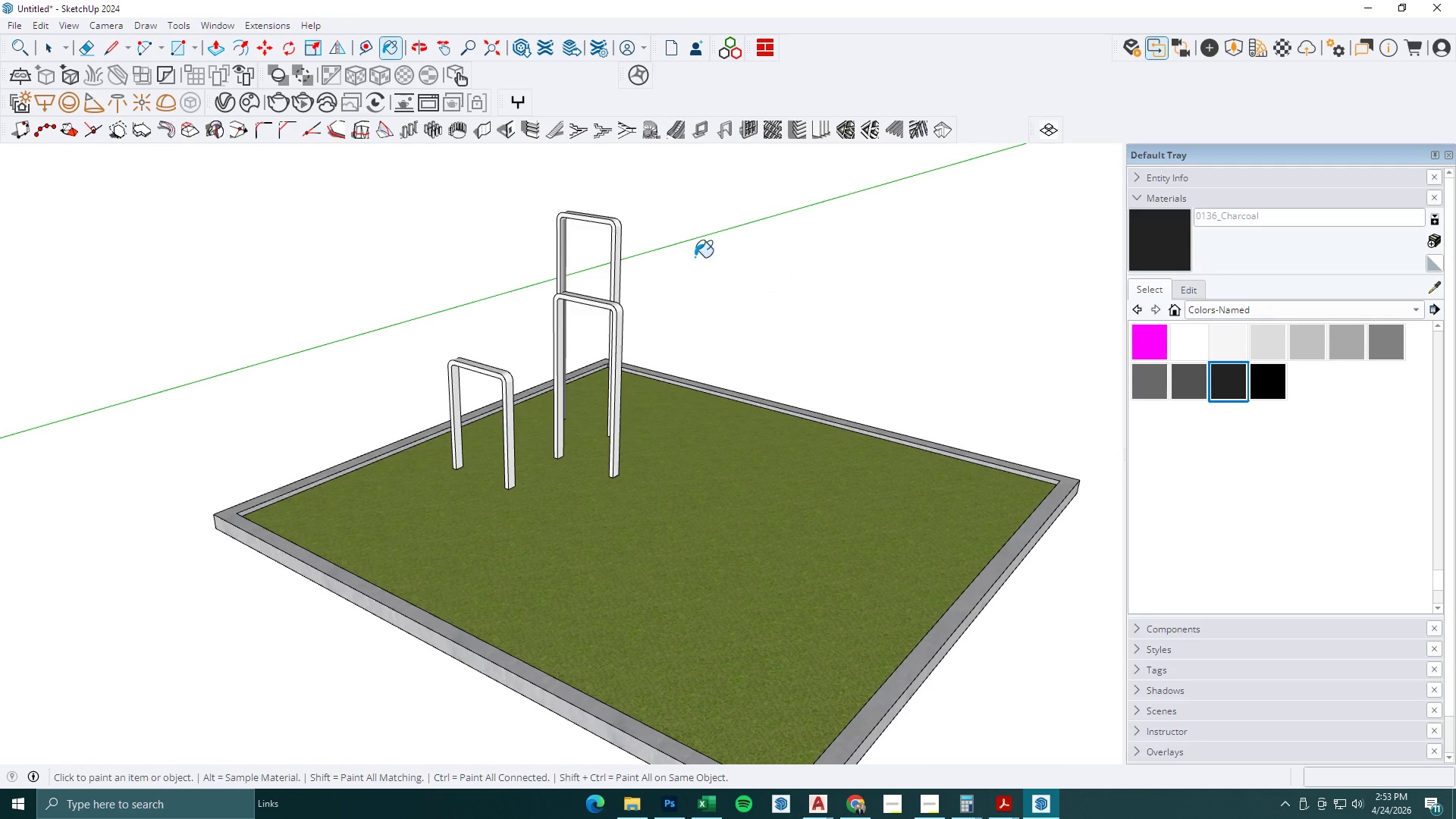 
scroll: coordinate [1216, 382], scroll_direction: down, amount: 21.0
 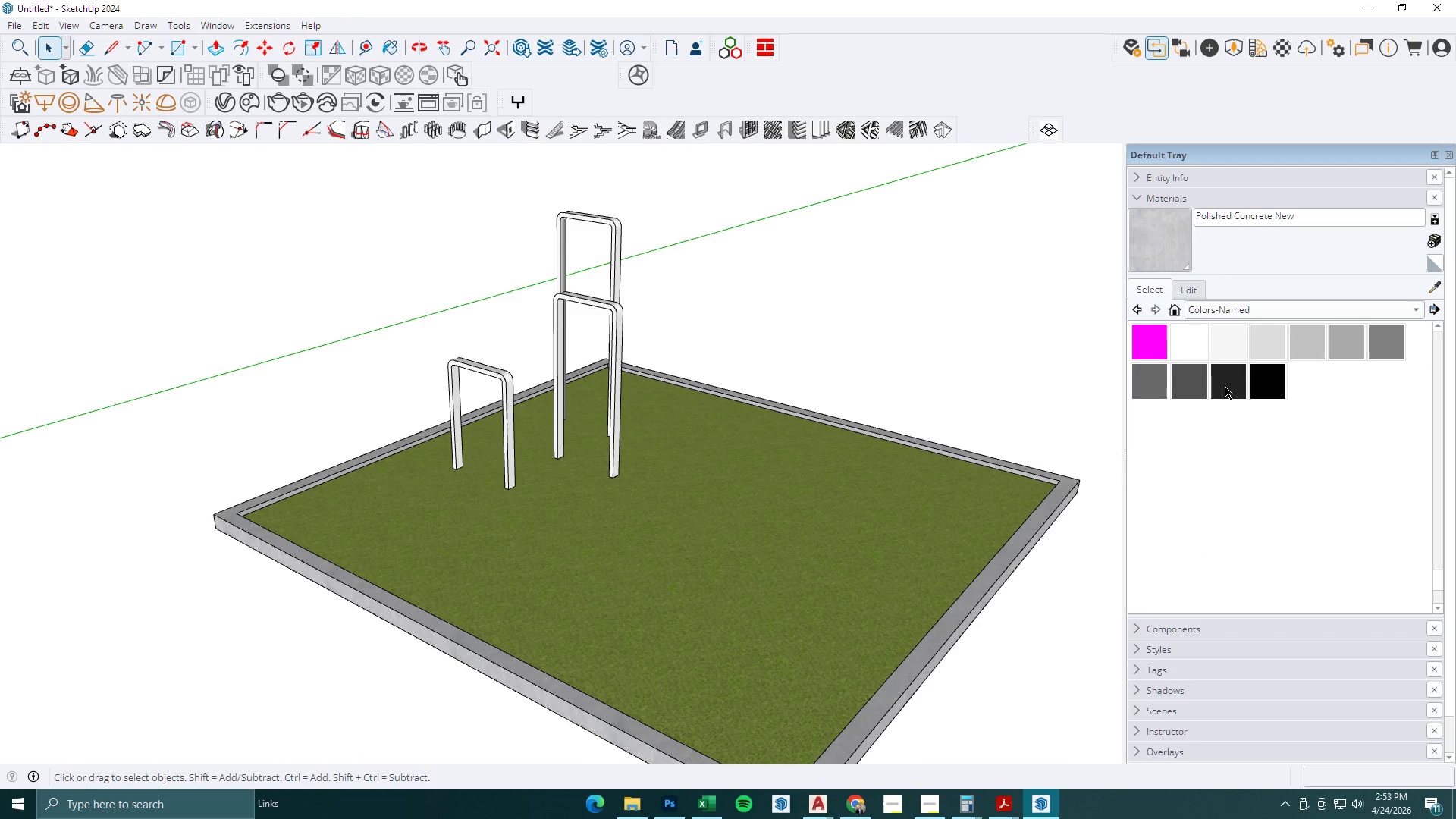 
key(Space)
 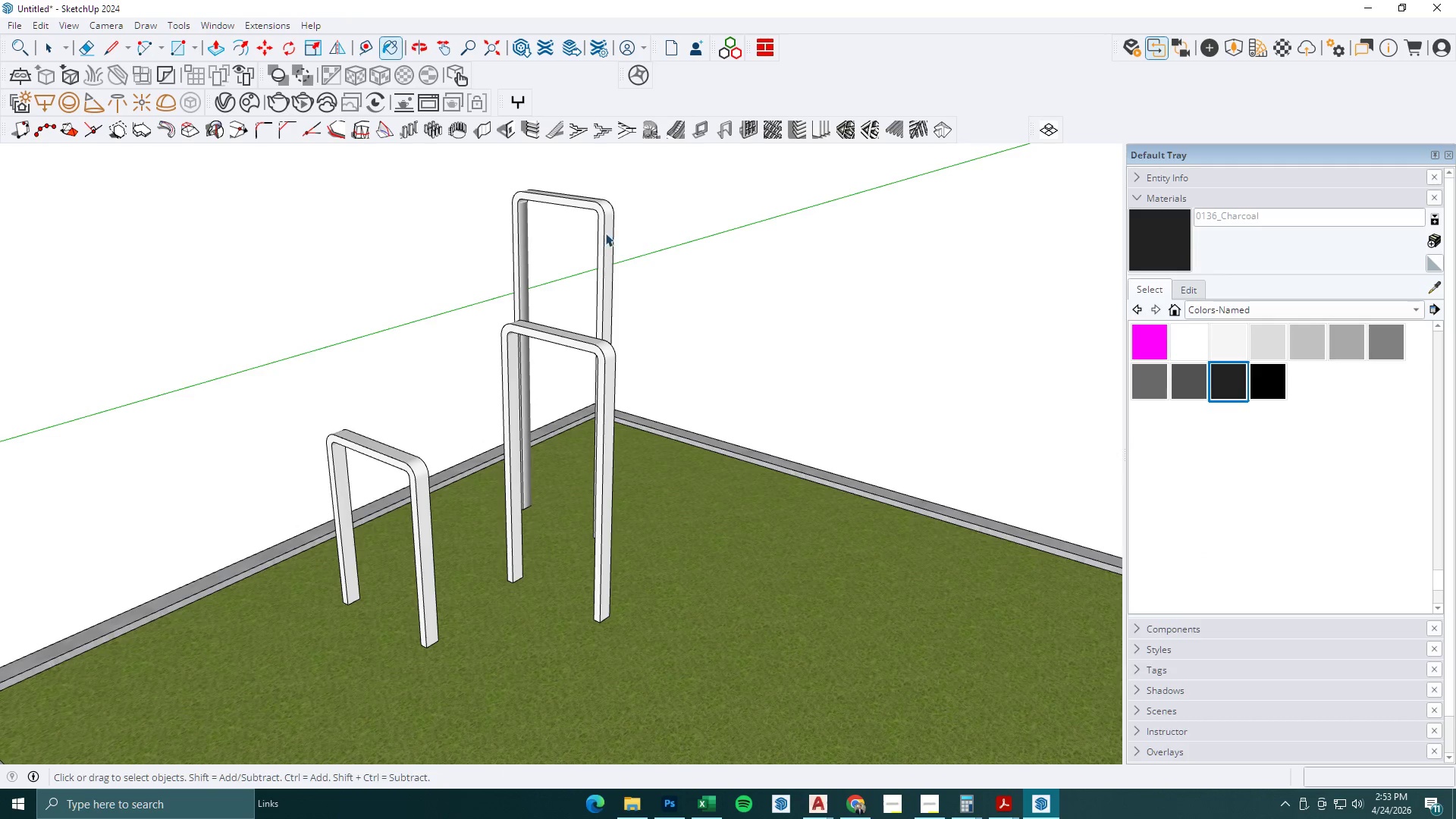 
left_click([607, 230])
 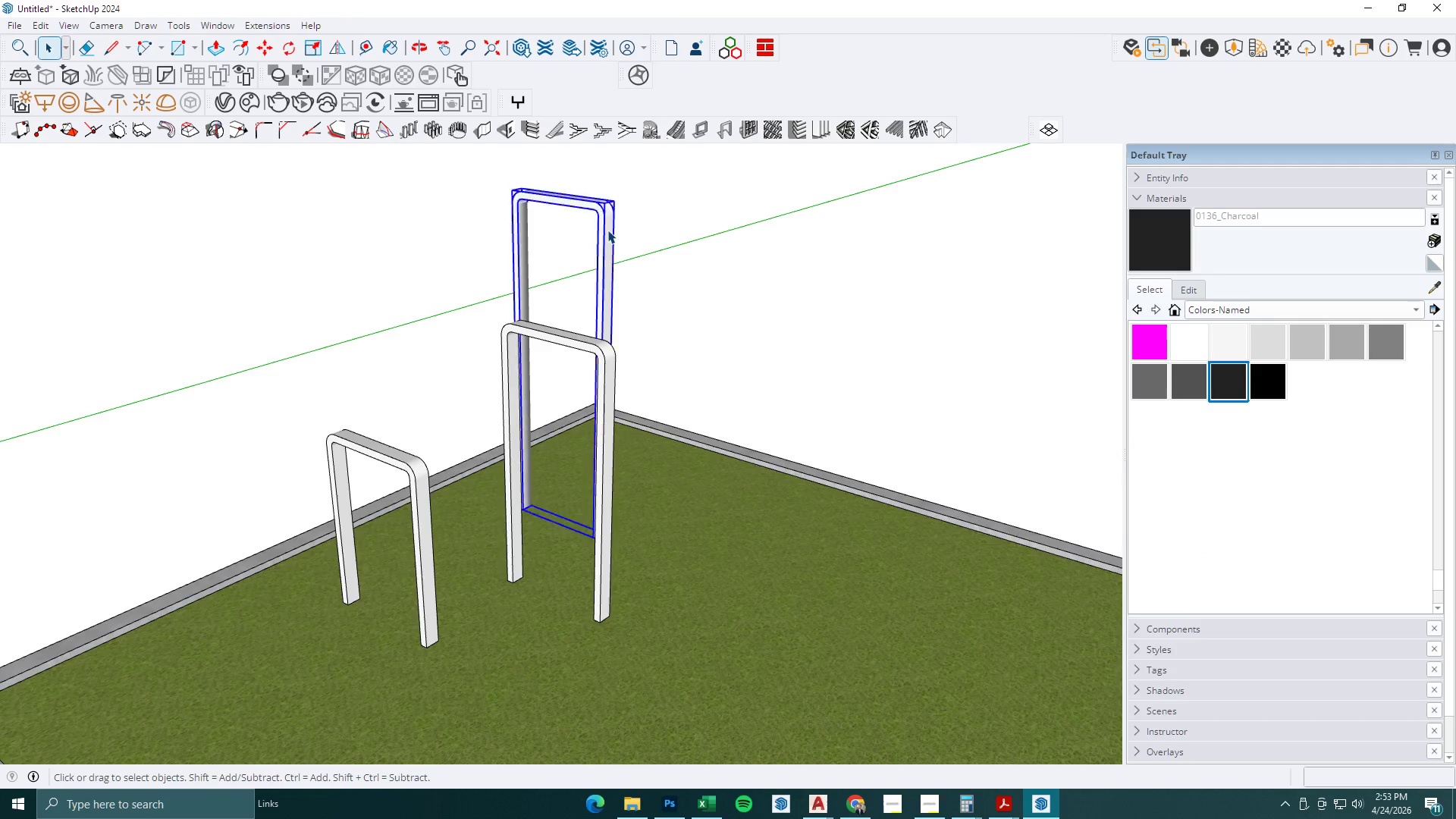 
double_click([607, 230])
 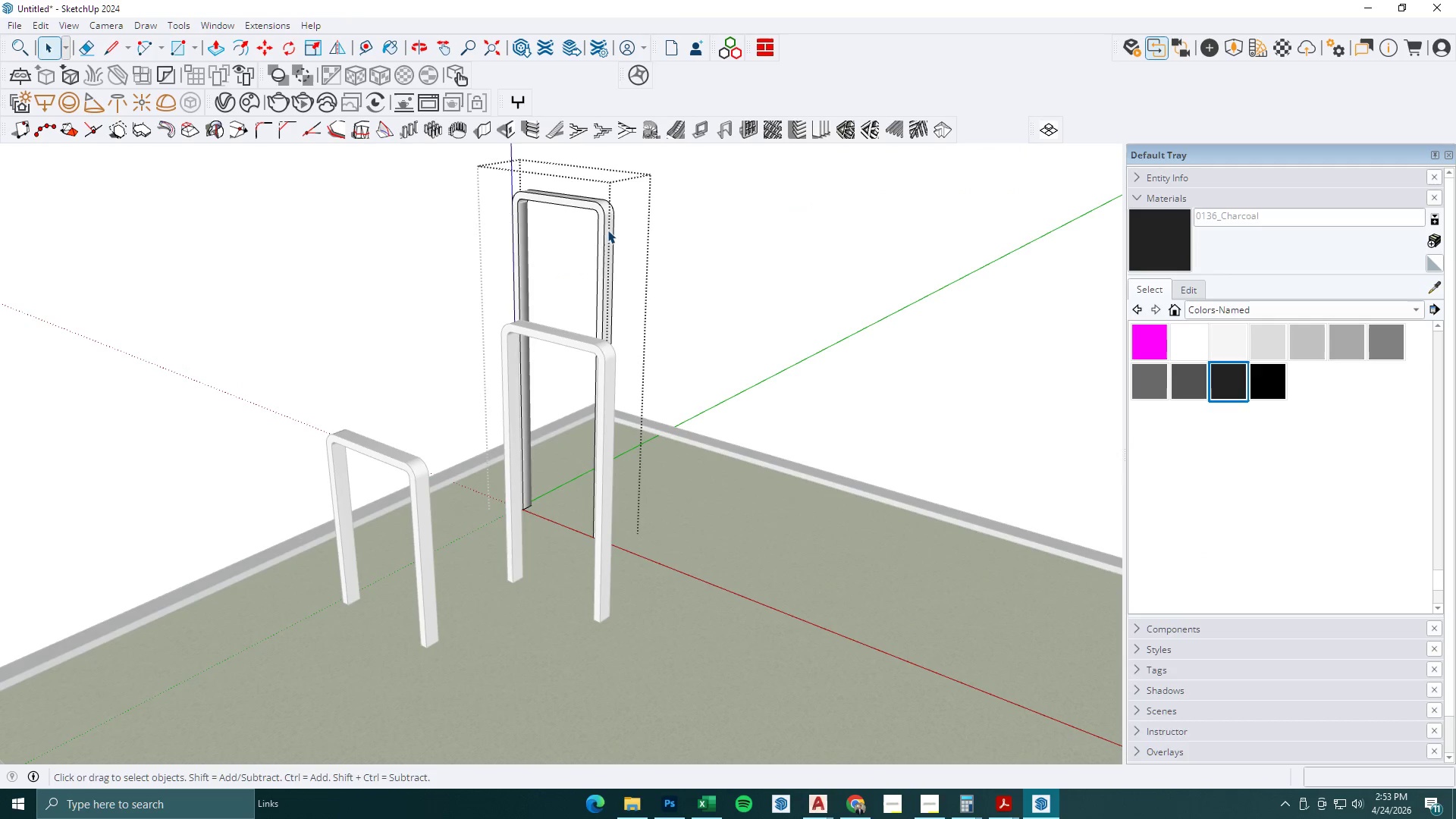 
scroll: coordinate [601, 248], scroll_direction: up, amount: 5.0
 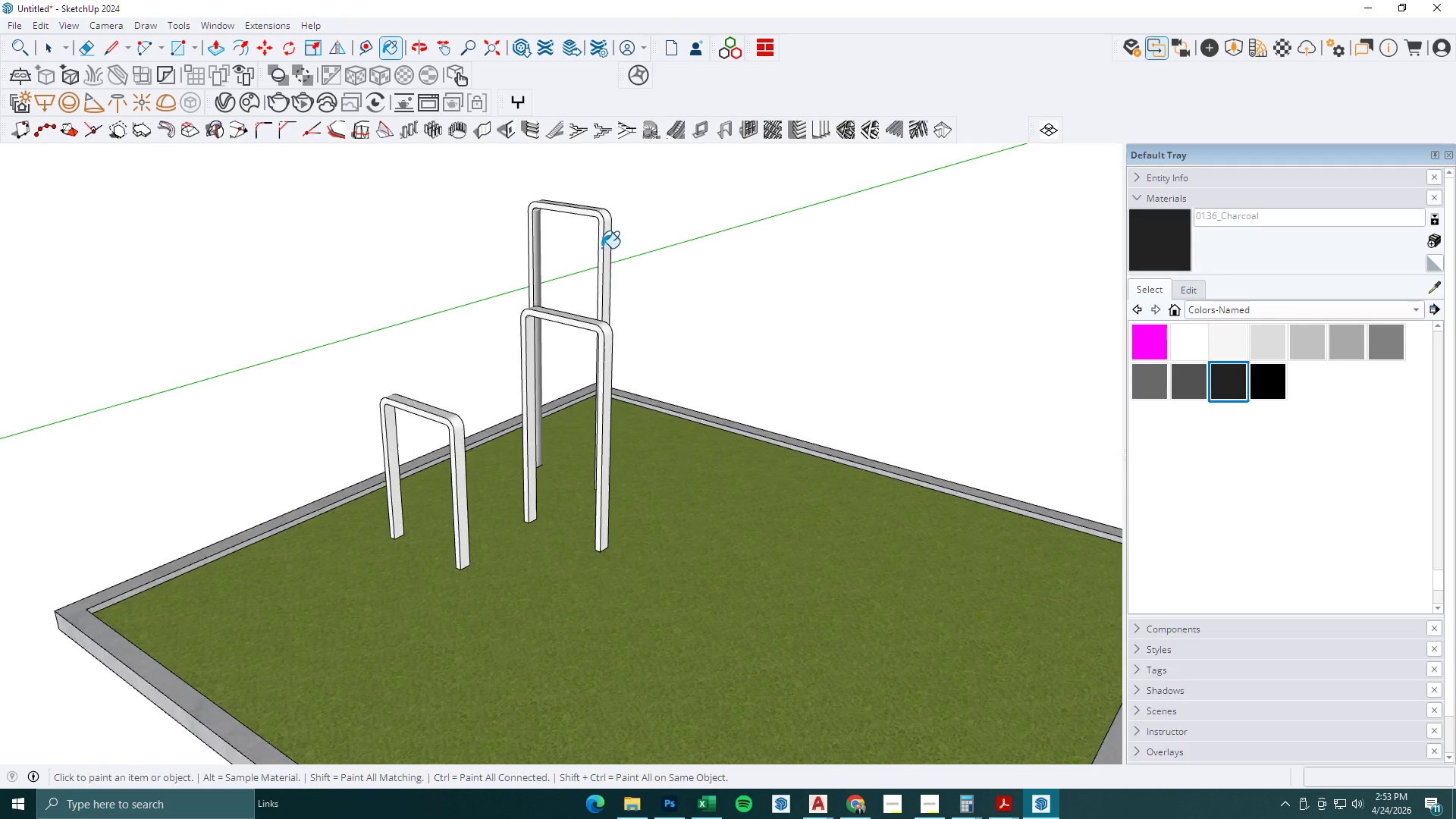 
triple_click([607, 230])
 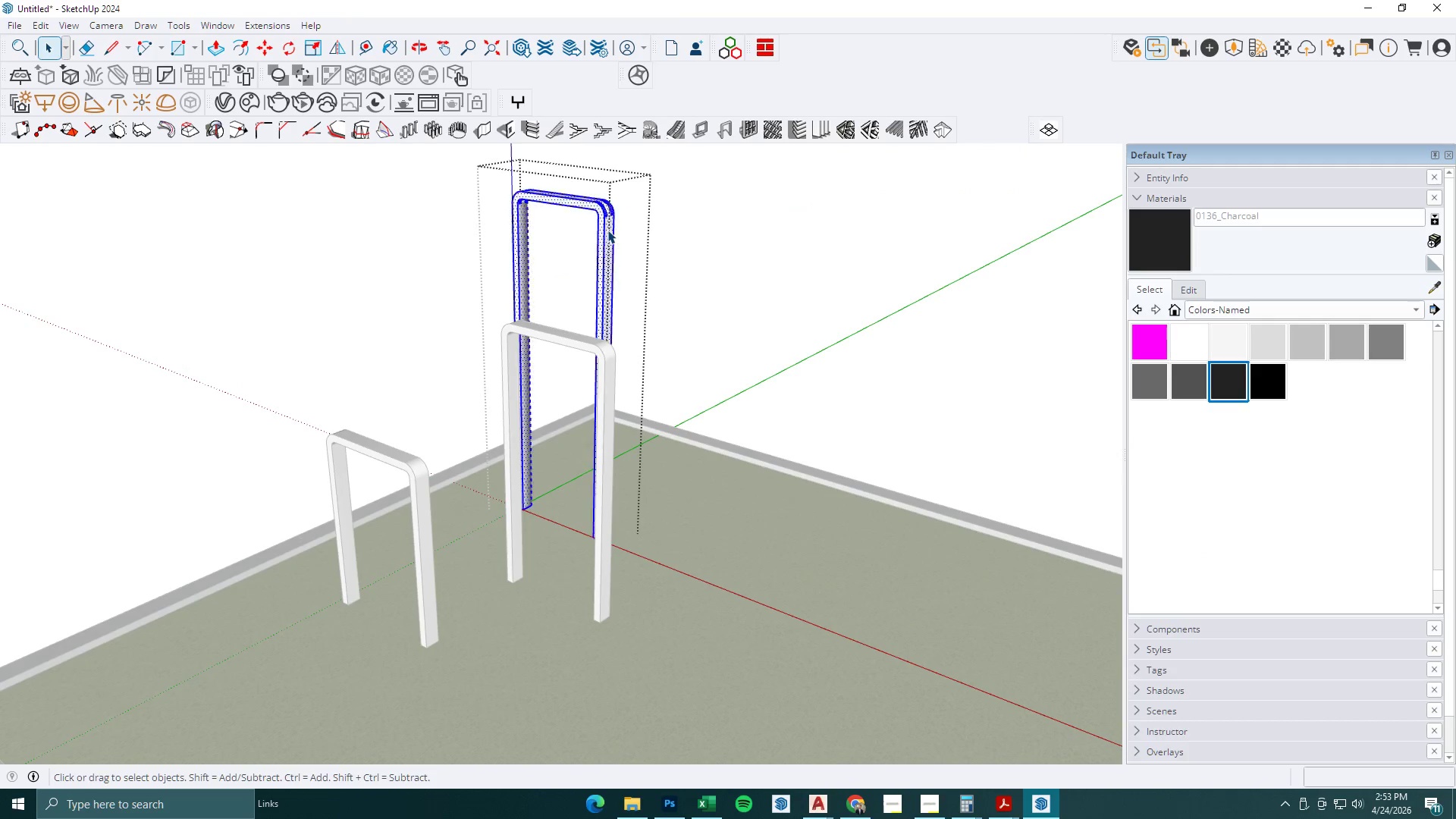 
triple_click([607, 230])
 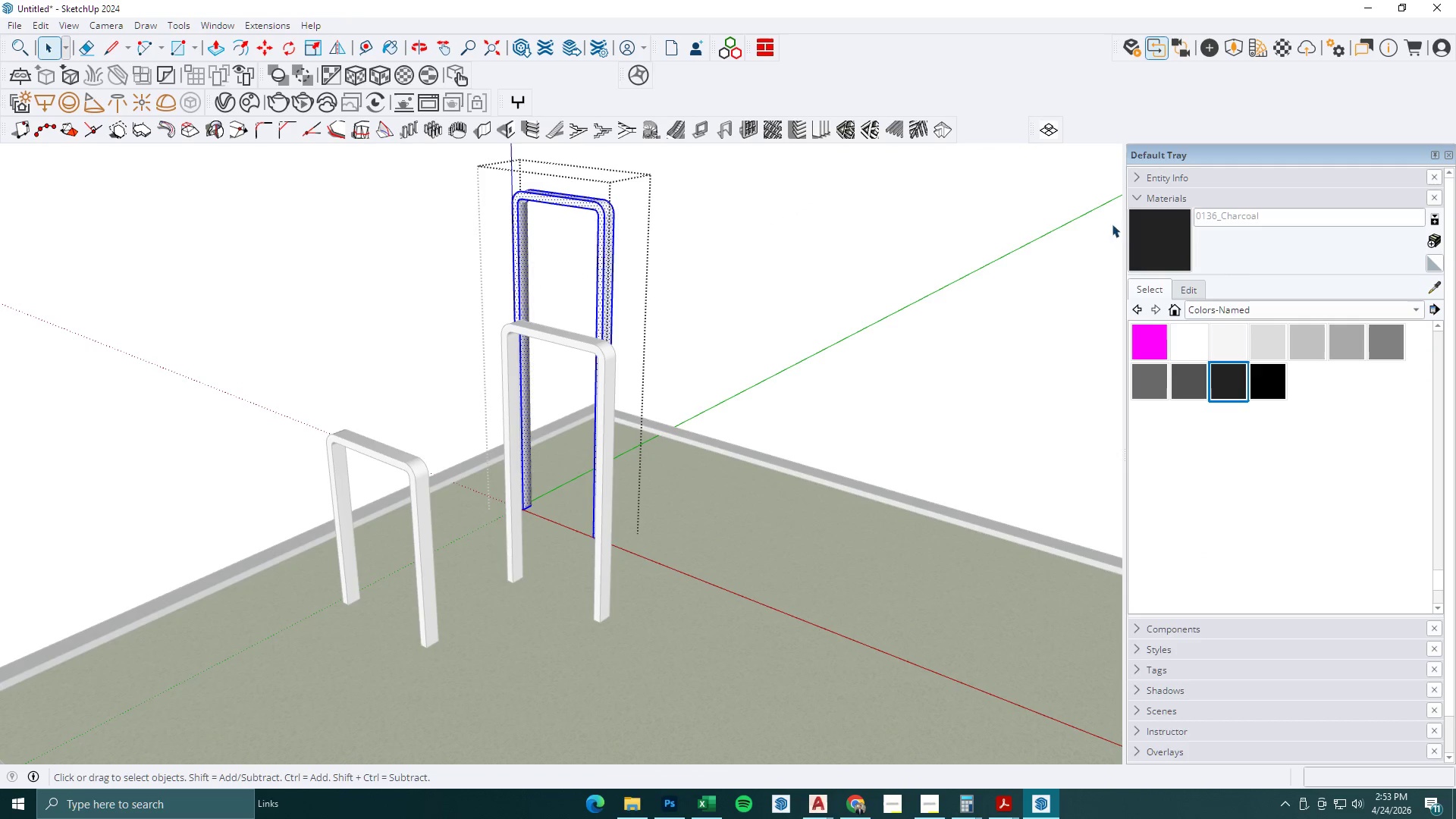 
left_click_drag(start_coordinate=[1163, 228], to_coordinate=[1159, 228])
 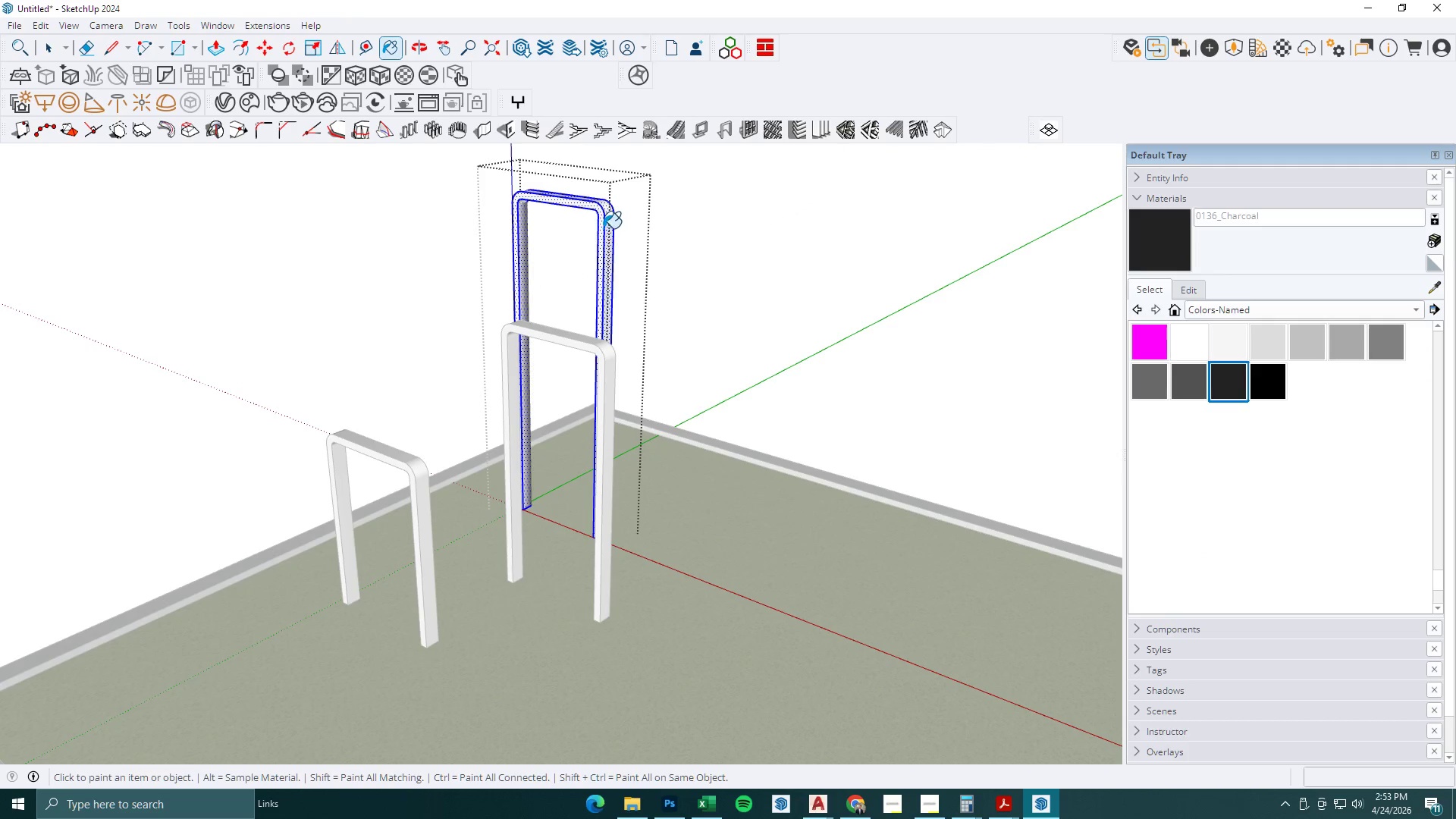 
double_click([606, 223])
 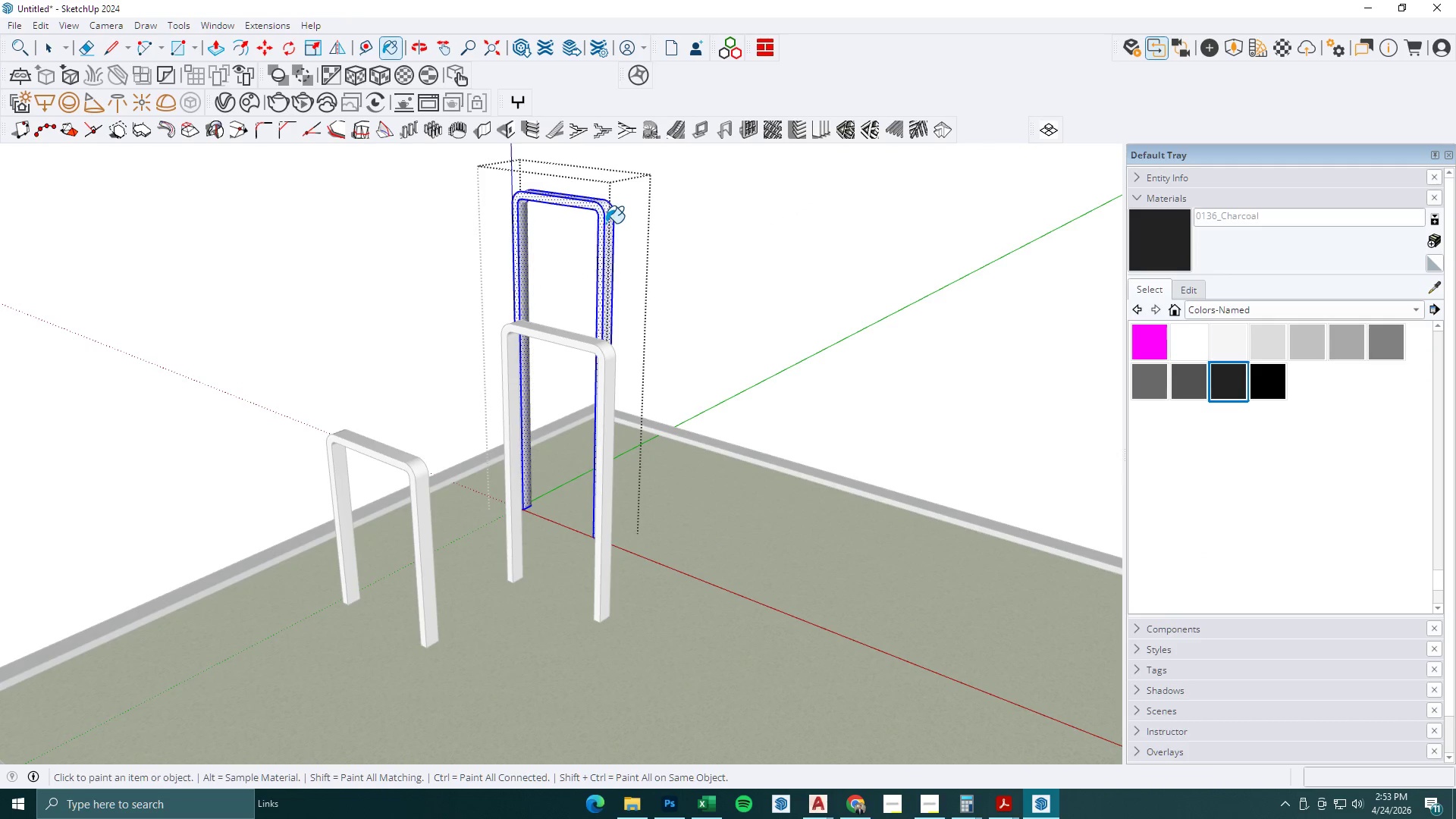 
key(Space)
 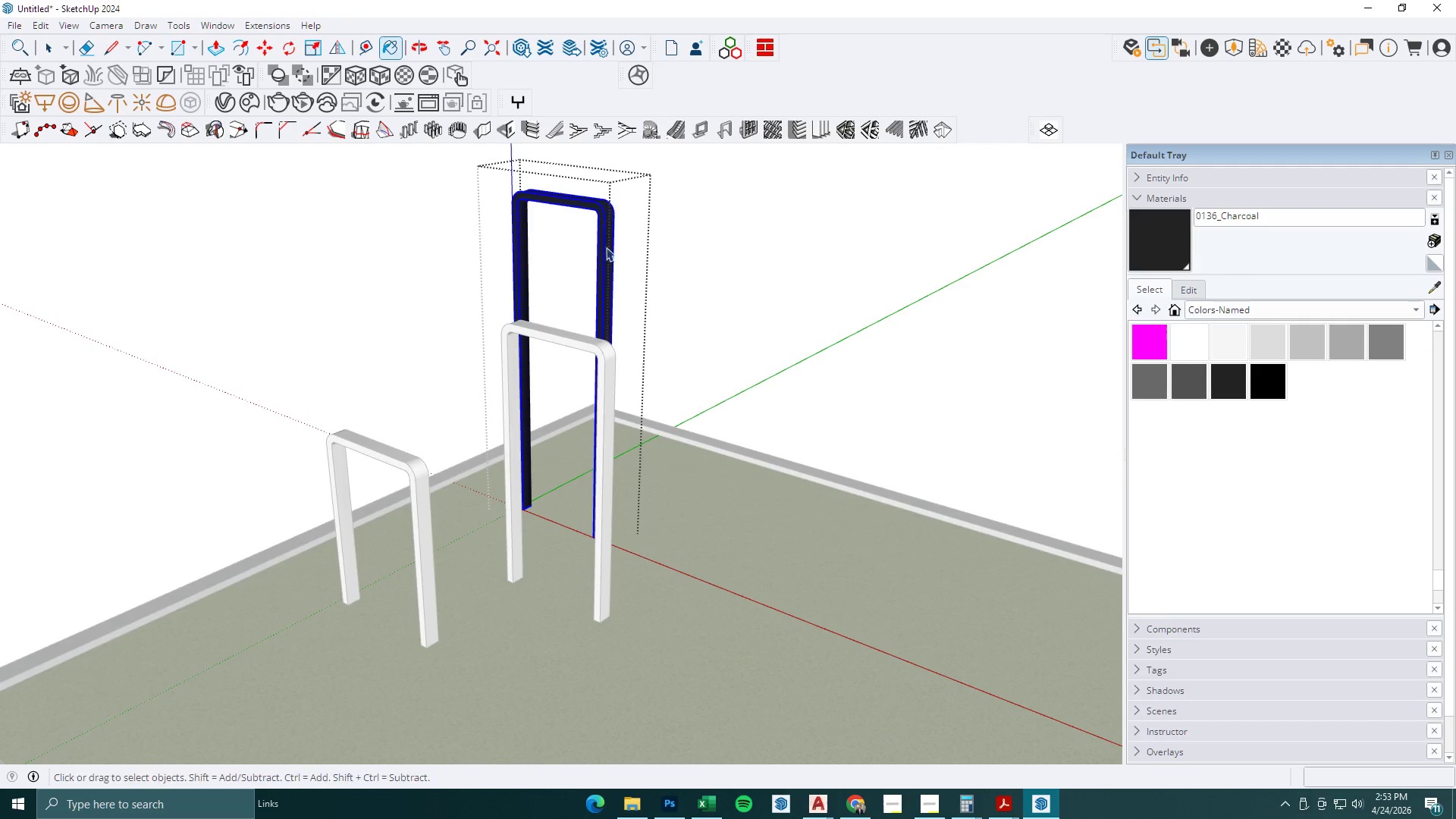 
key(Escape)
 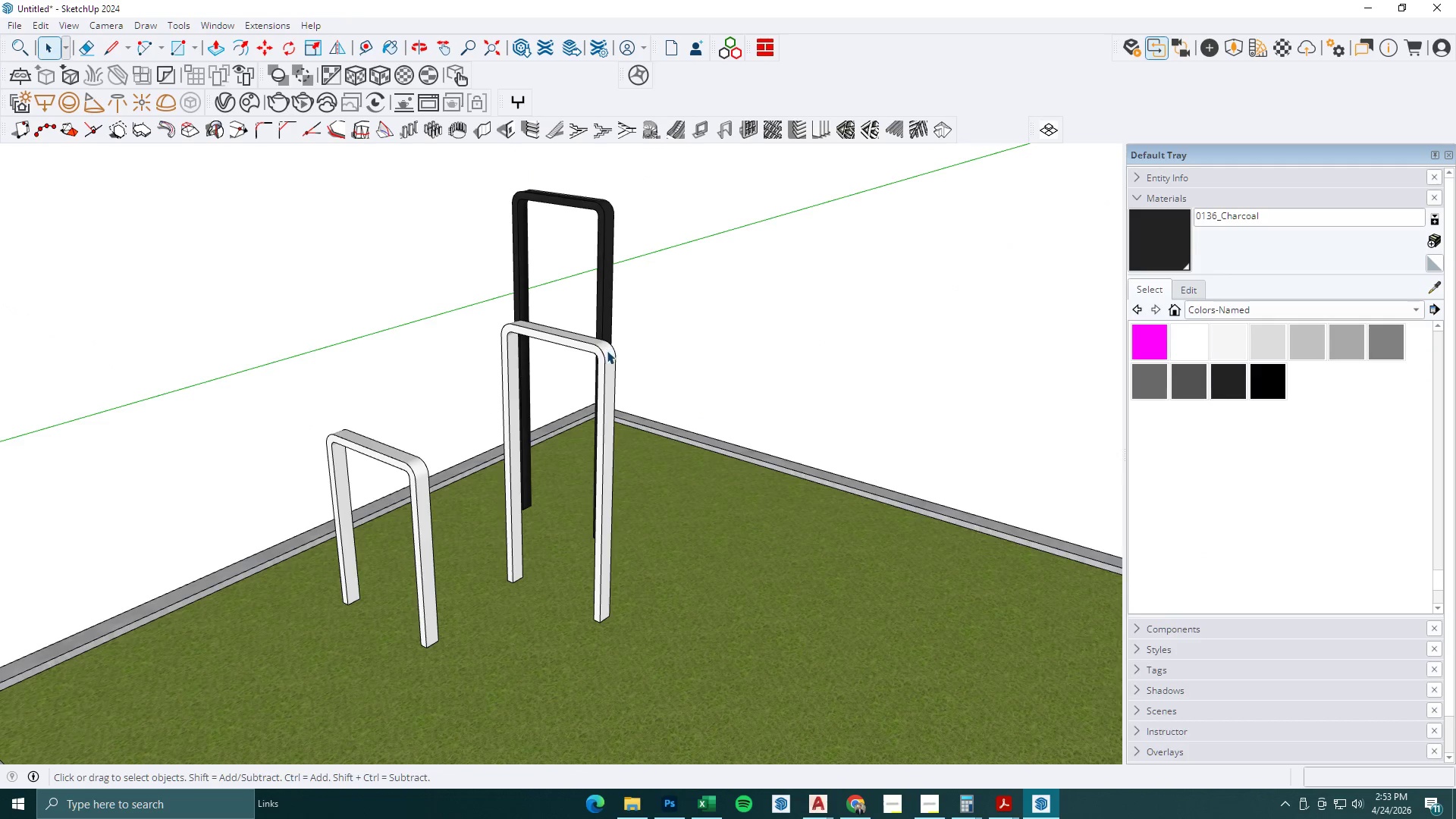 
key(Escape)
 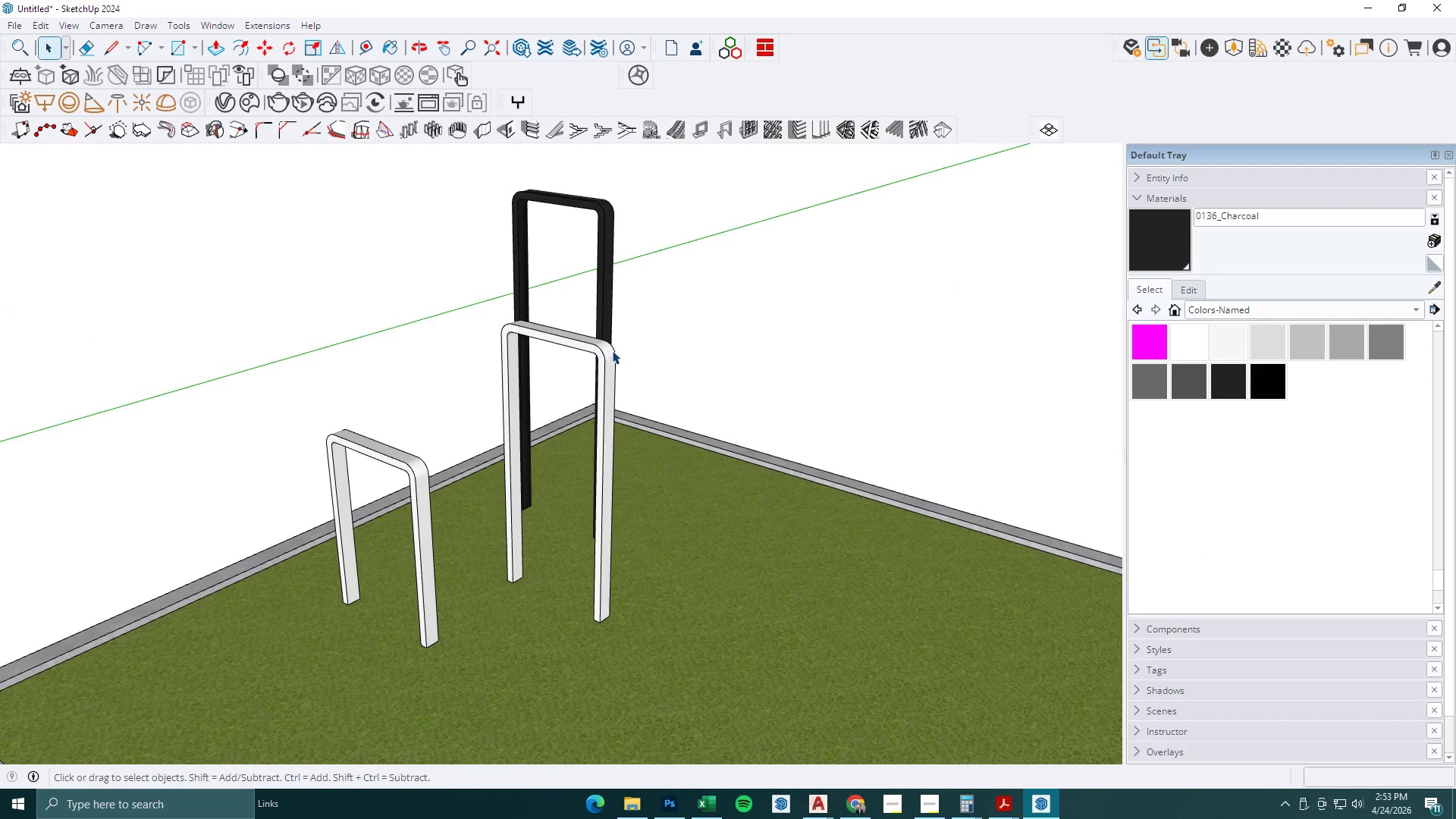 
left_click([612, 350])
 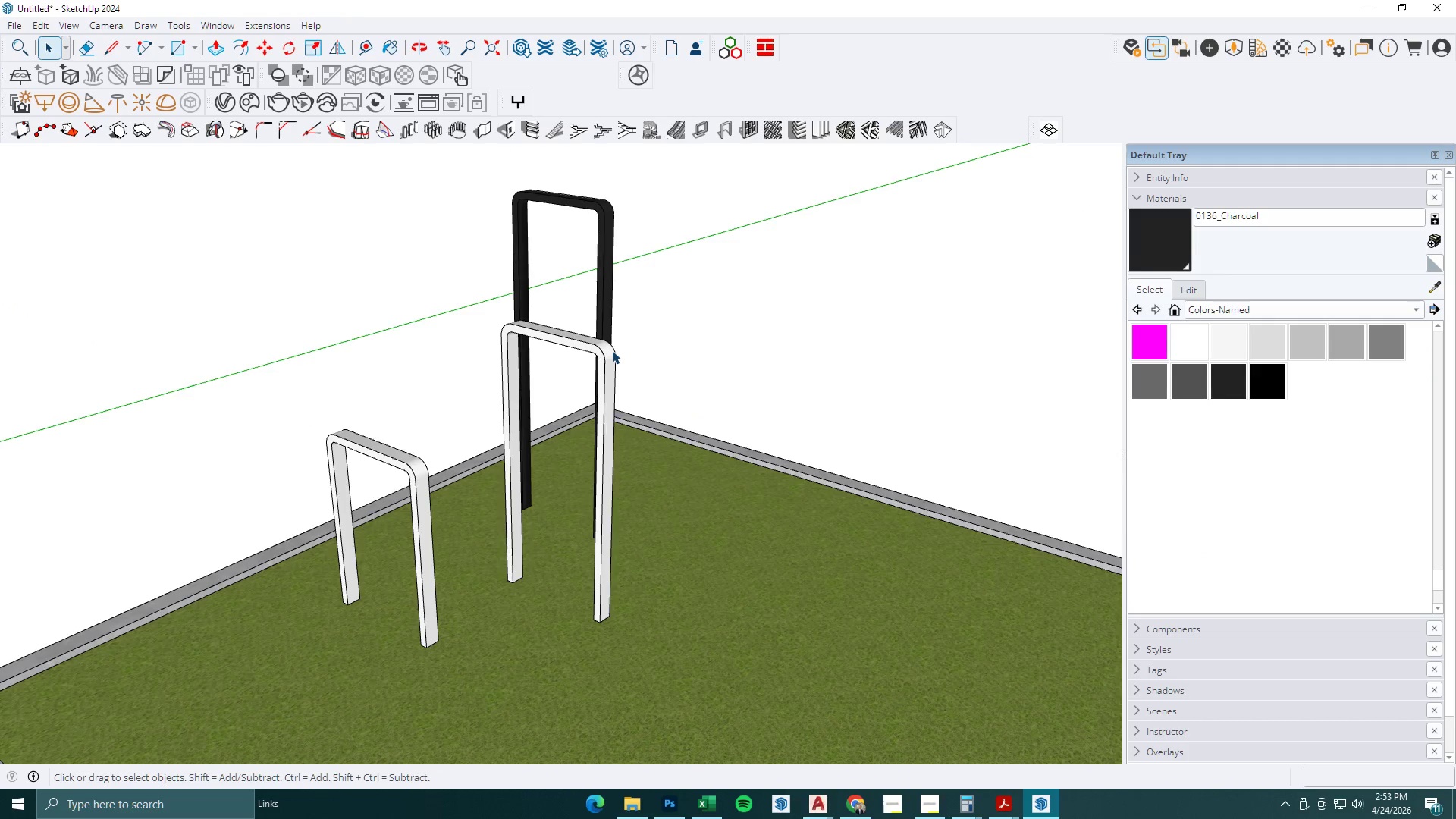 
double_click([612, 350])
 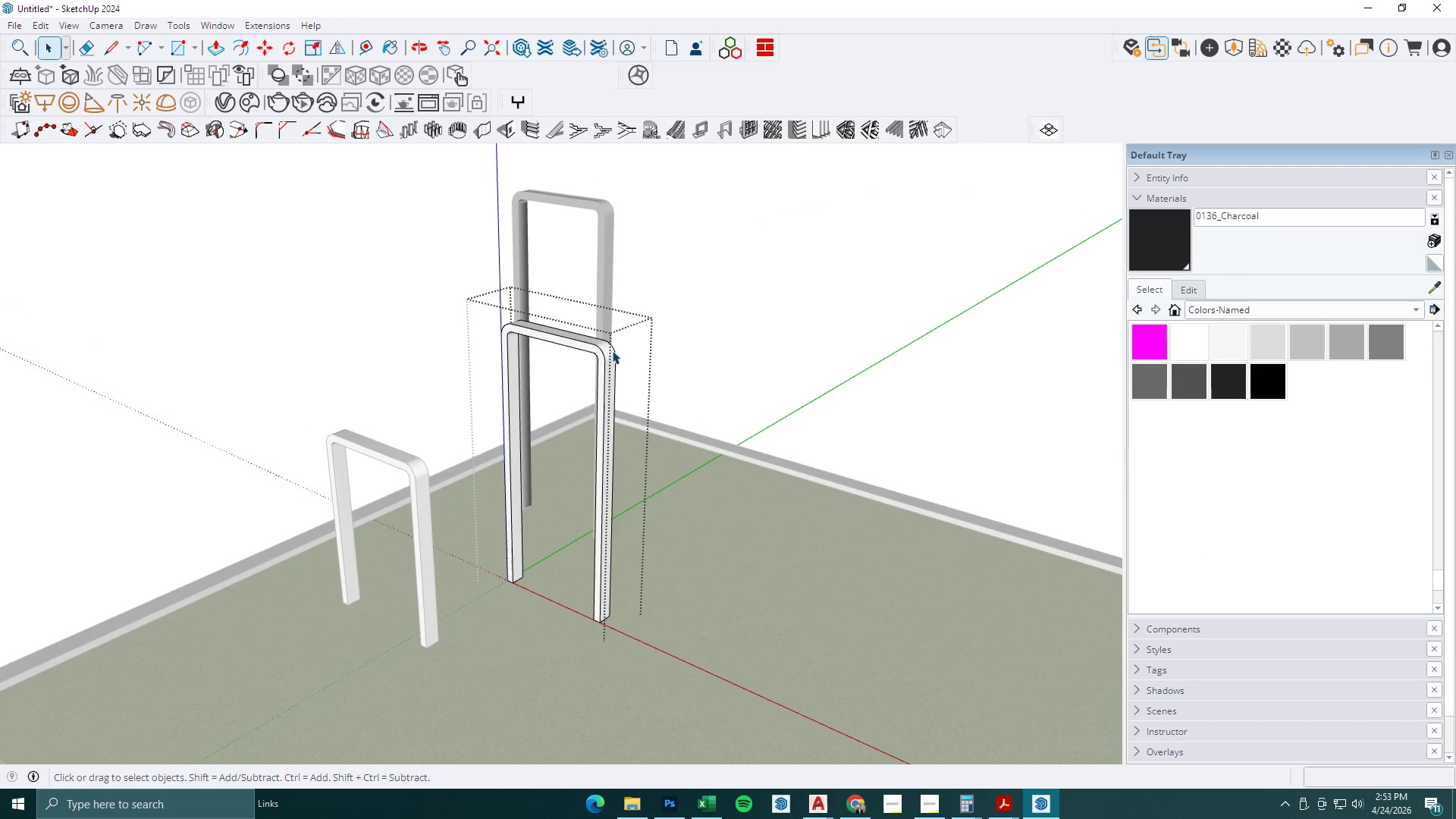 
triple_click([612, 350])
 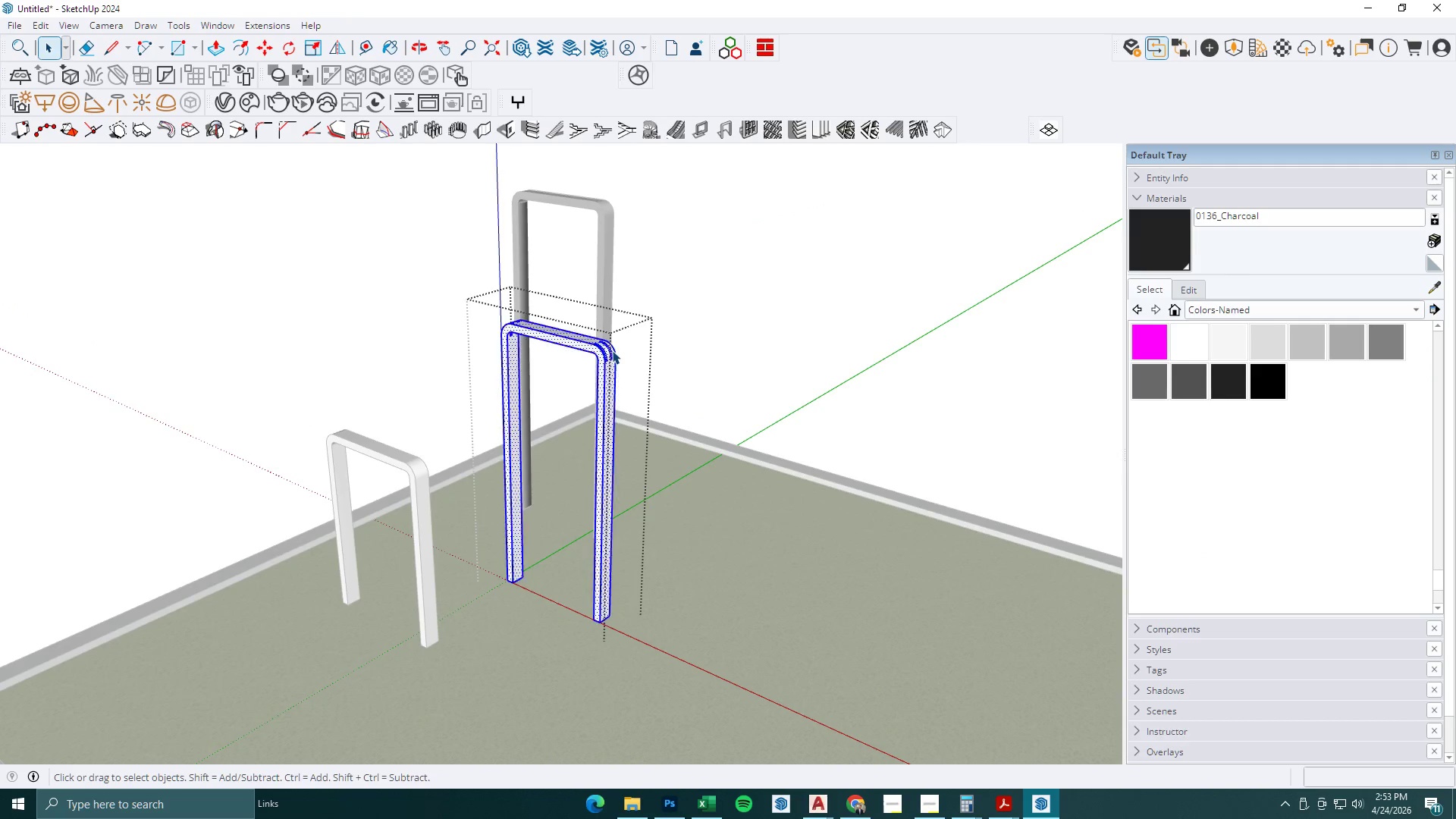 
triple_click([612, 350])
 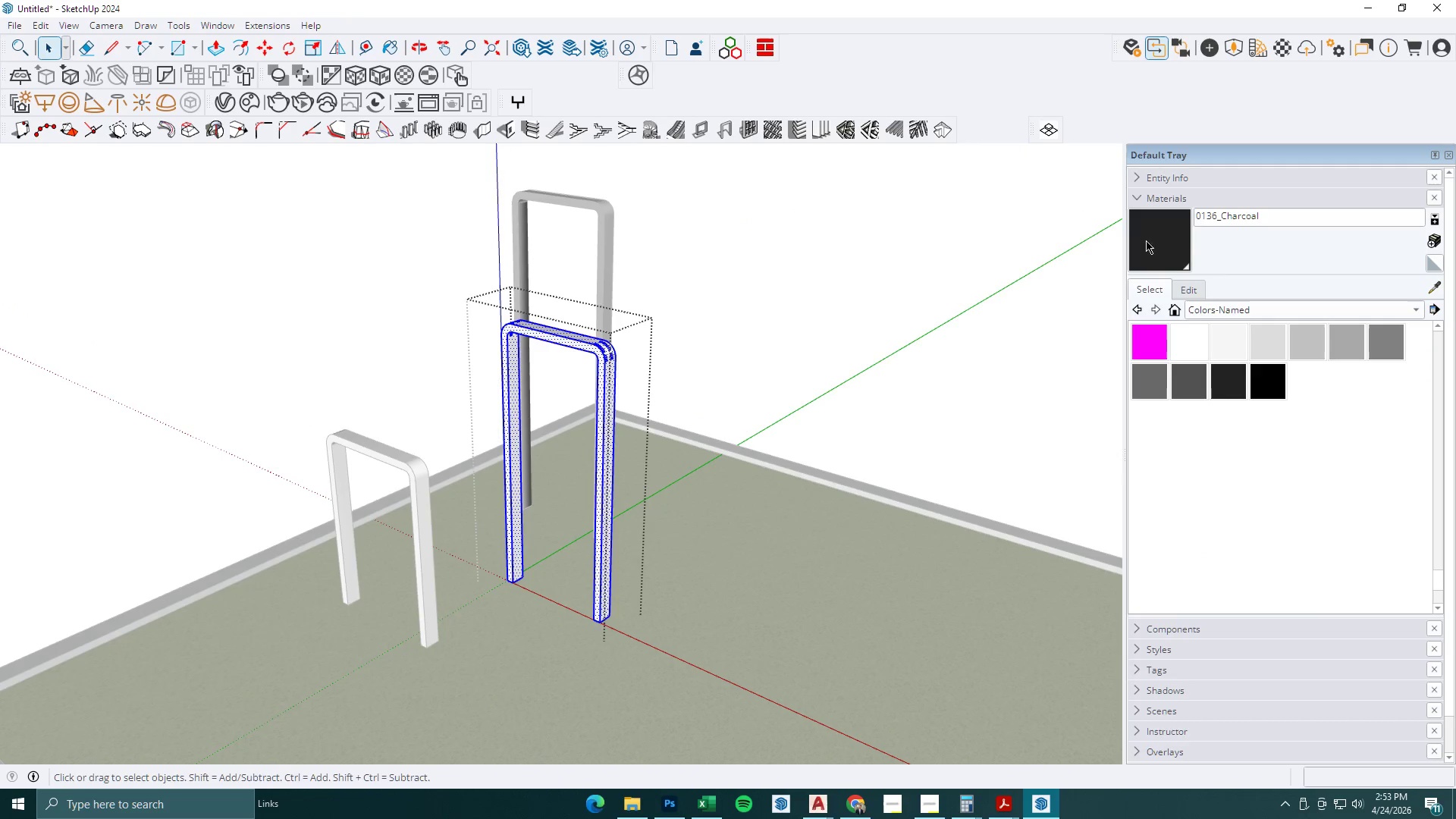 
left_click_drag(start_coordinate=[1178, 231], to_coordinate=[1145, 242])
 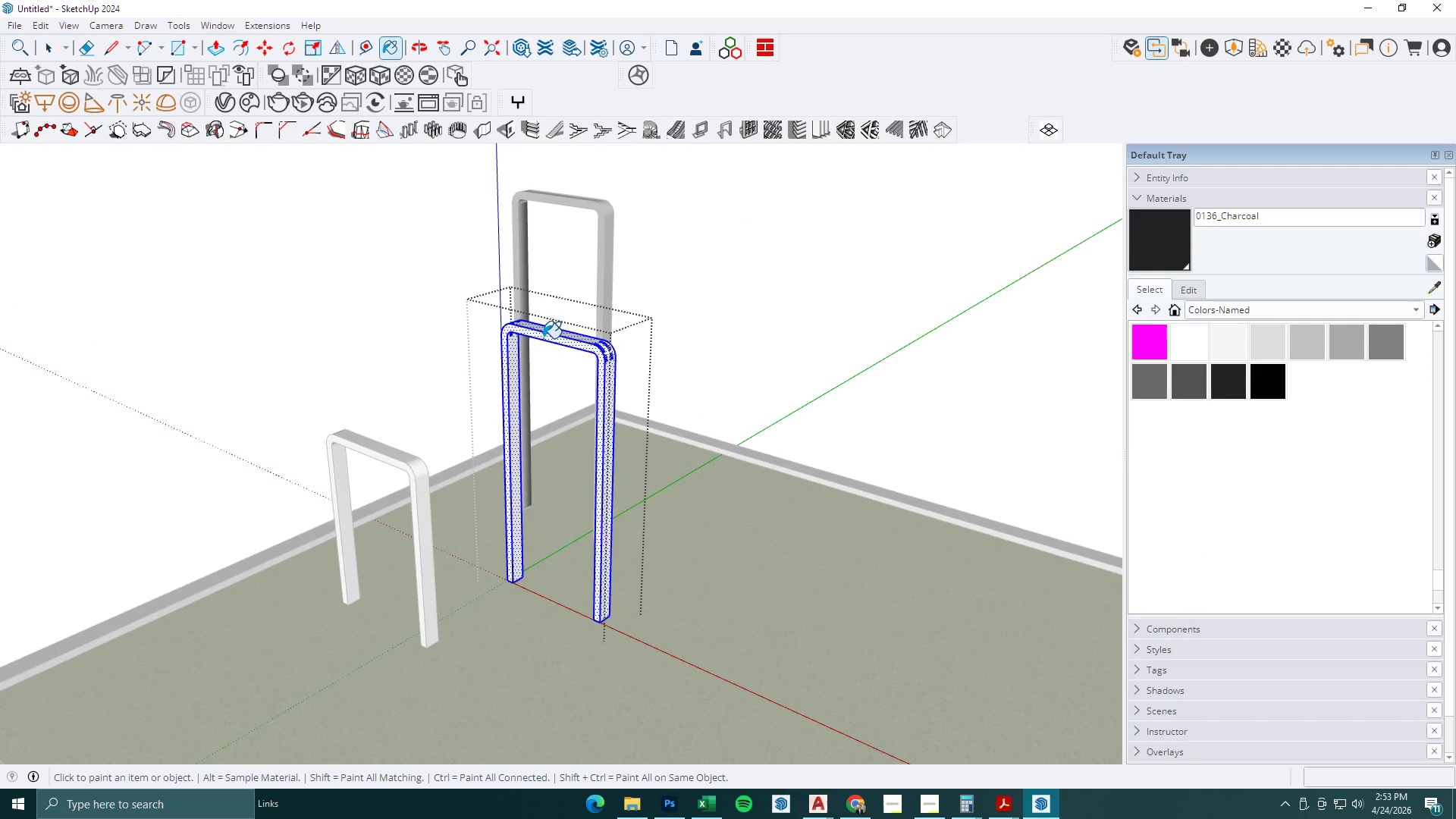 
triple_click([556, 342])
 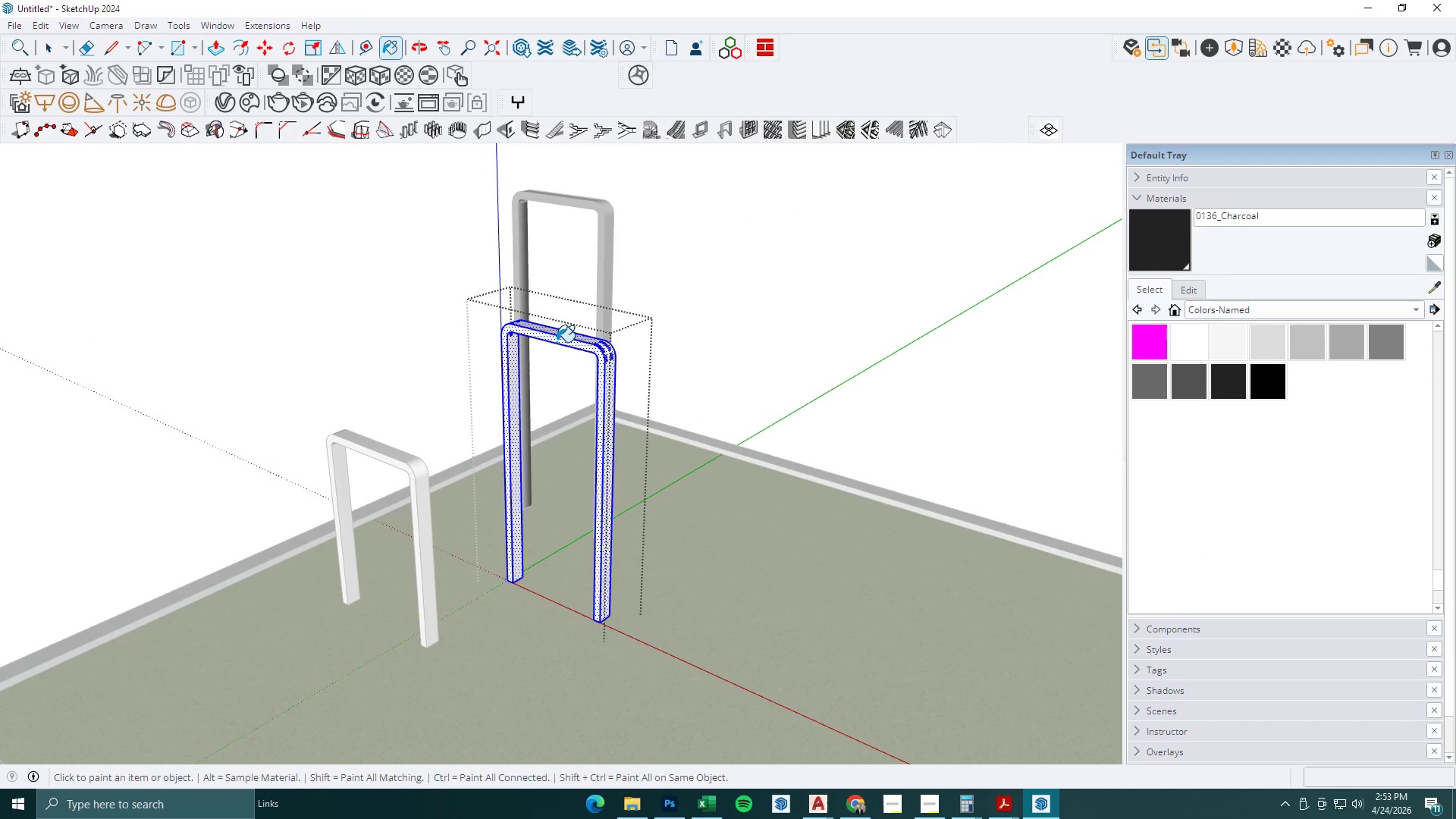 
key(Space)
 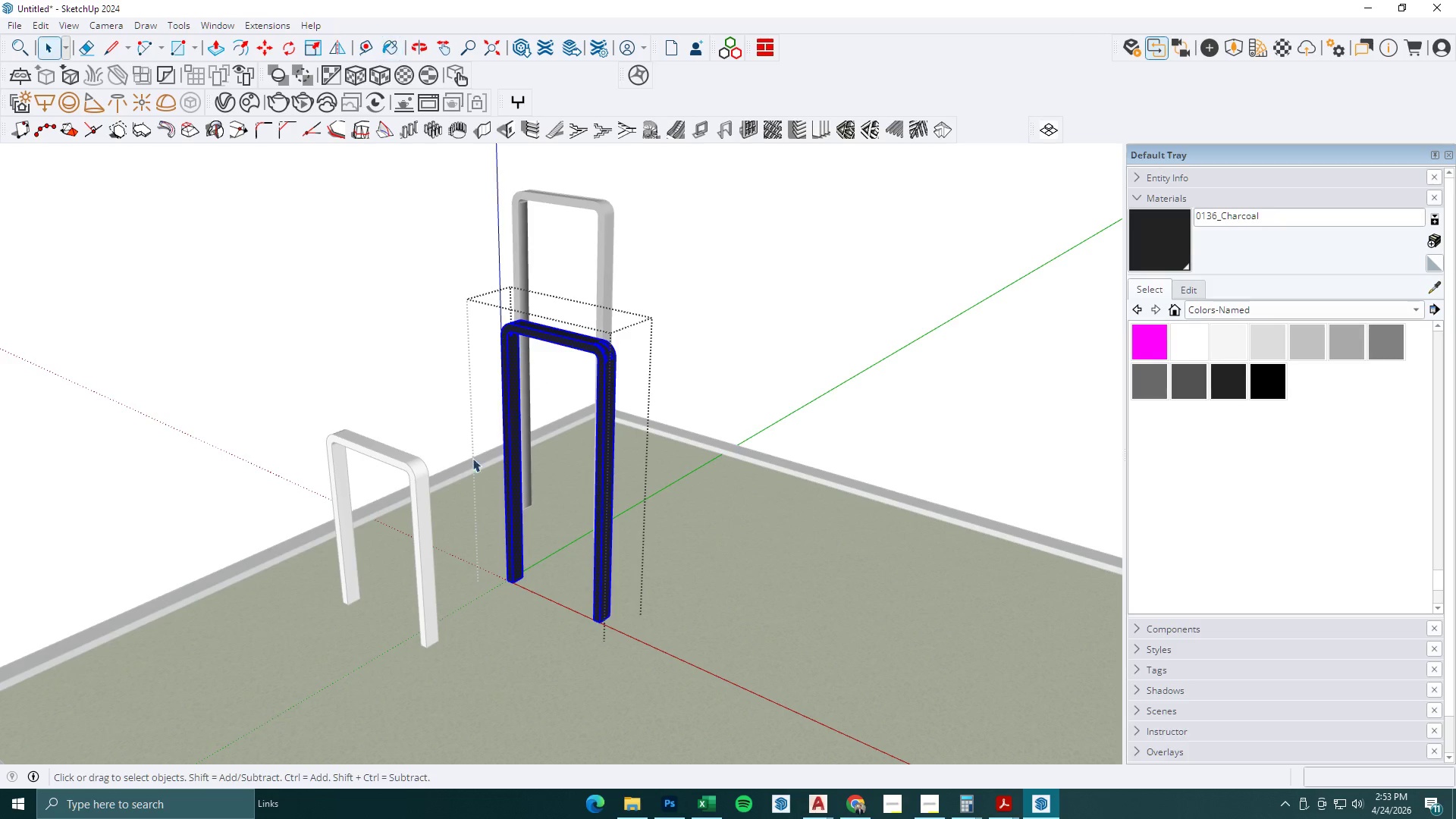 
key(Escape)
 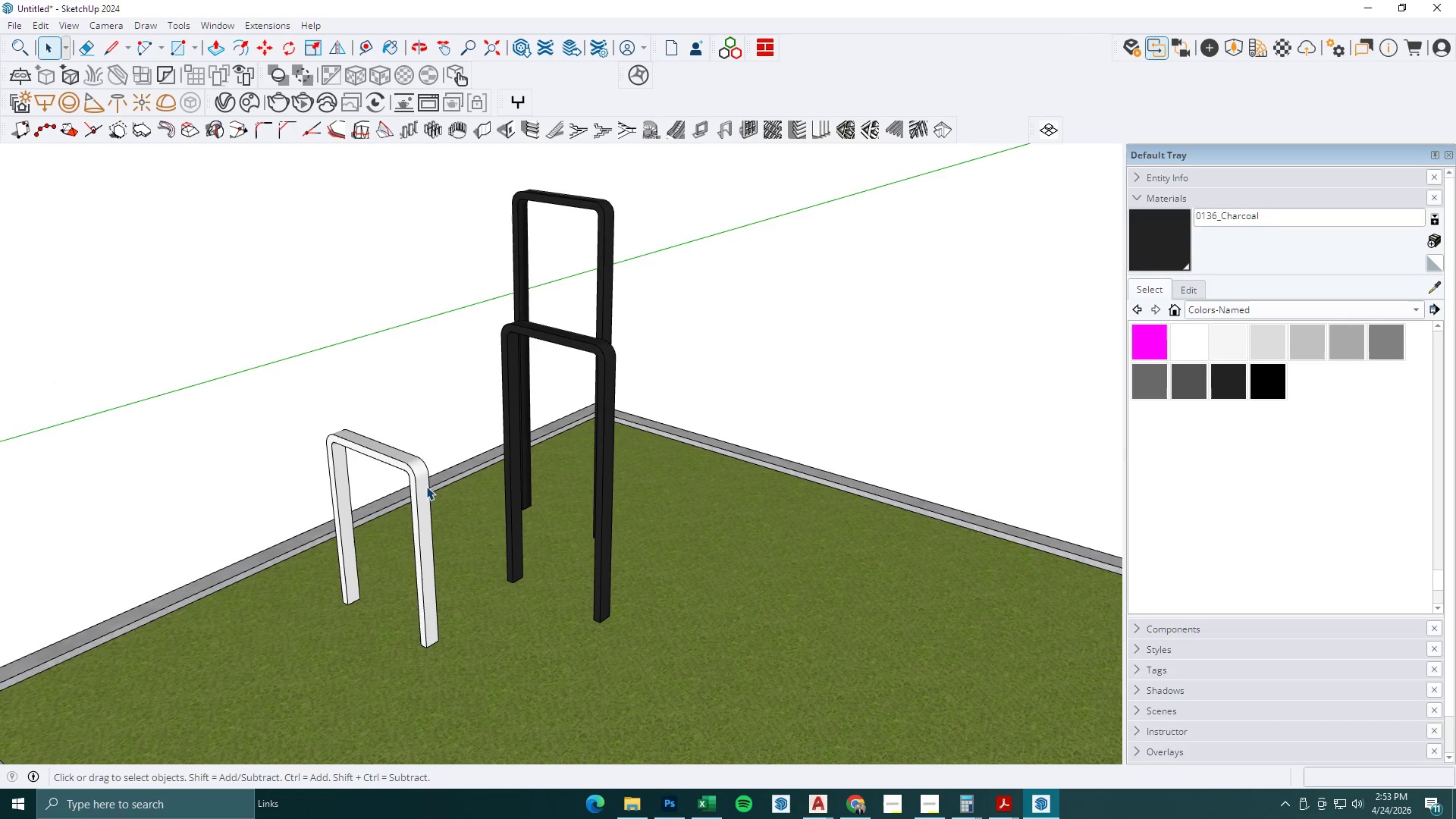 
key(Escape)
 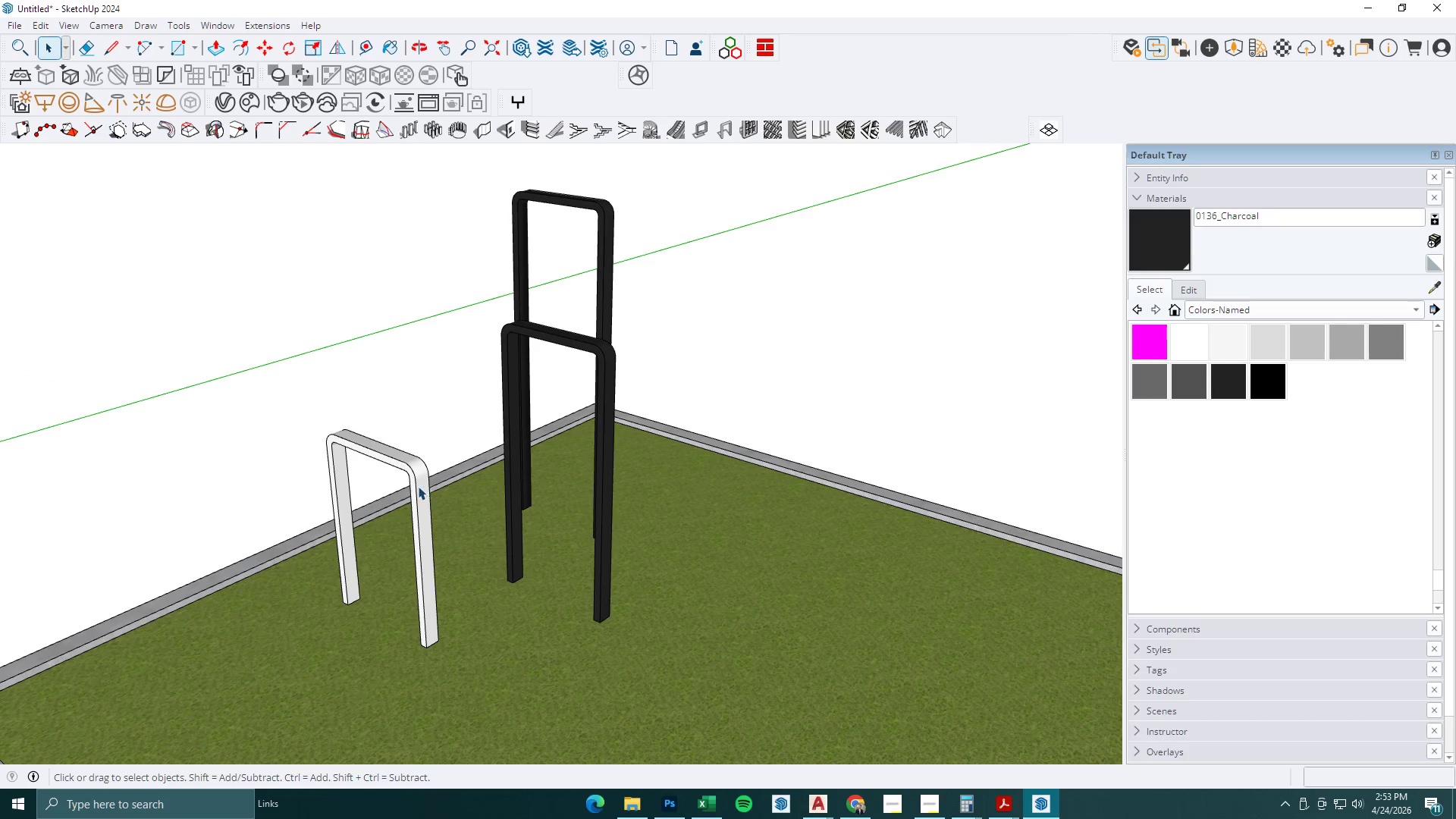 
left_click([417, 486])
 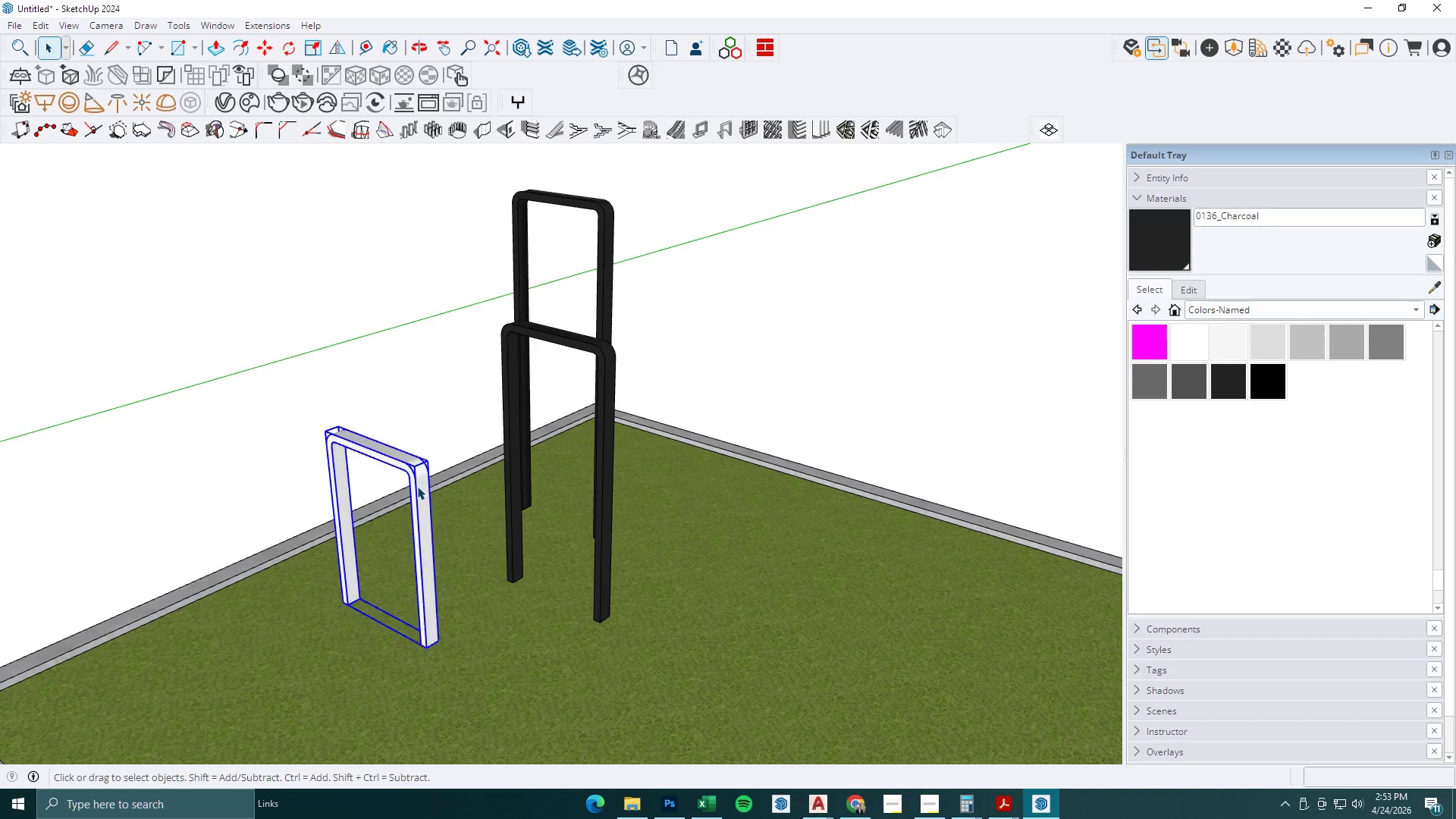 
double_click([417, 486])
 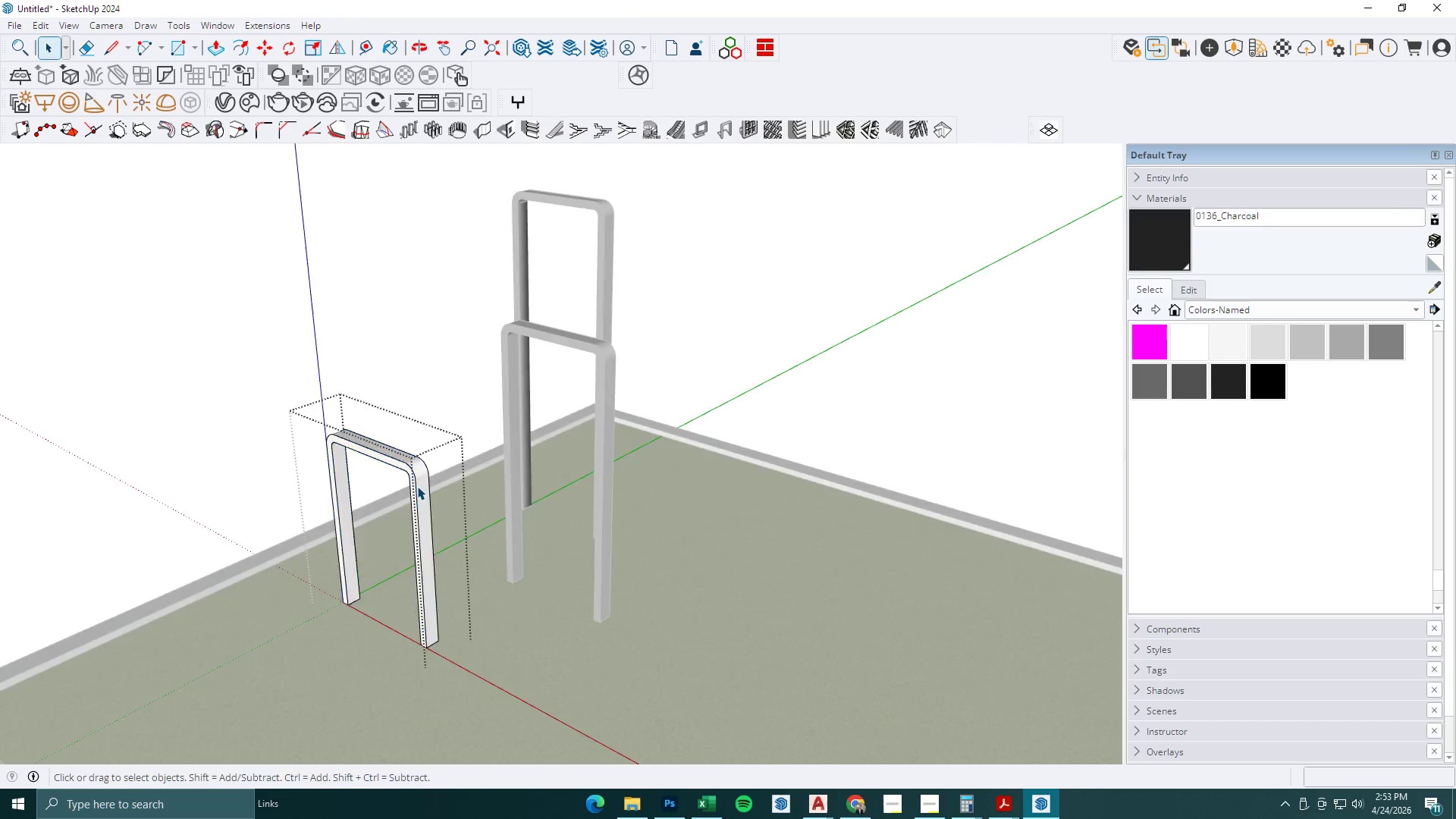 
triple_click([417, 486])
 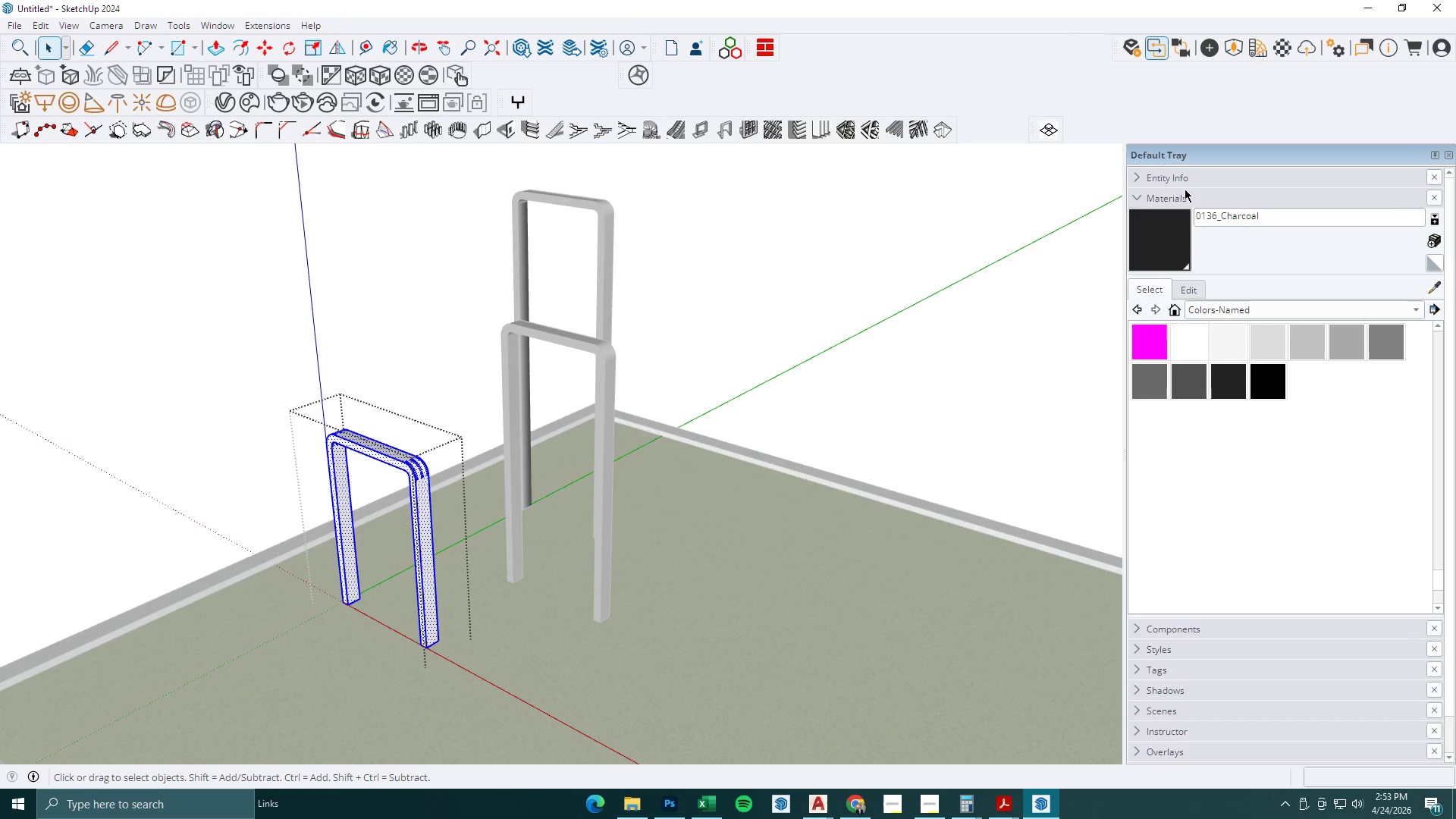 
left_click_drag(start_coordinate=[1159, 233], to_coordinate=[1133, 245])
 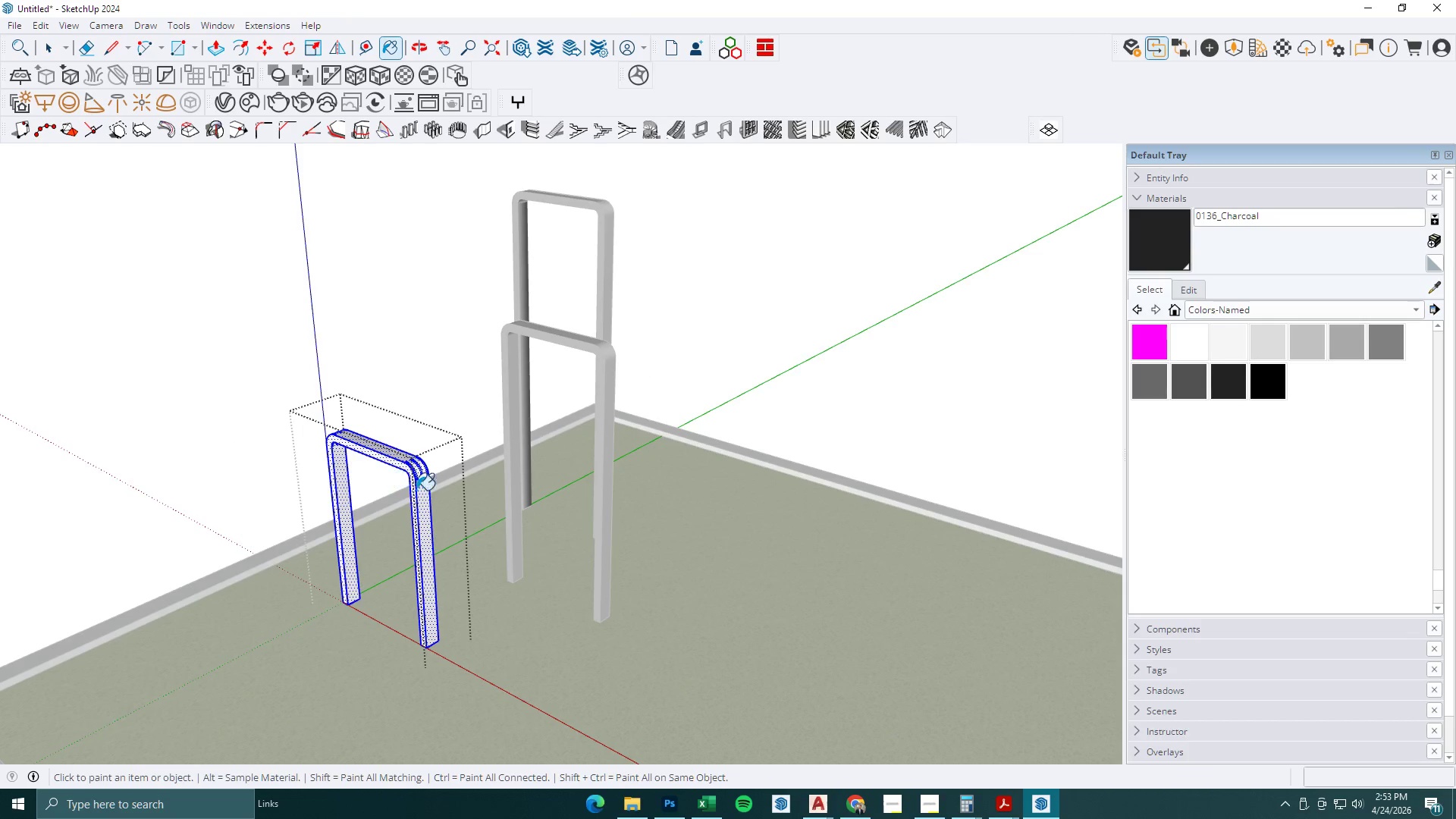 
left_click([420, 482])
 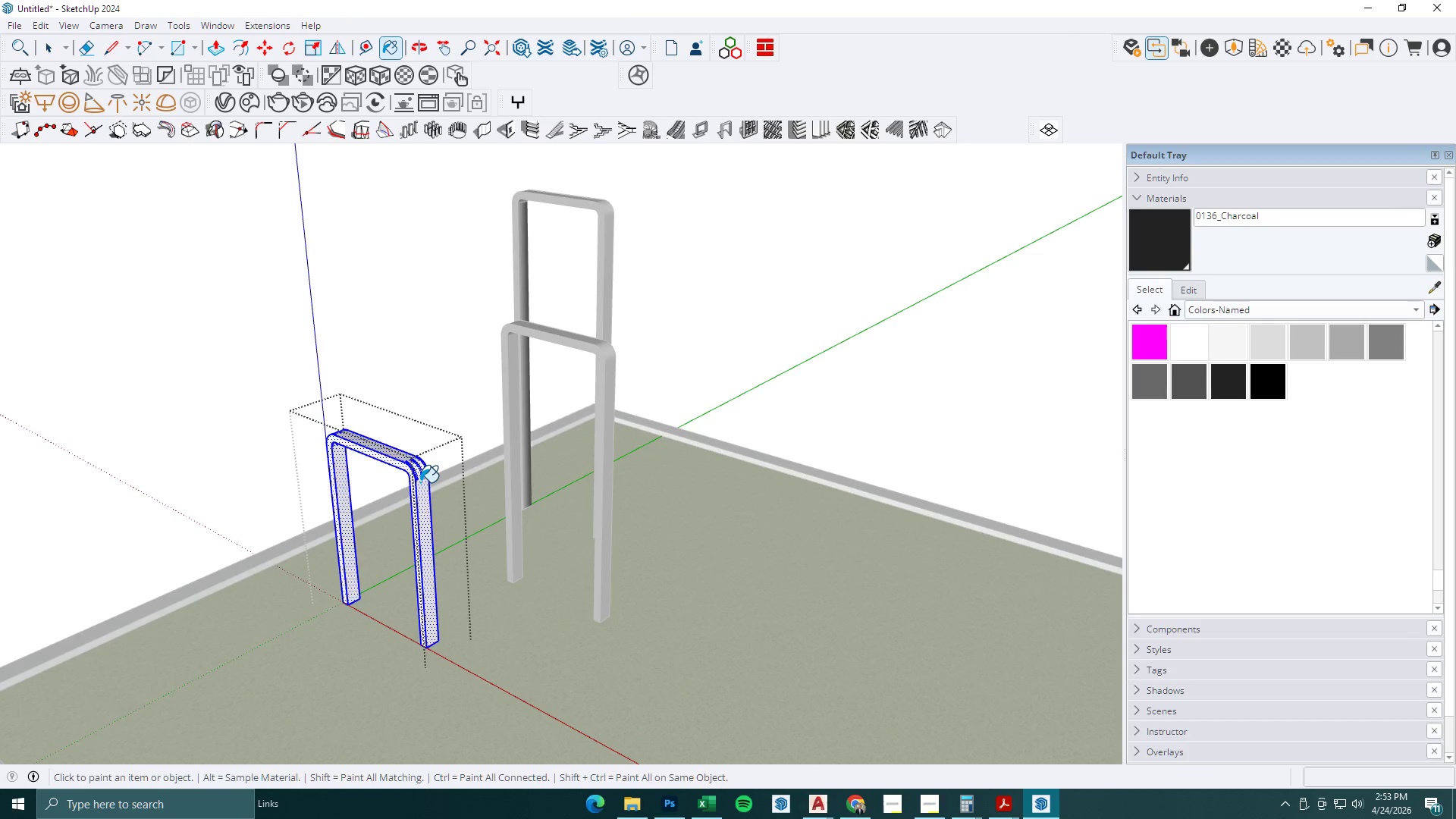 
key(Space)
 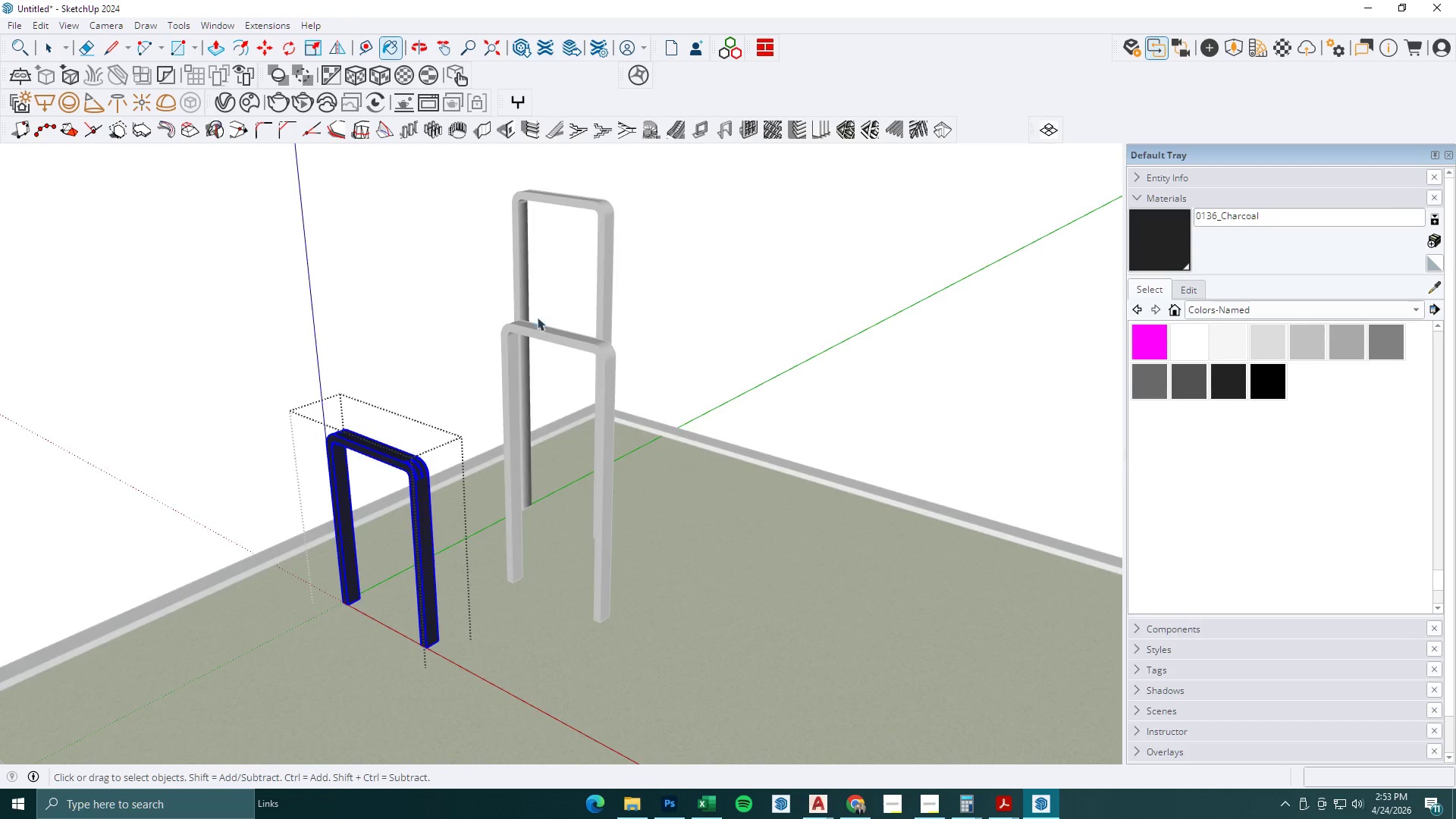 
key(Escape)
 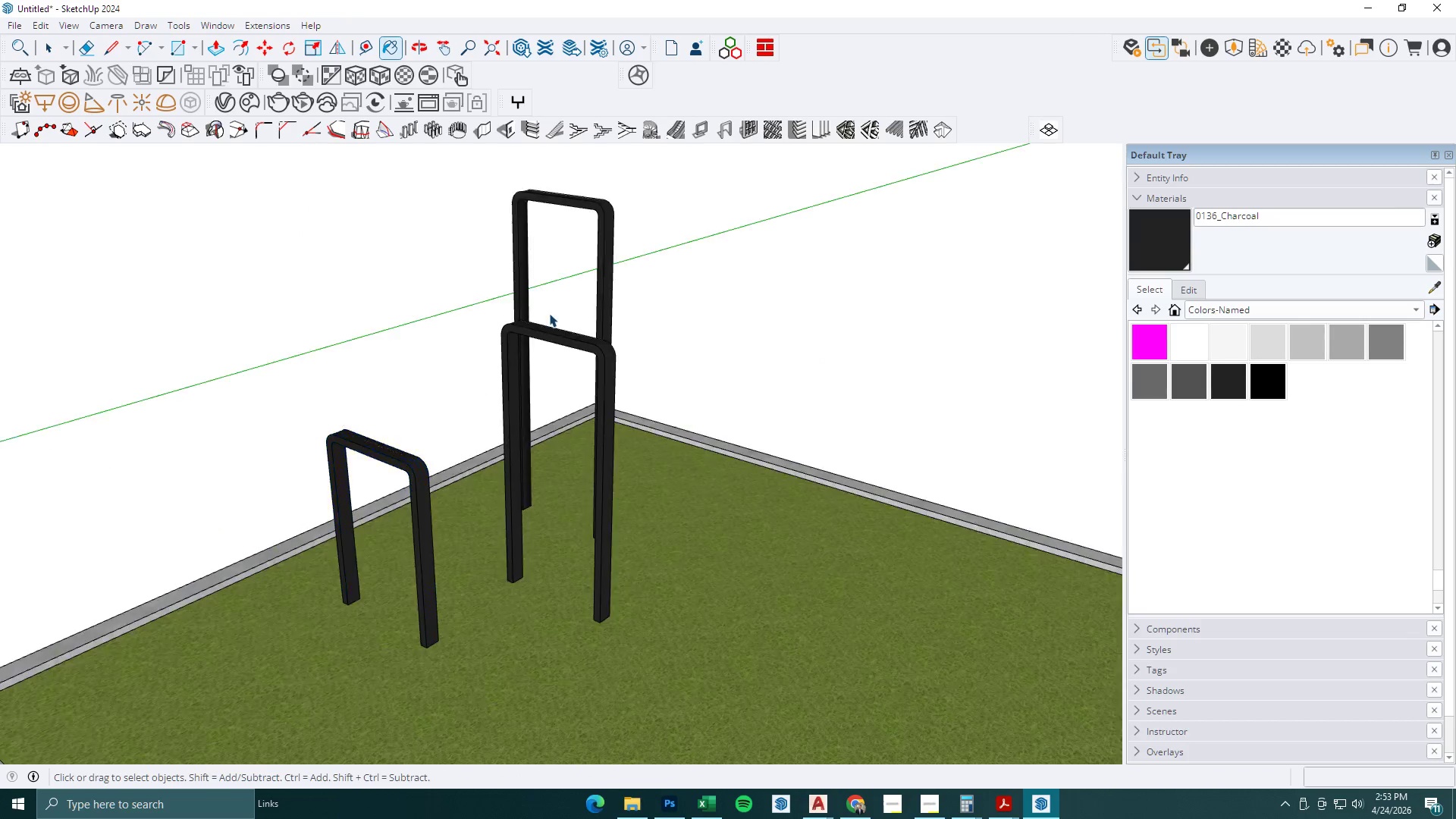 
key(Escape)
 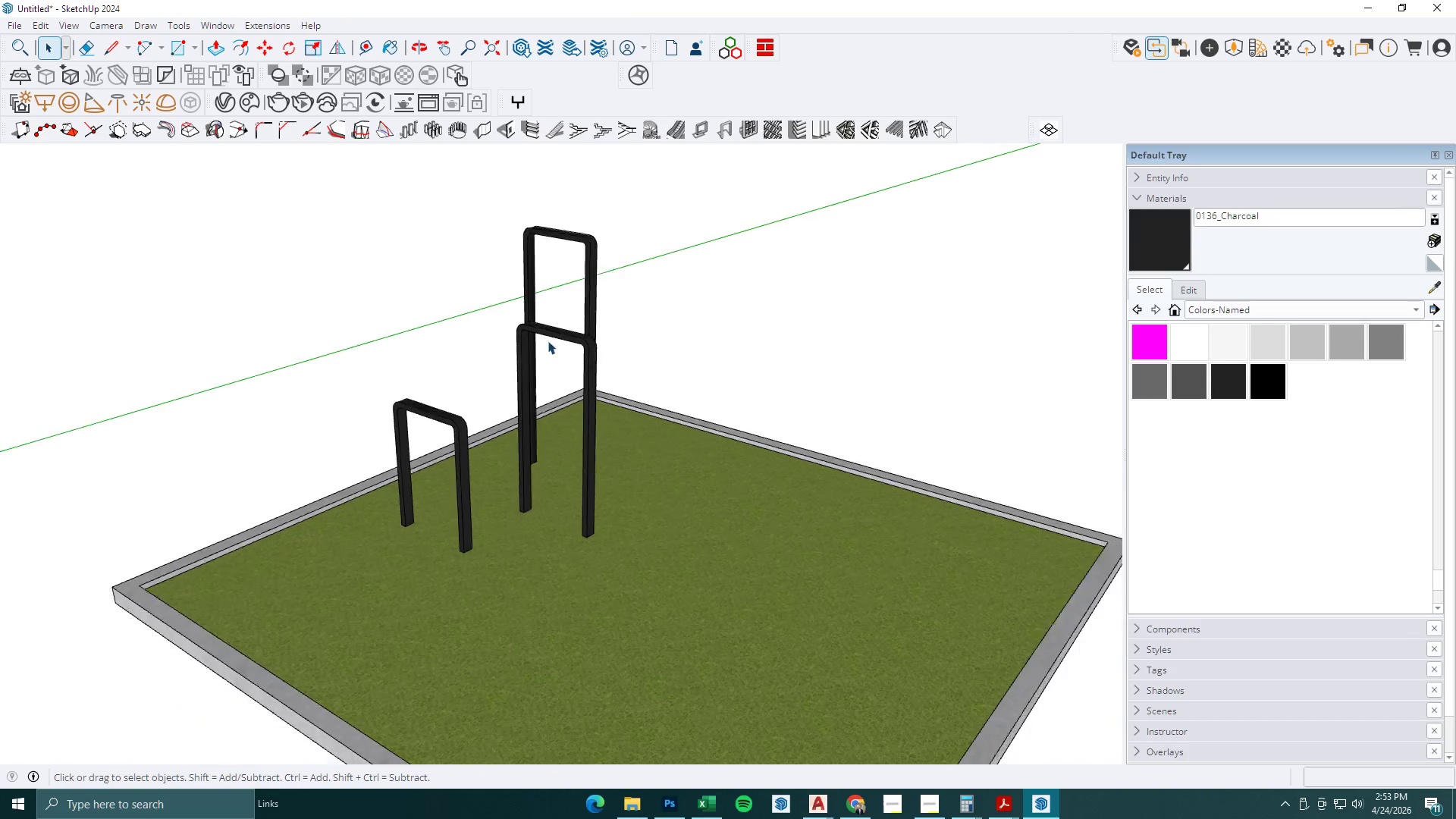 
key(Escape)
 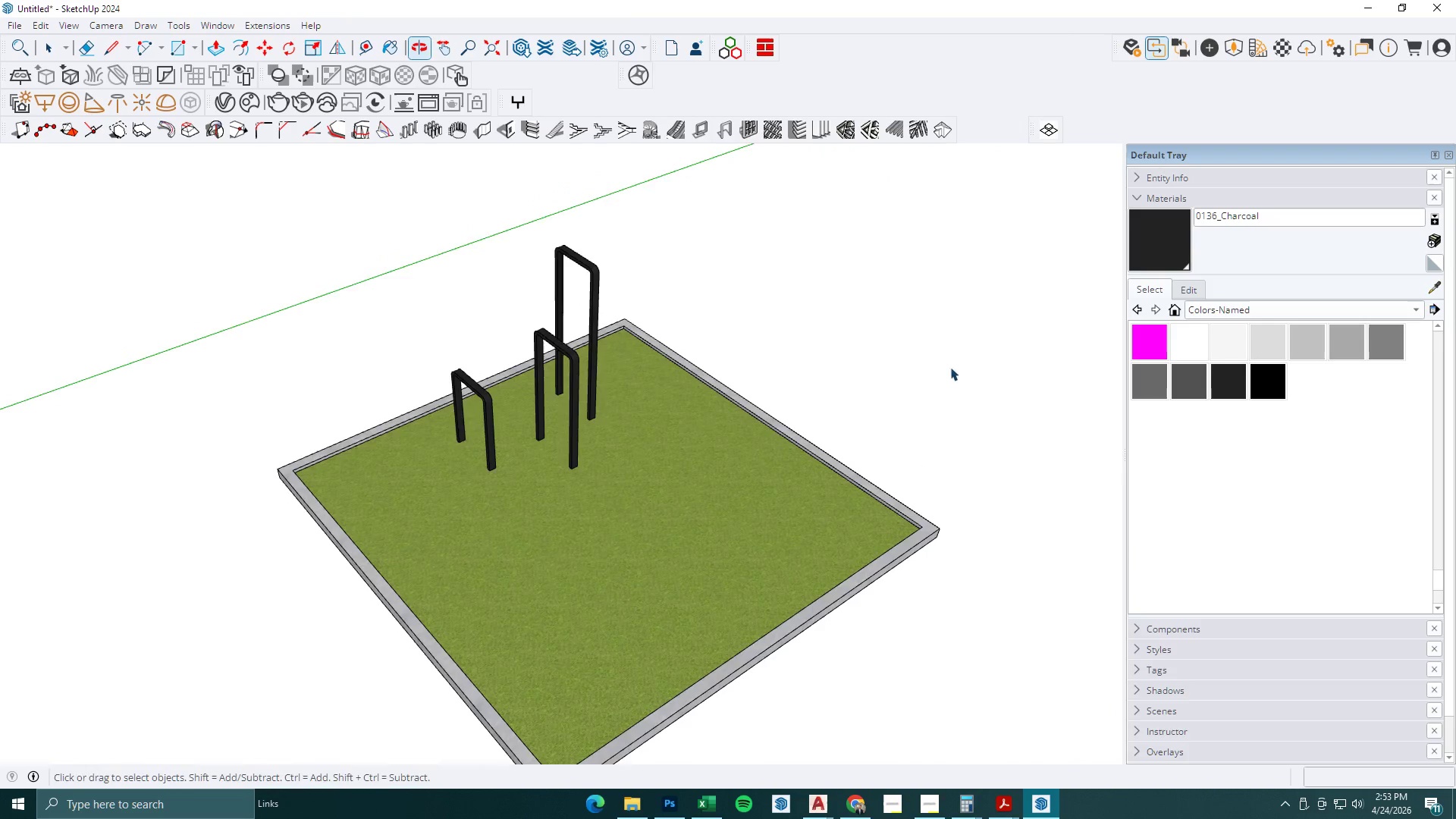 
scroll: coordinate [523, 353], scroll_direction: down, amount: 9.0
 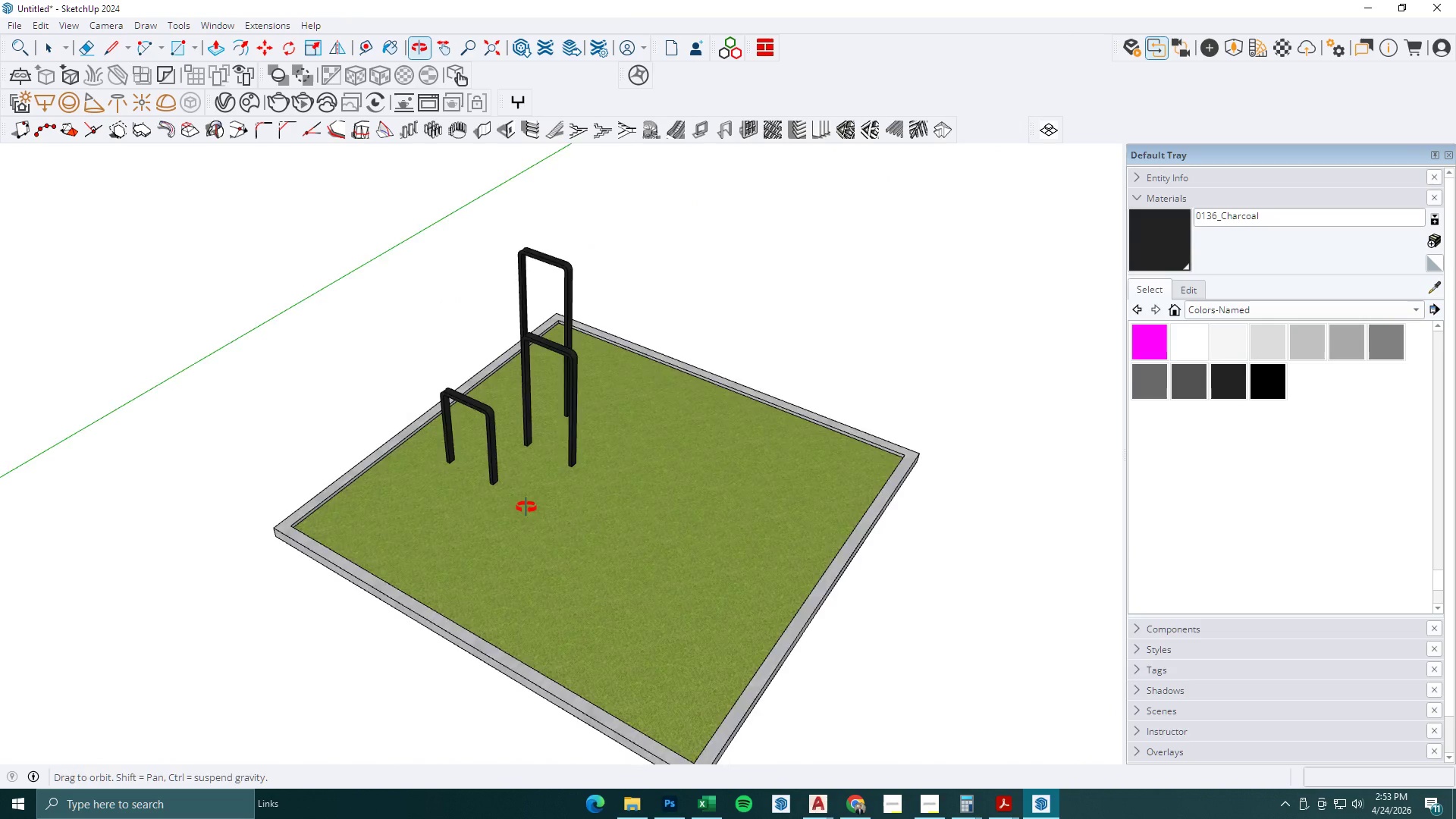 
left_click([1175, 390])
 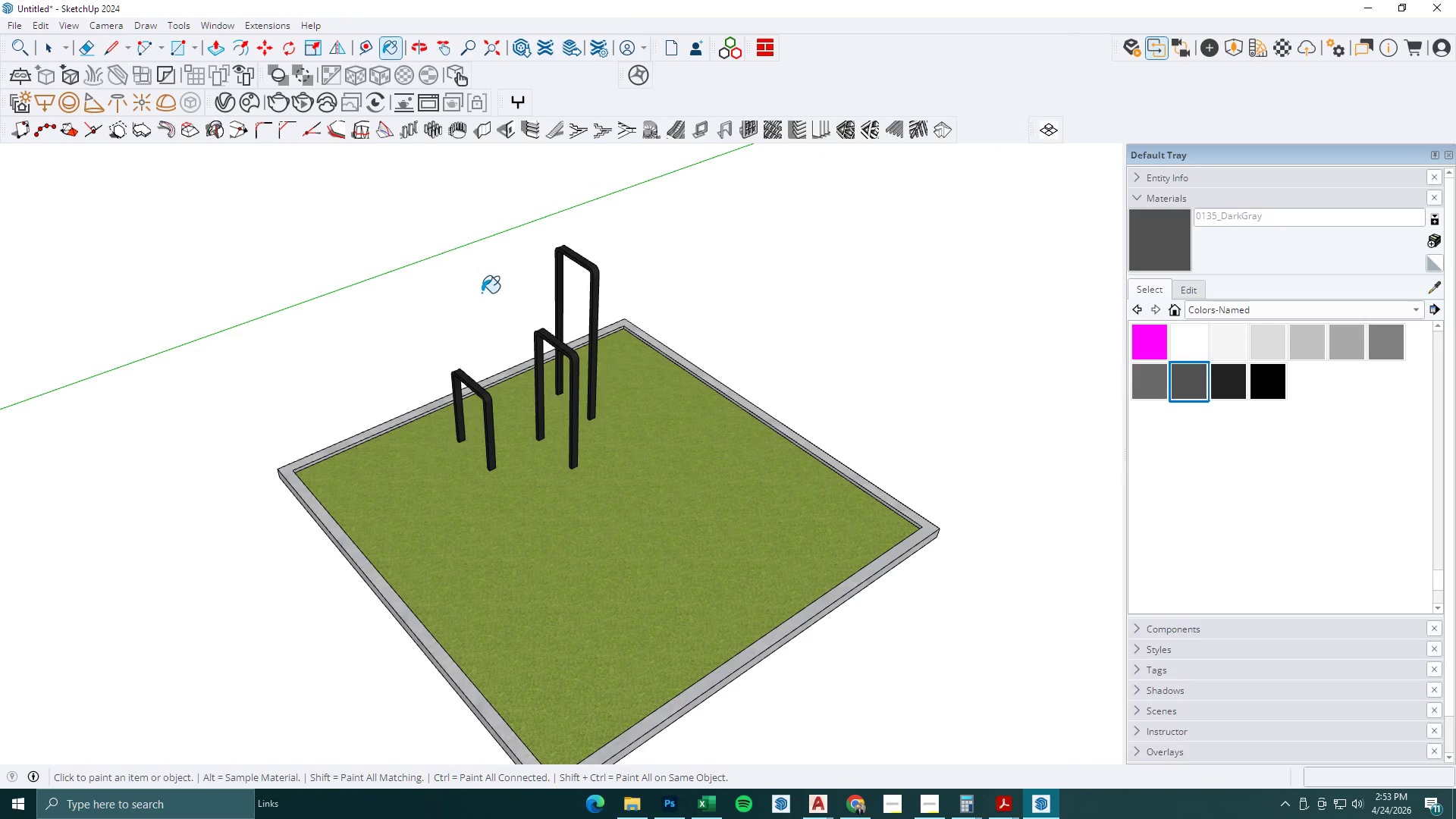 
left_click([595, 253])
 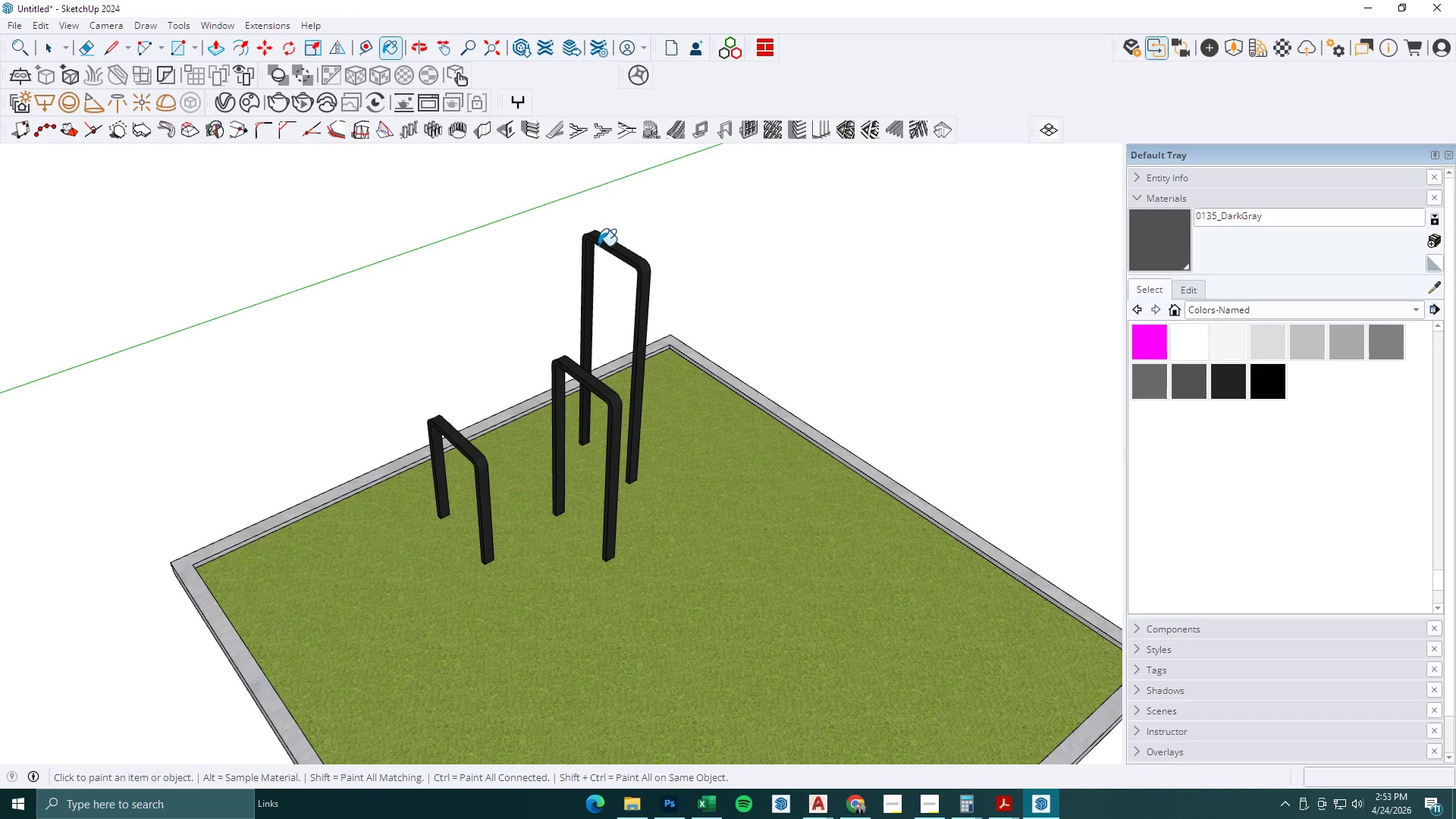 
scroll: coordinate [586, 210], scroll_direction: up, amount: 5.0
 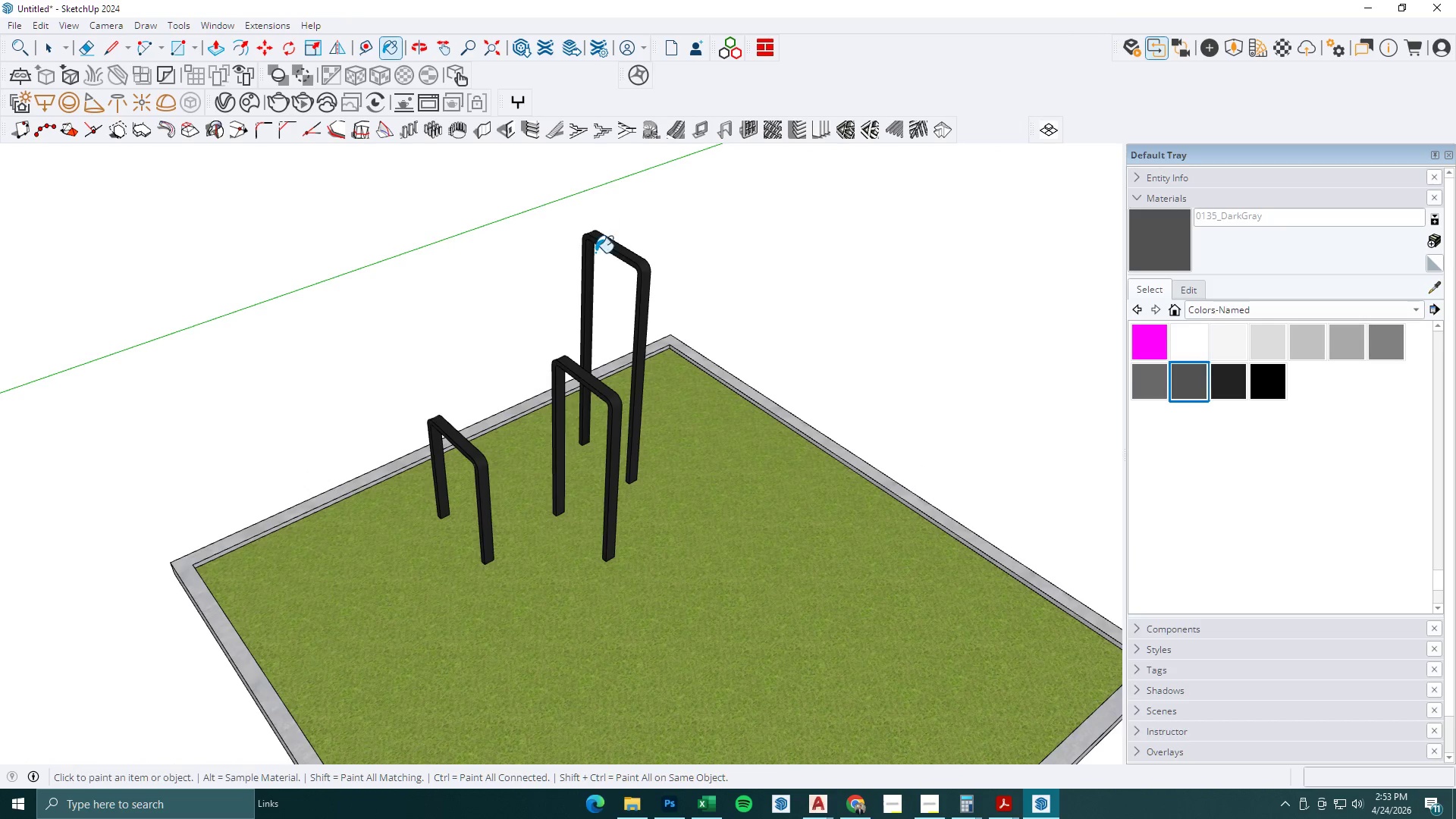 
key(Space)
 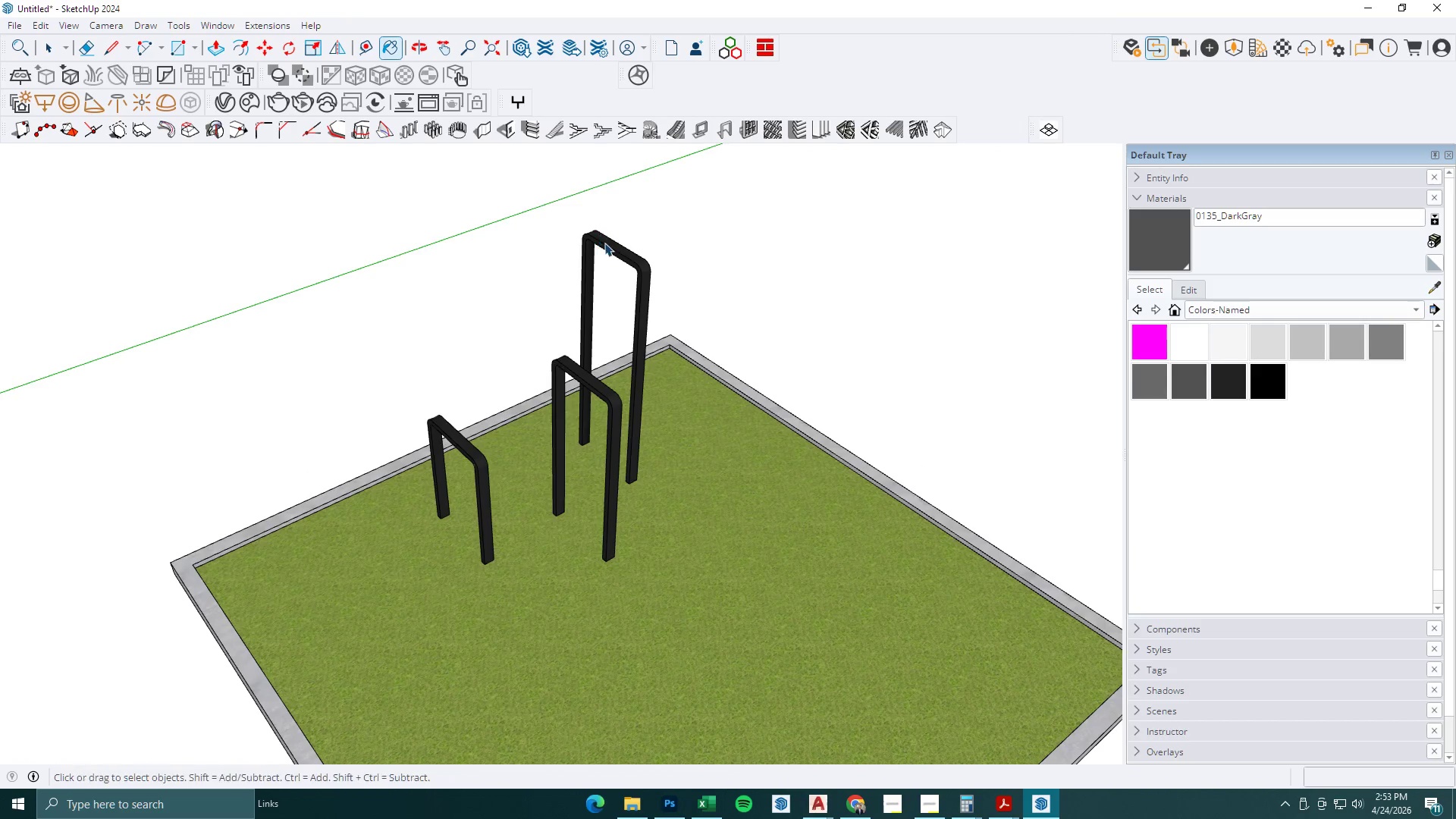 
double_click([604, 243])
 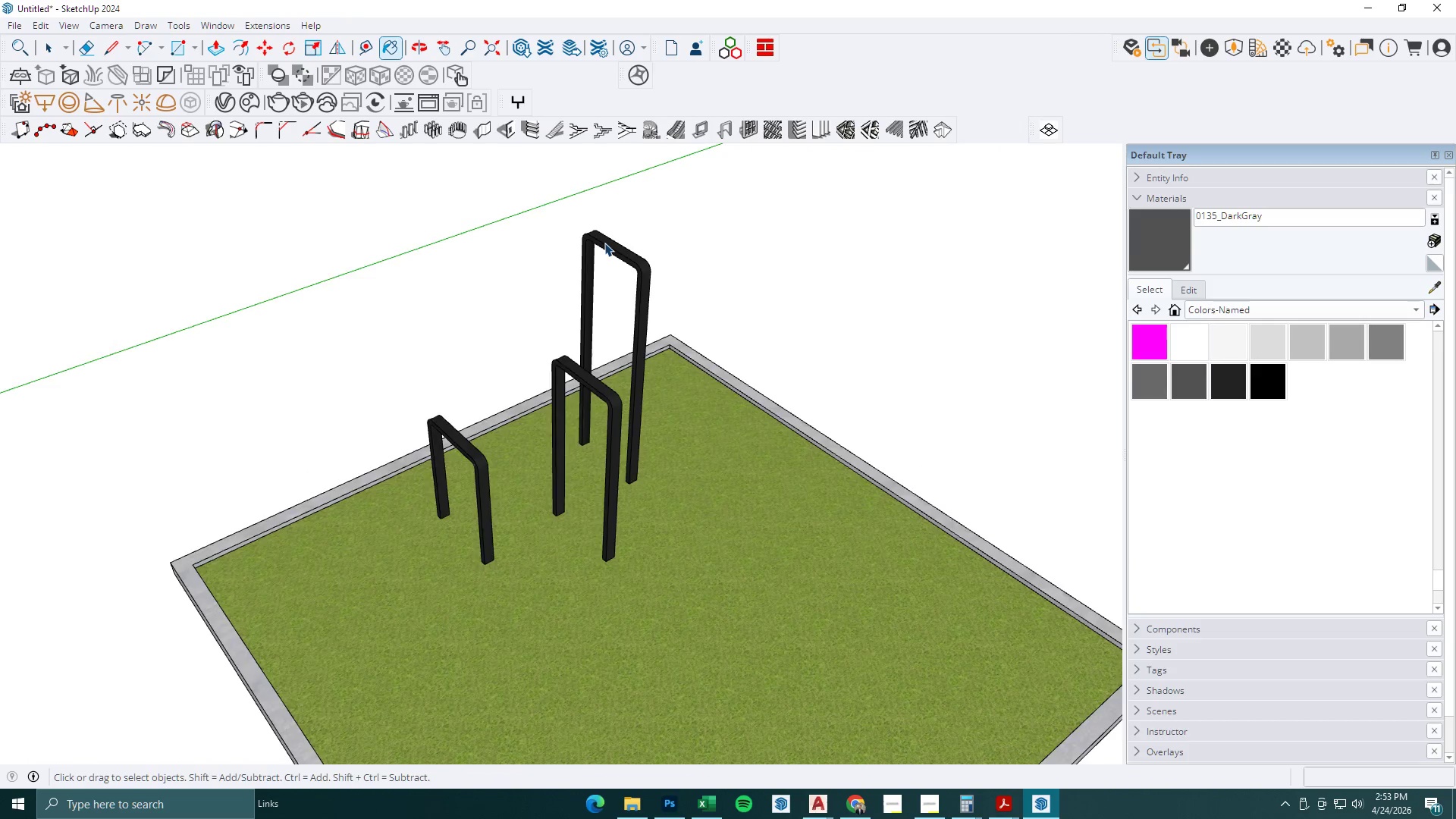 
triple_click([604, 243])
 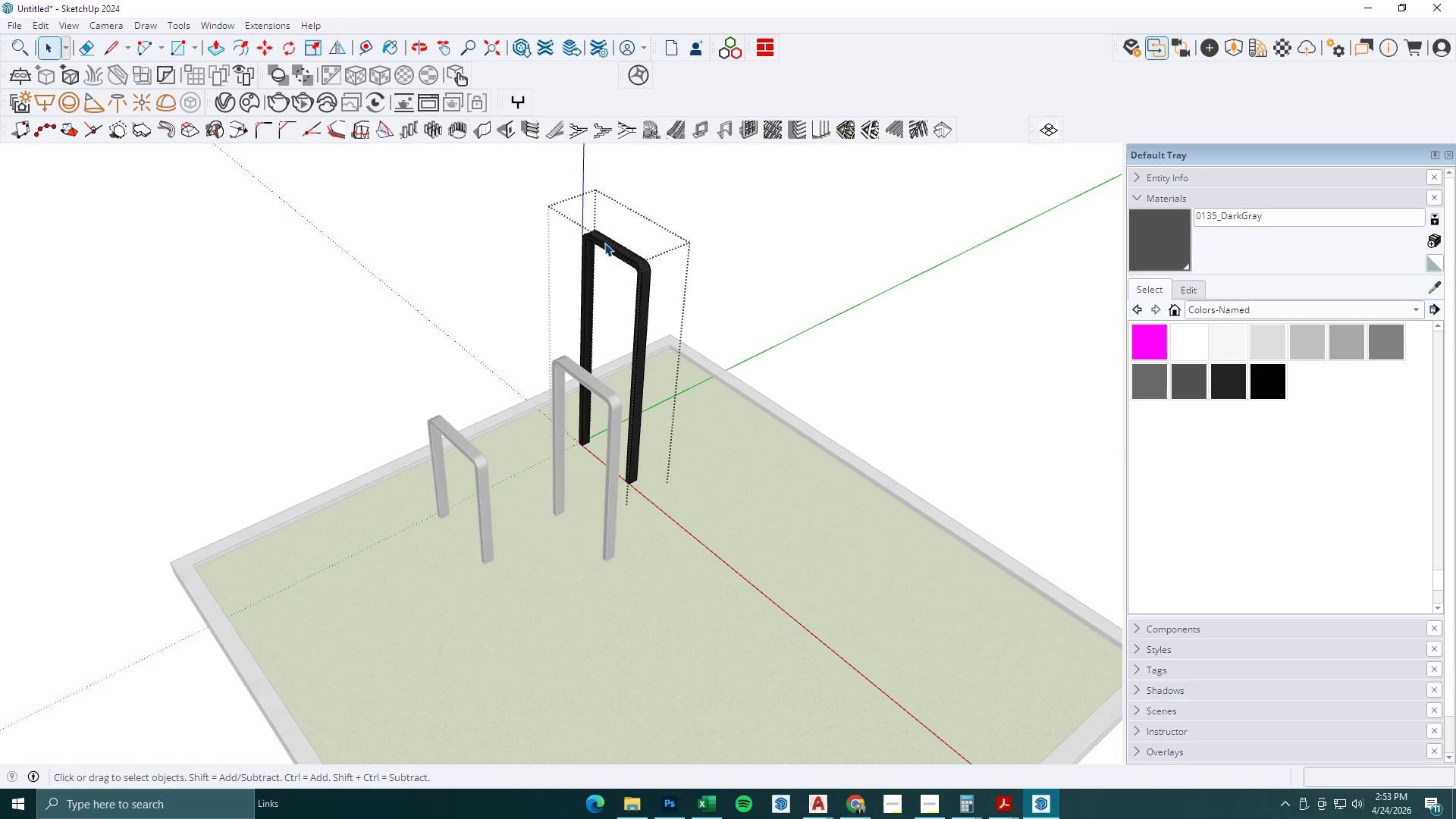 
triple_click([604, 243])
 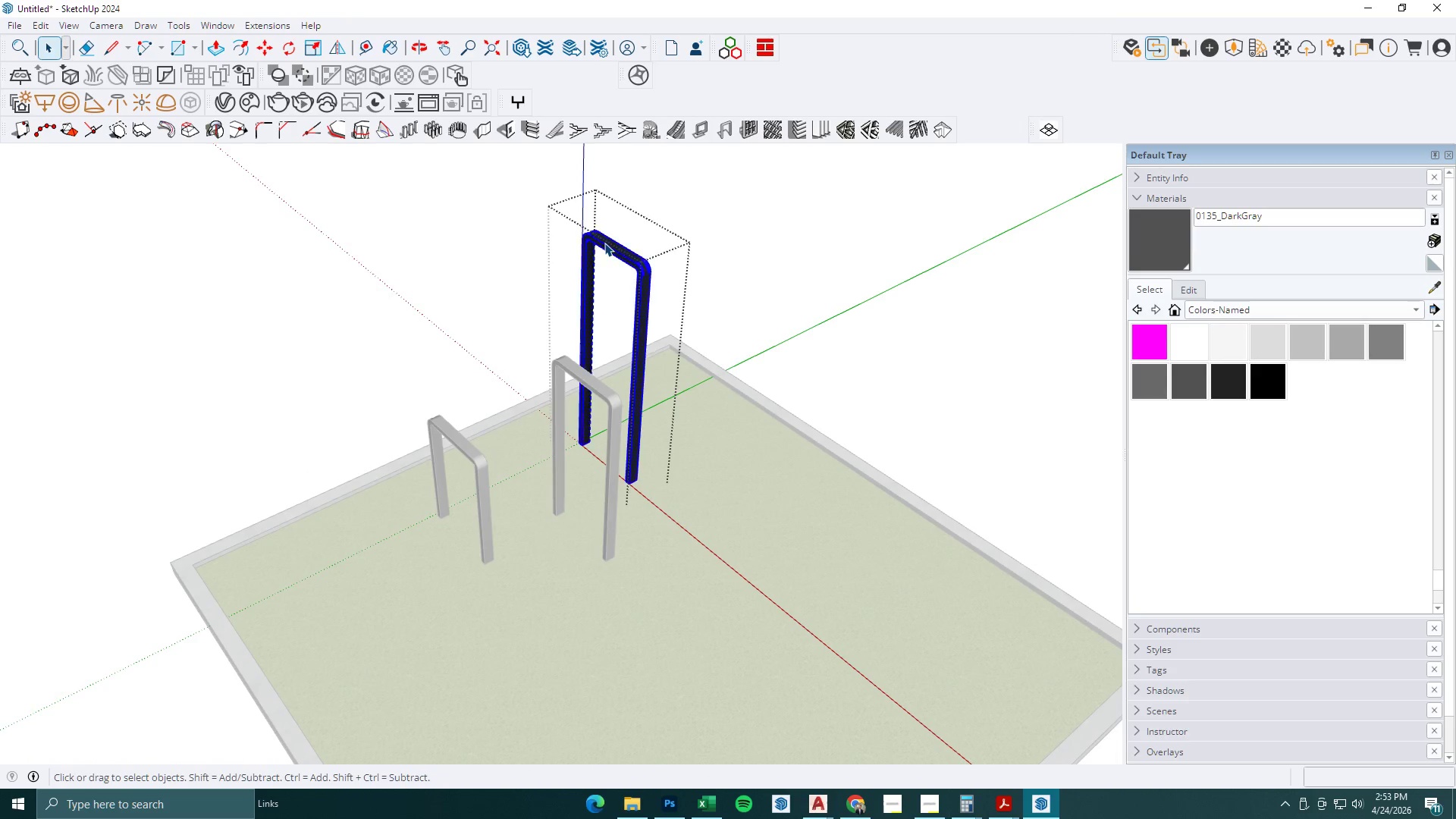 
triple_click([604, 243])
 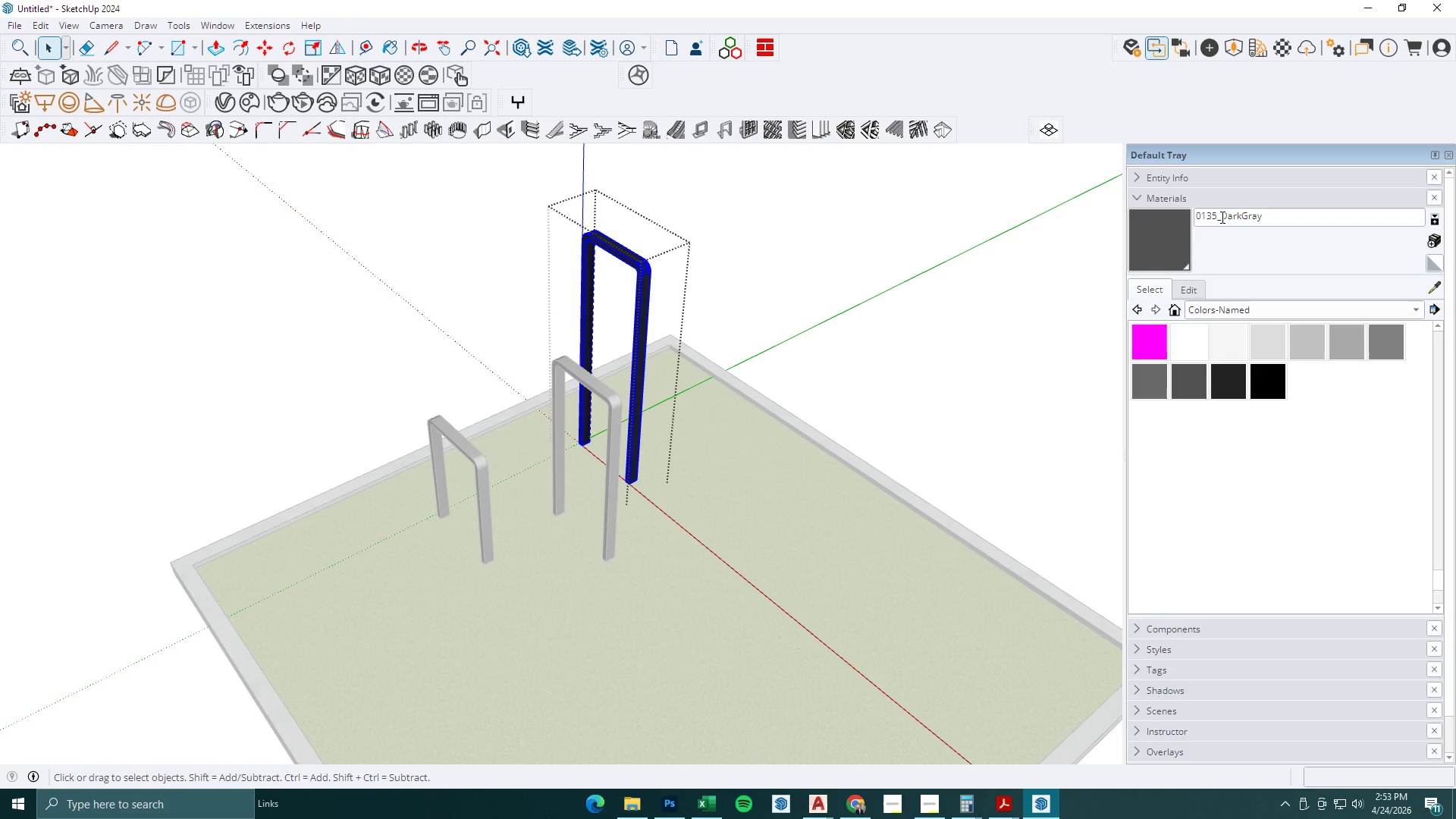 
left_click([1158, 246])
 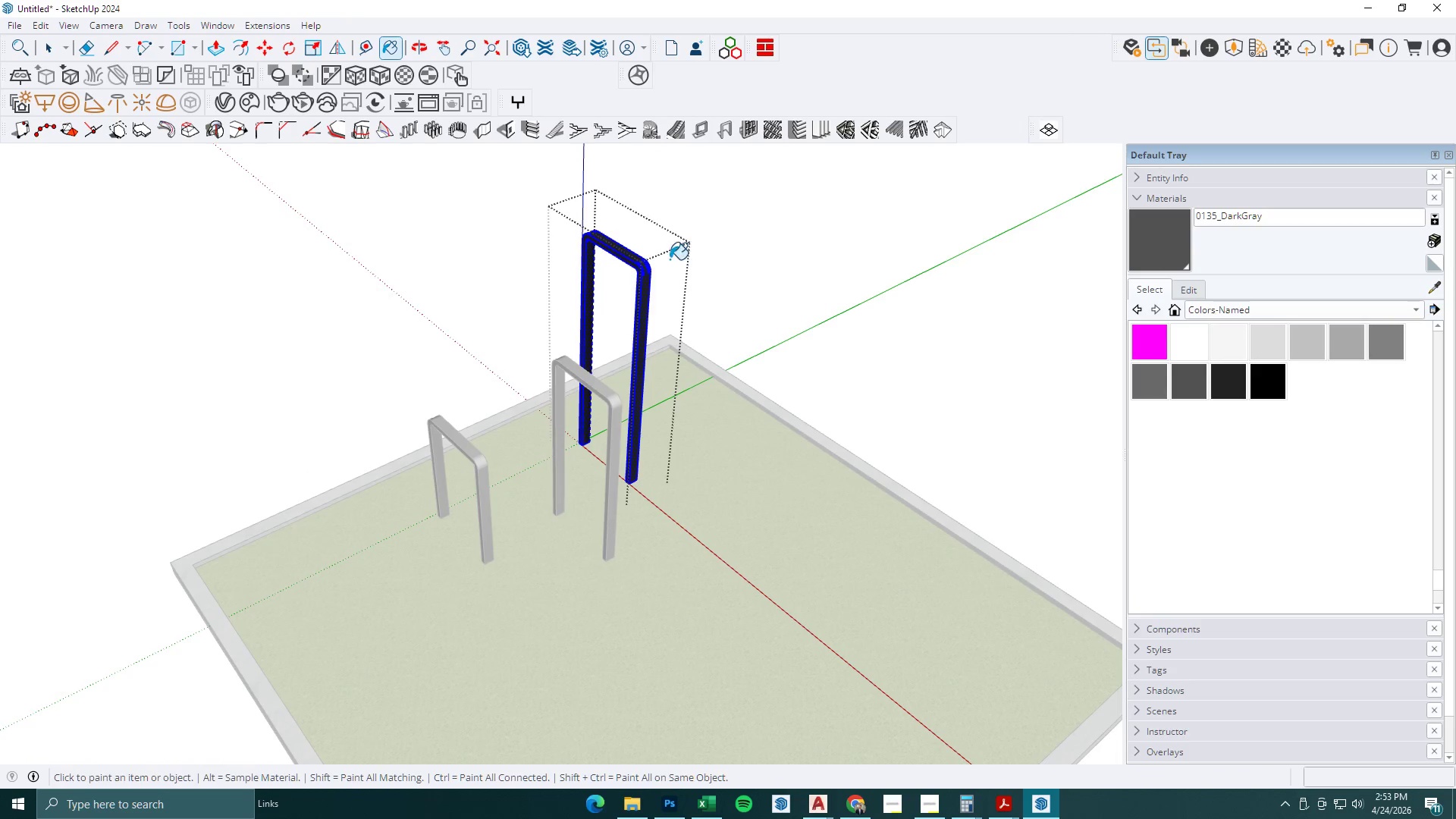 
double_click([624, 259])
 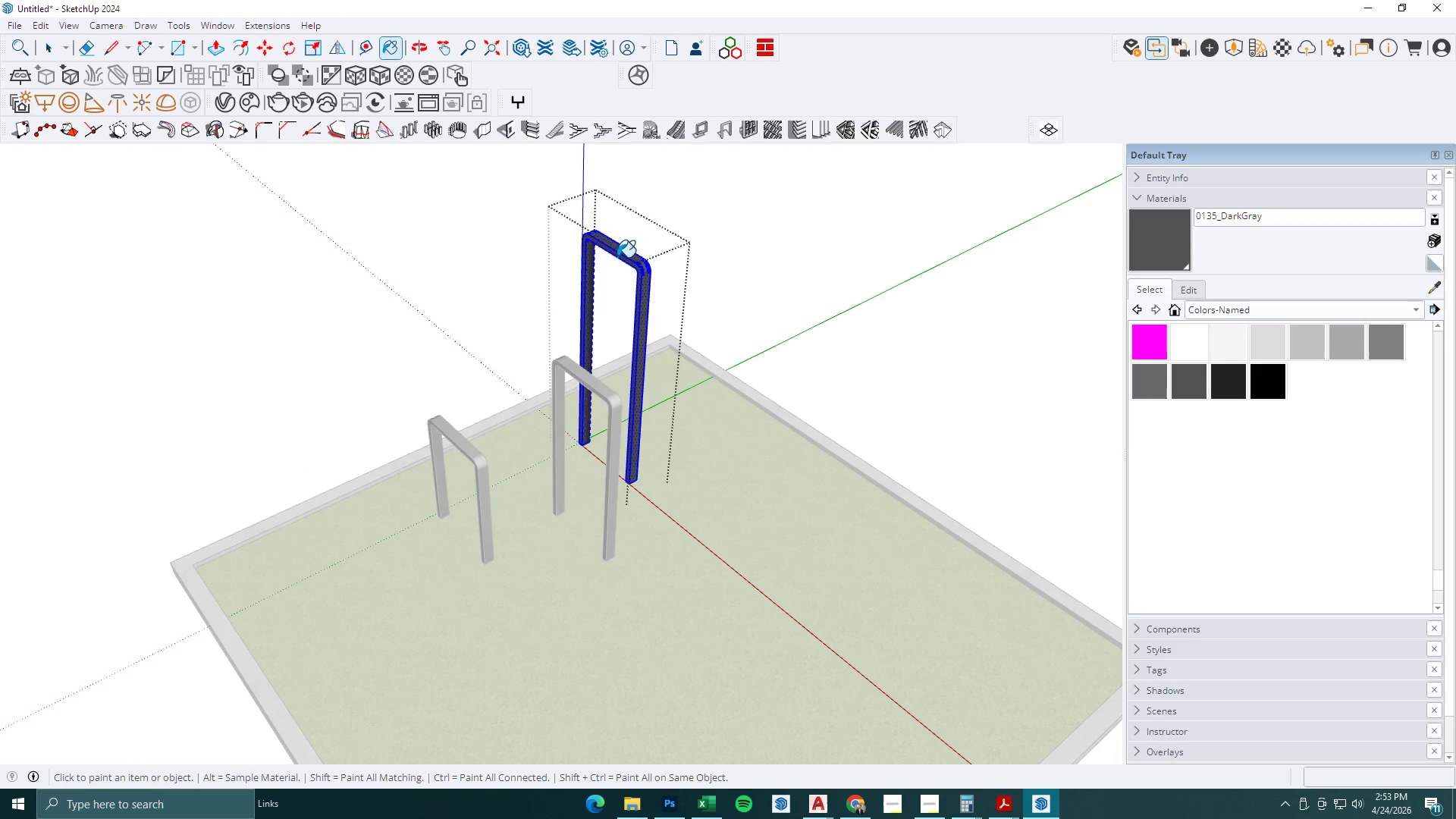 
left_click([623, 255])
 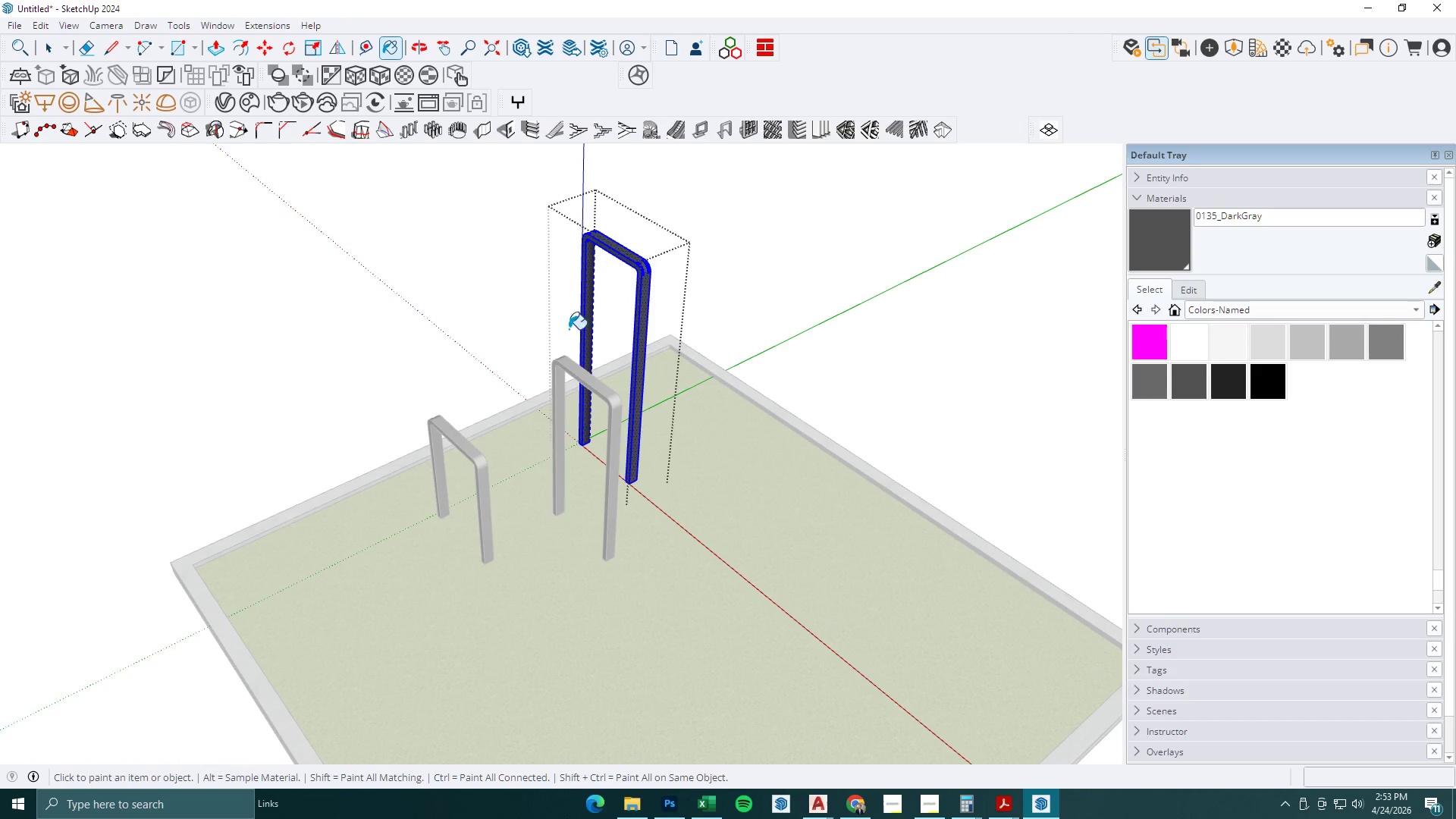 
key(Space)
 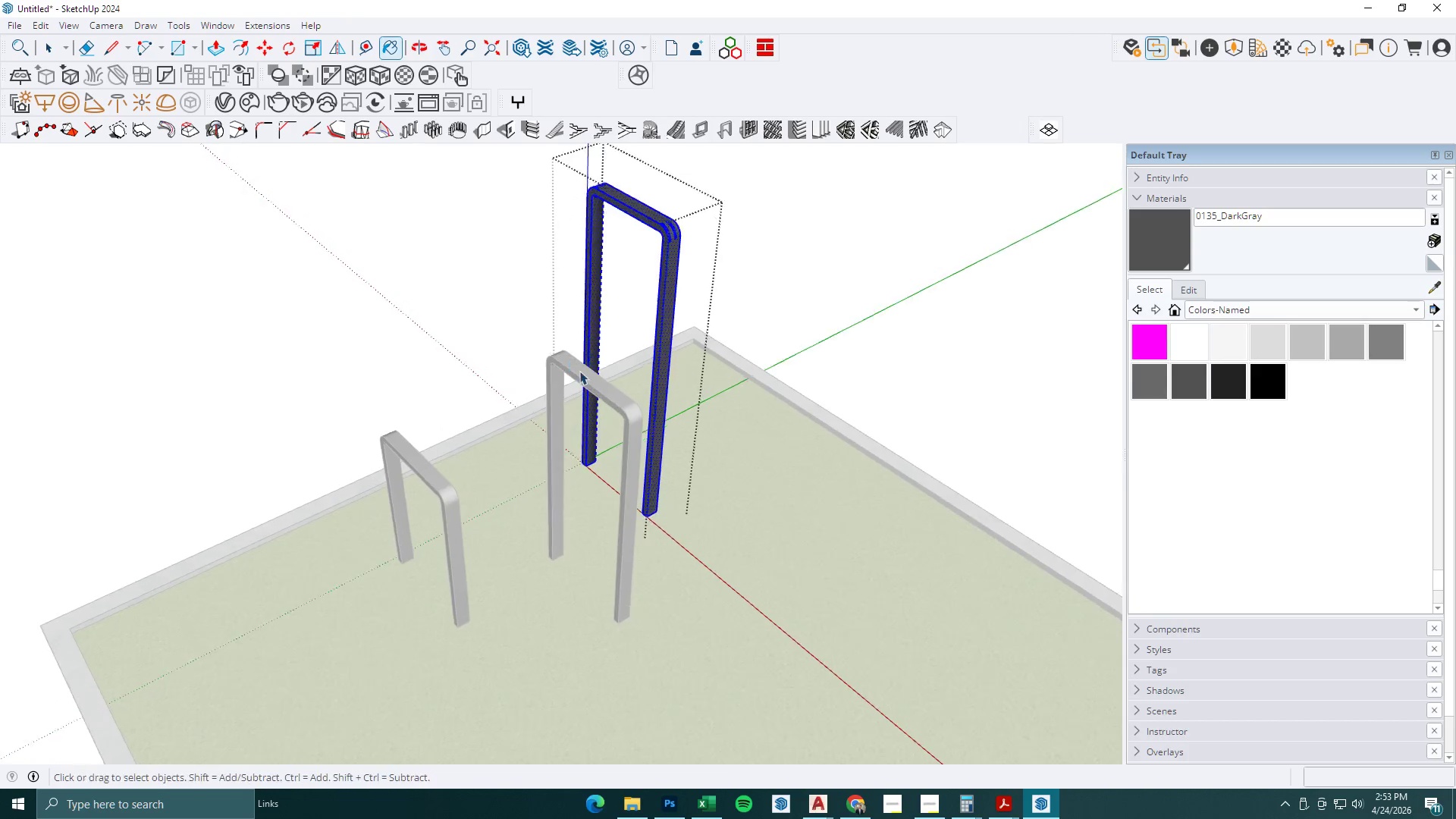 
key(Escape)
 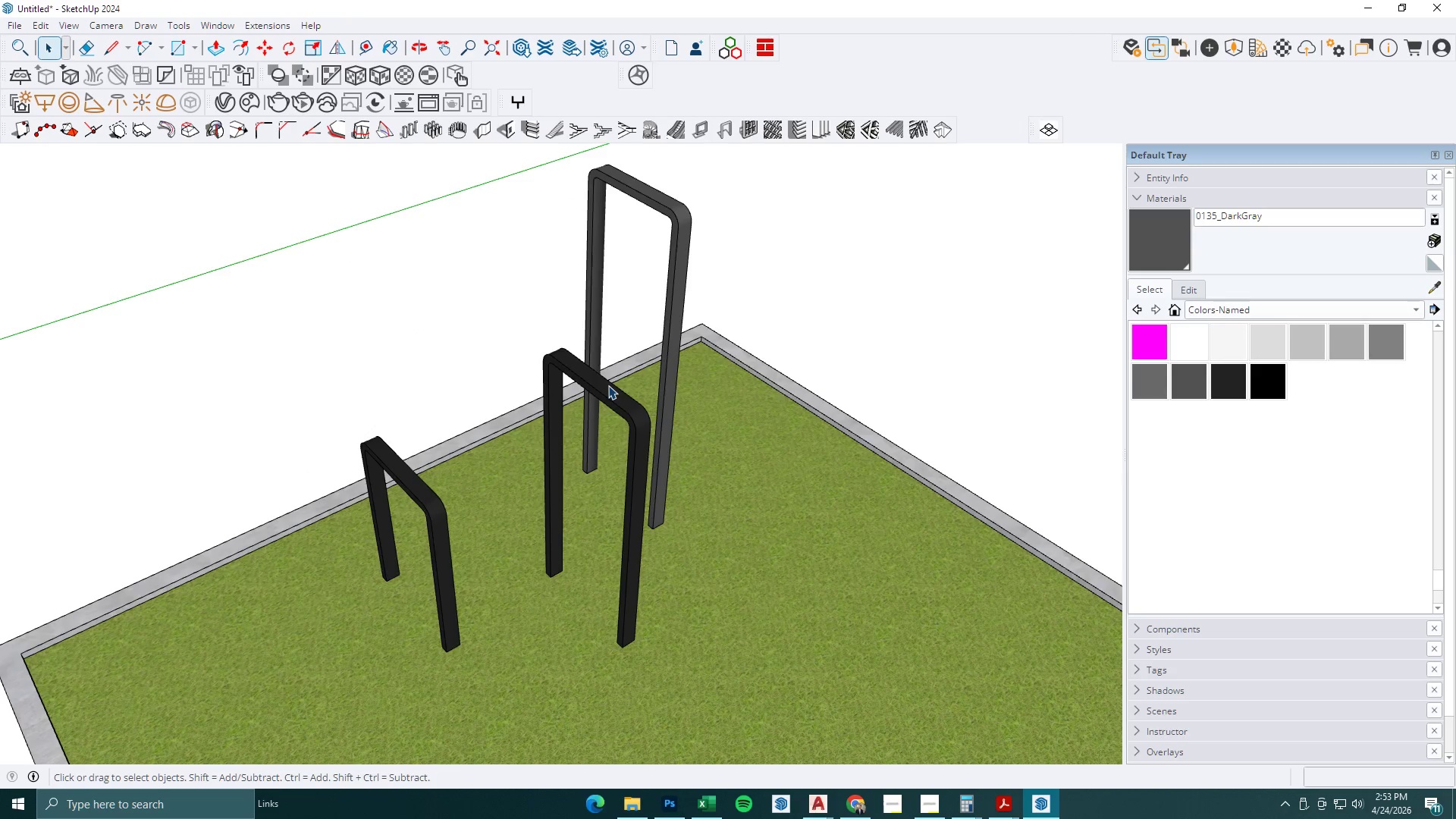 
double_click([608, 385])
 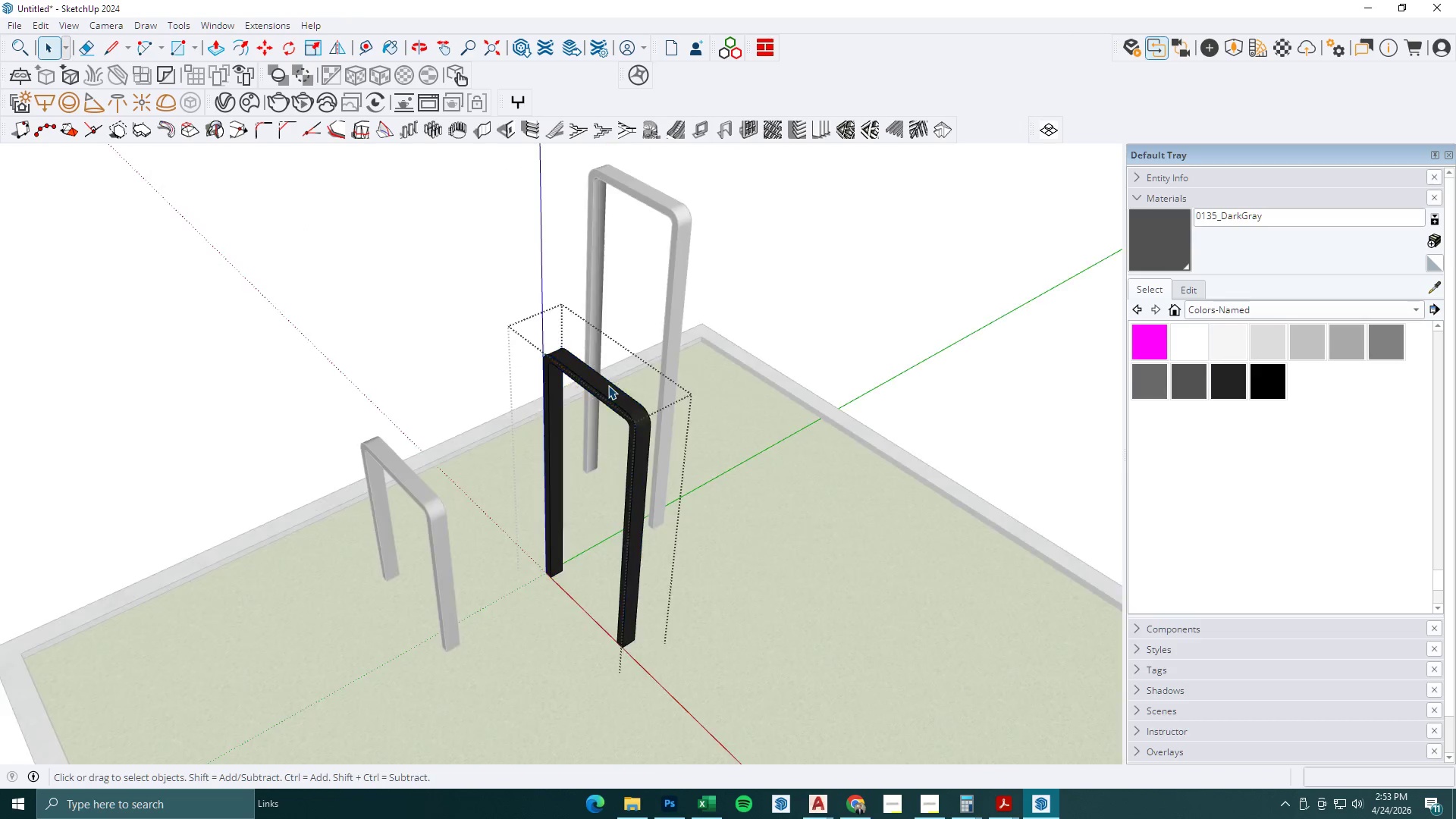 
scroll: coordinate [576, 371], scroll_direction: up, amount: 4.0
 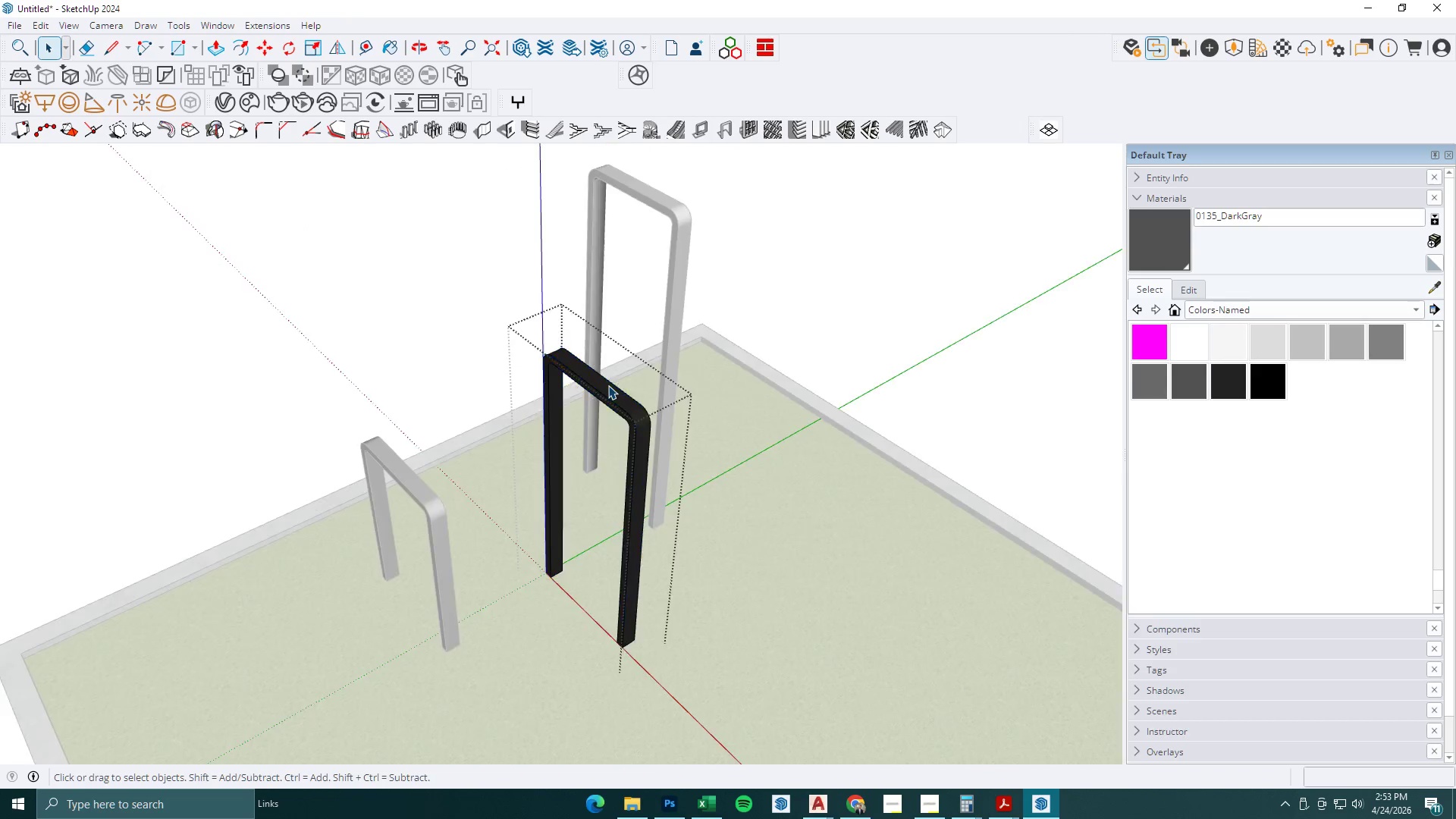 
triple_click([608, 385])
 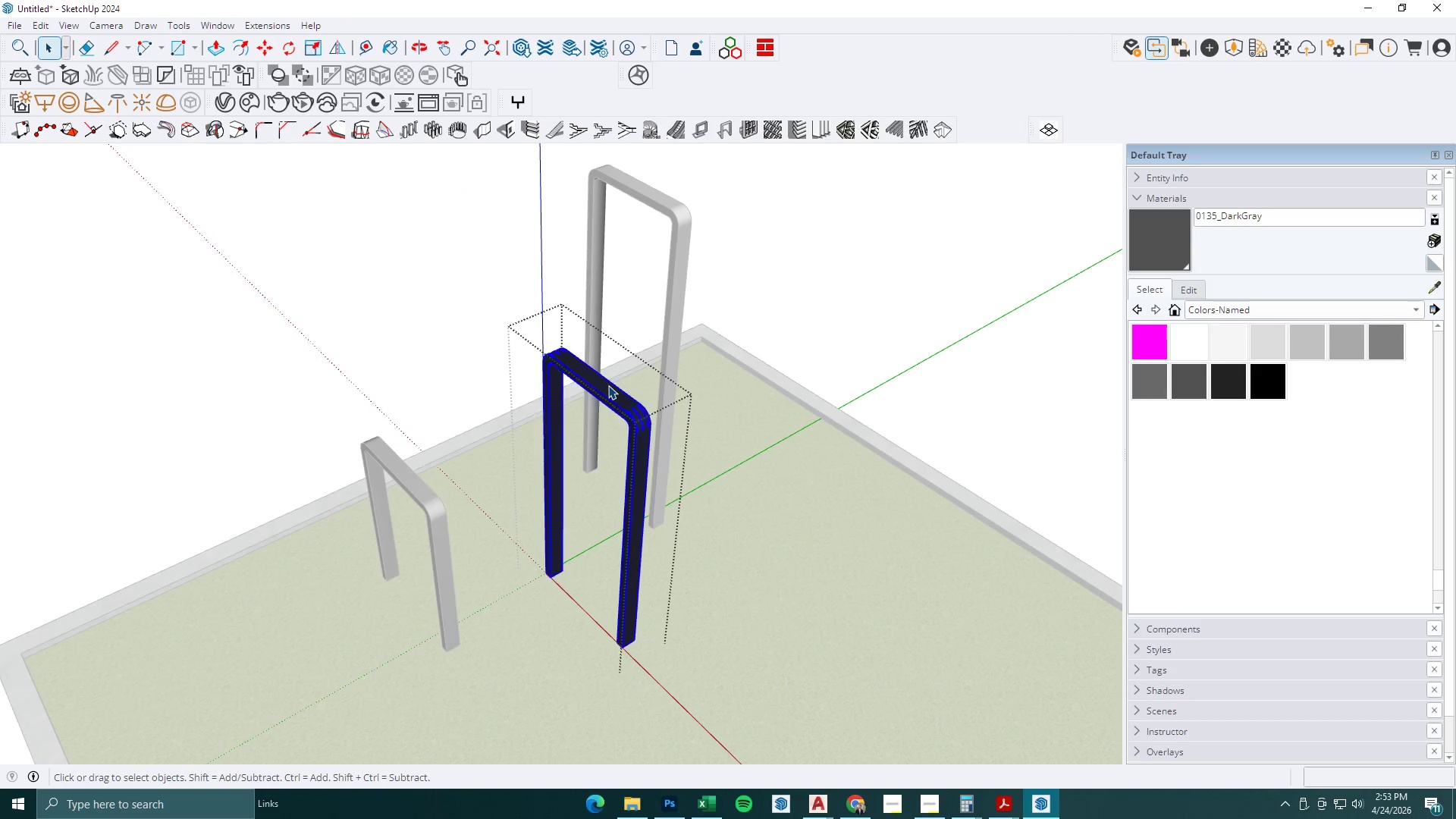 
triple_click([608, 385])
 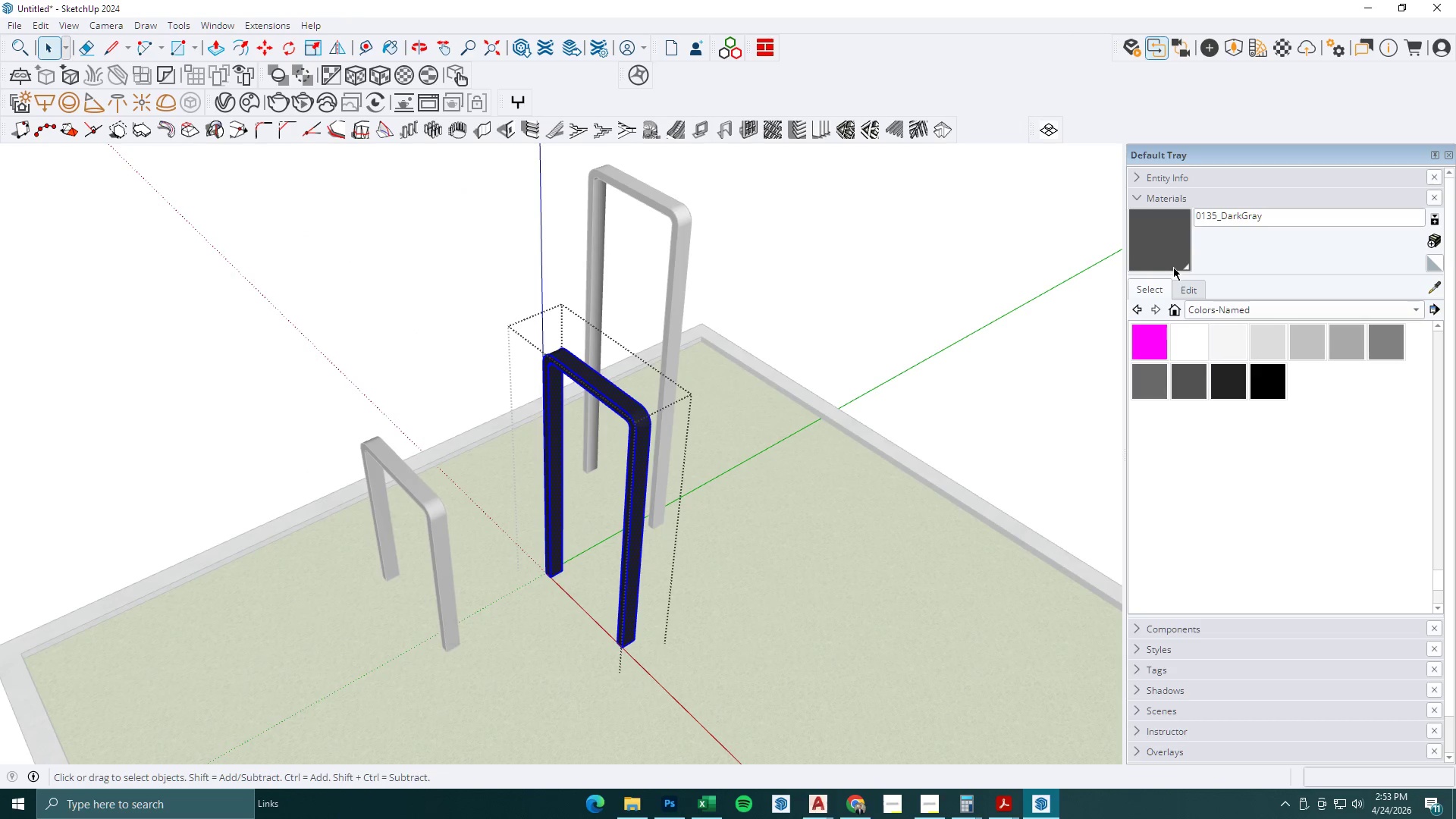 
left_click_drag(start_coordinate=[1174, 258], to_coordinate=[1160, 262])
 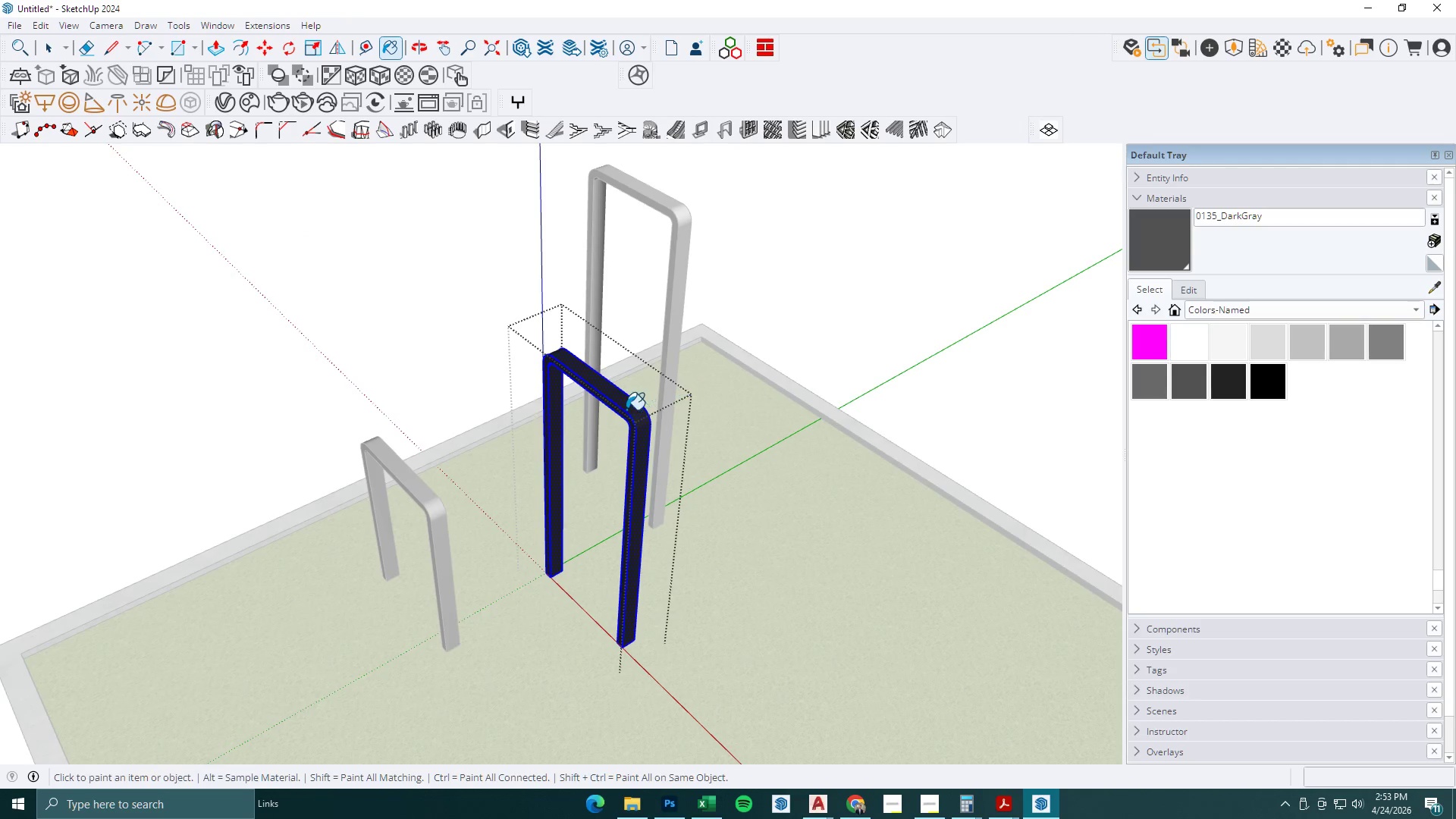 
double_click([626, 410])
 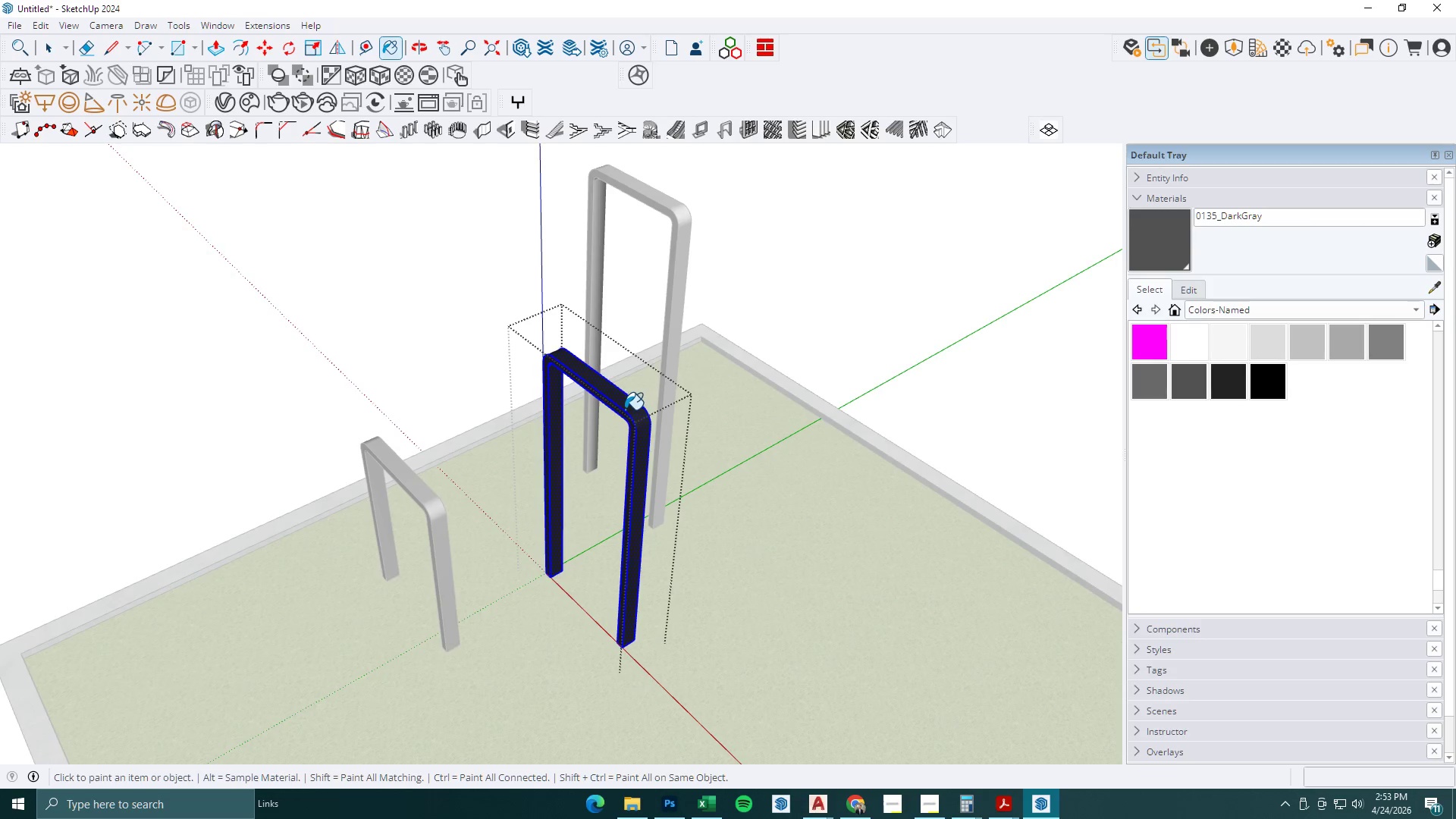 
key(Space)
 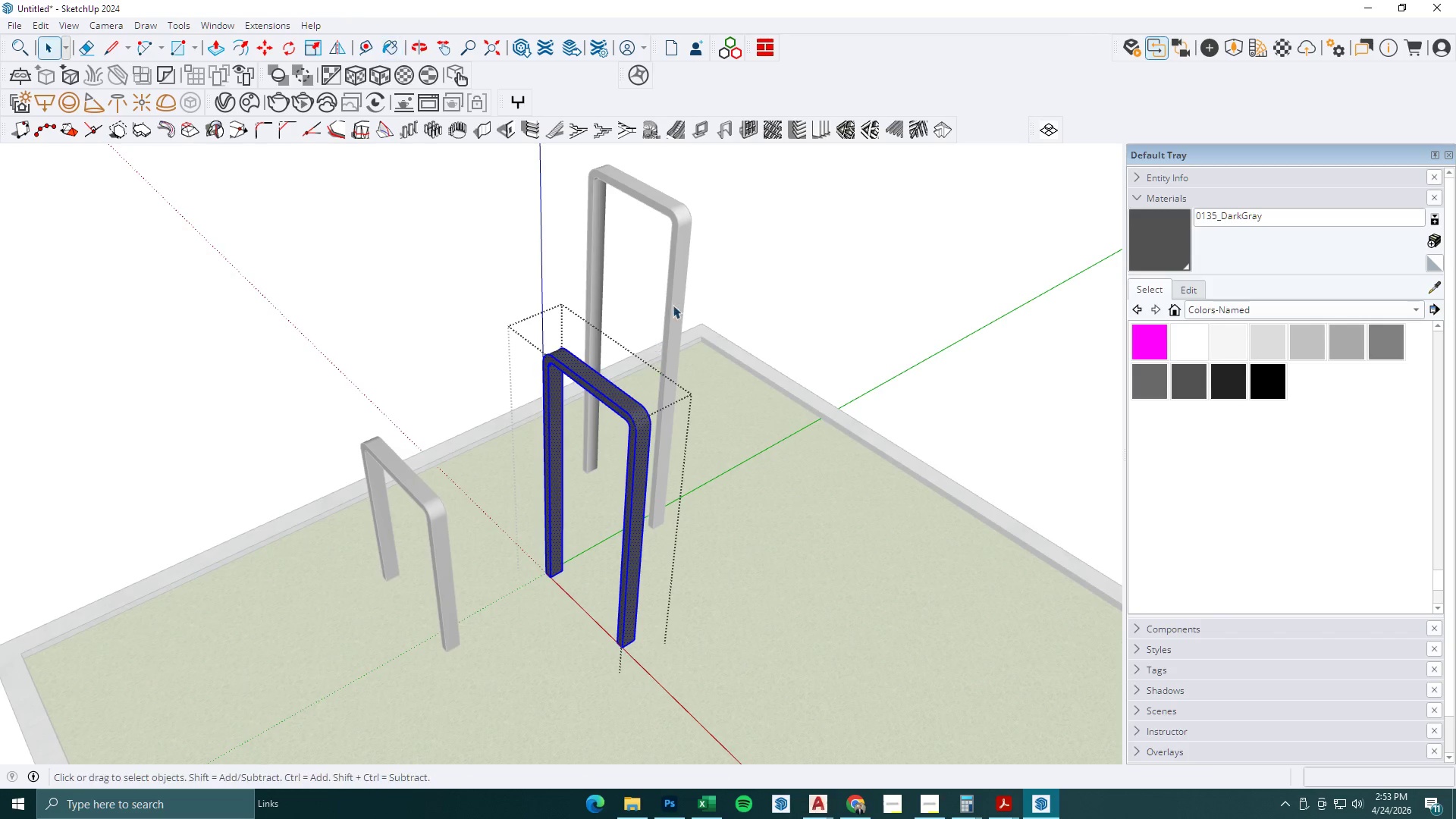 
key(Escape)
 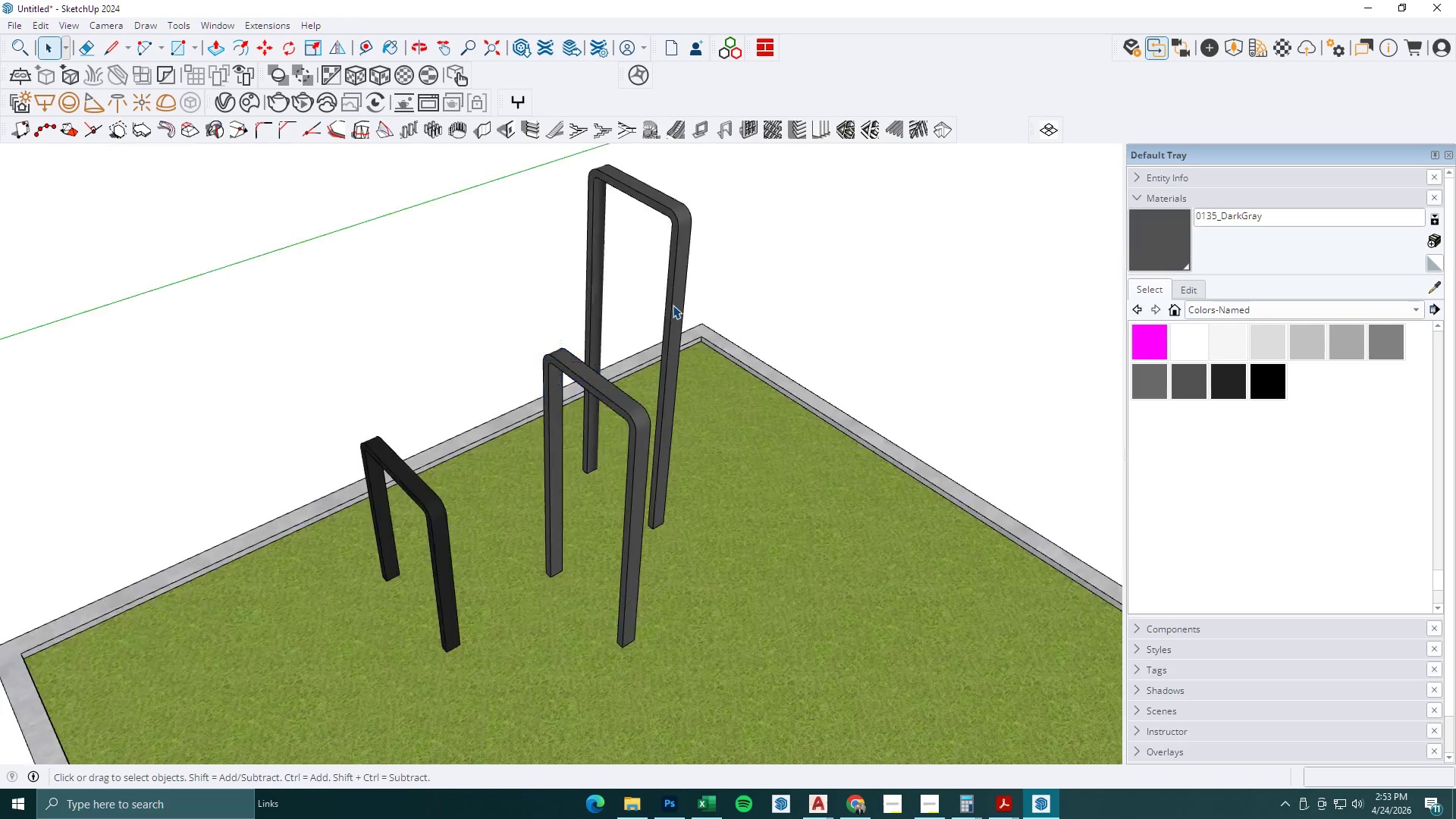 
key(Escape)
 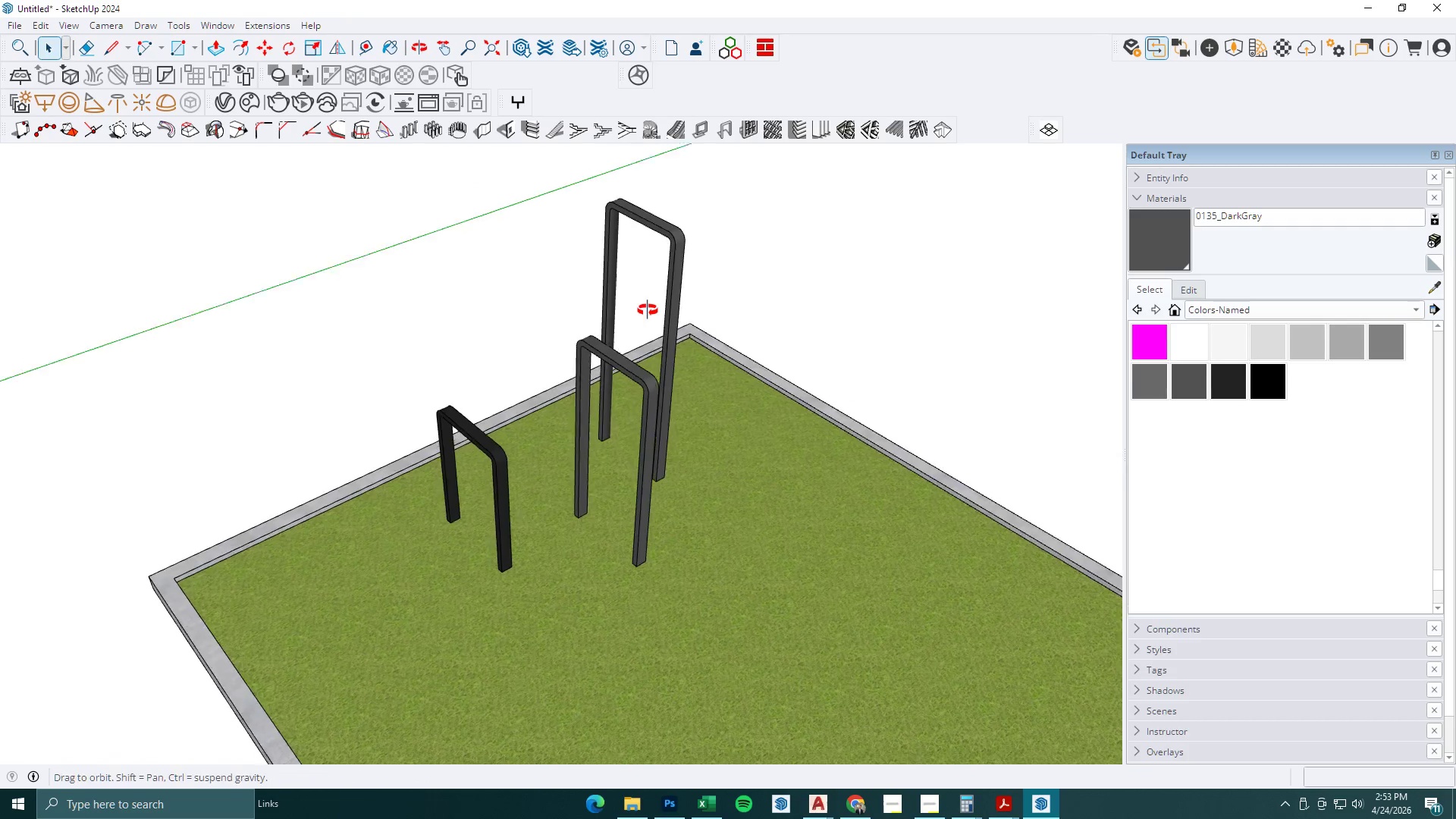 
scroll: coordinate [673, 312], scroll_direction: down, amount: 3.0
 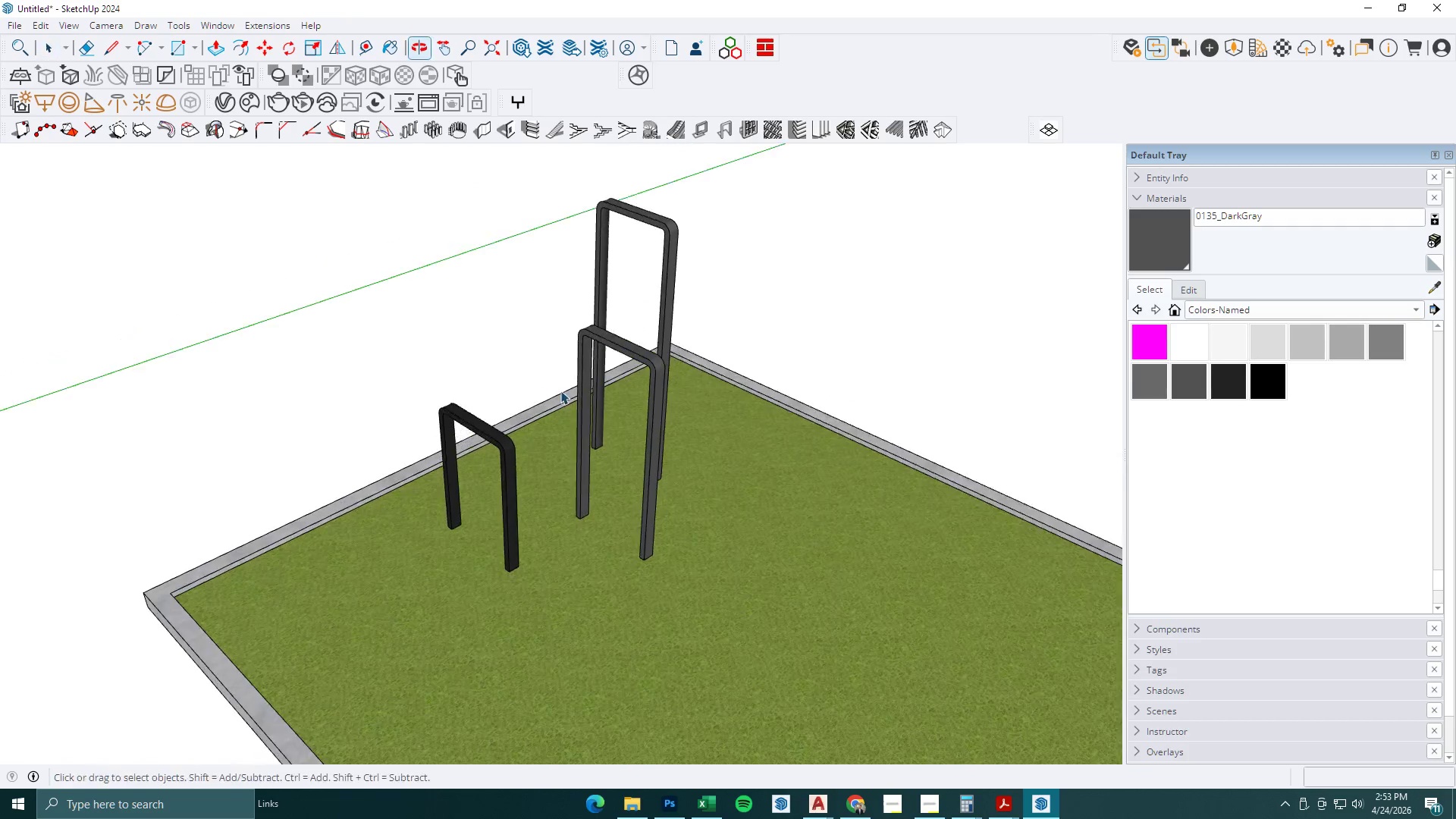 
double_click([508, 446])
 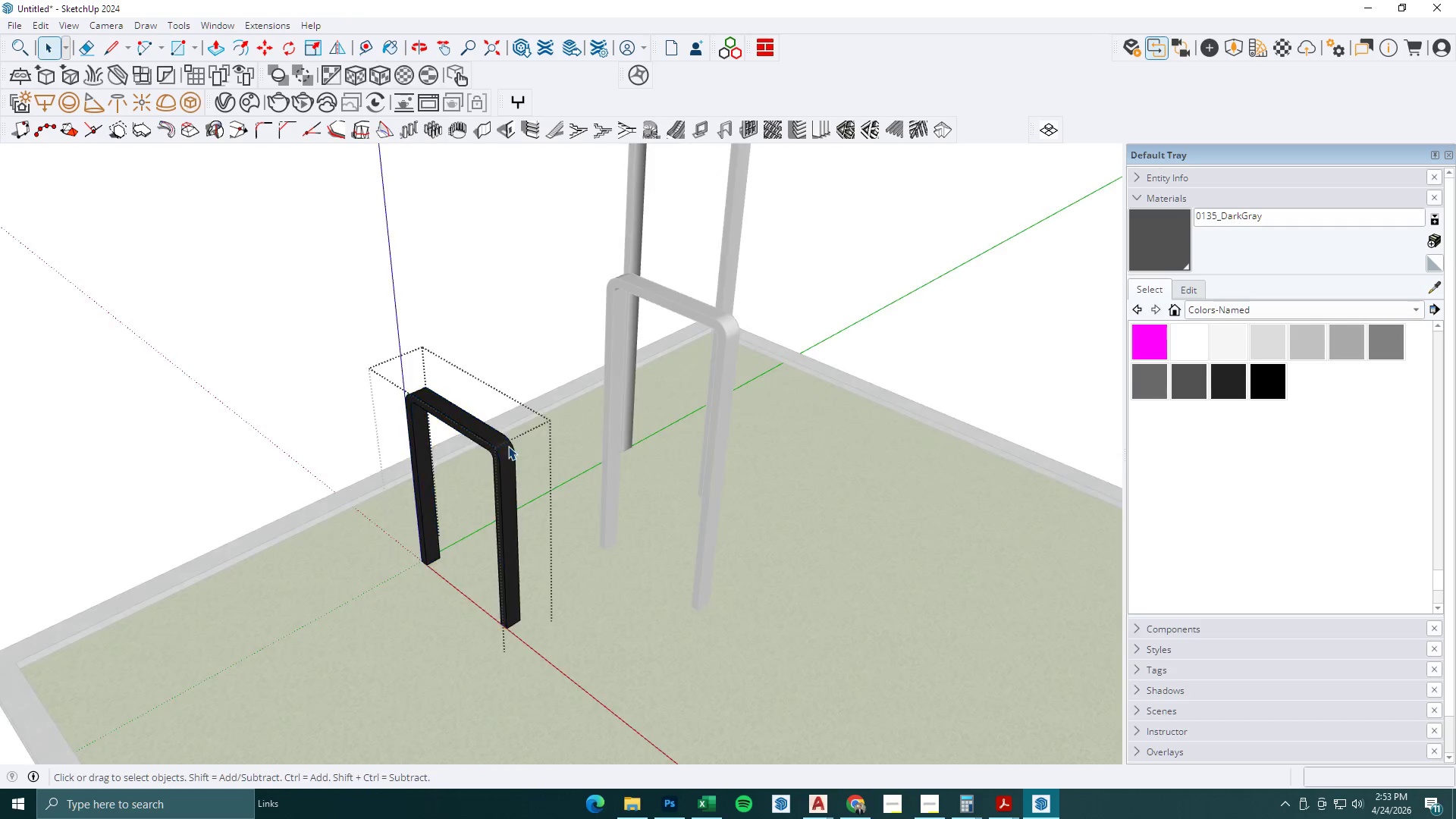 
scroll: coordinate [513, 444], scroll_direction: up, amount: 3.0
 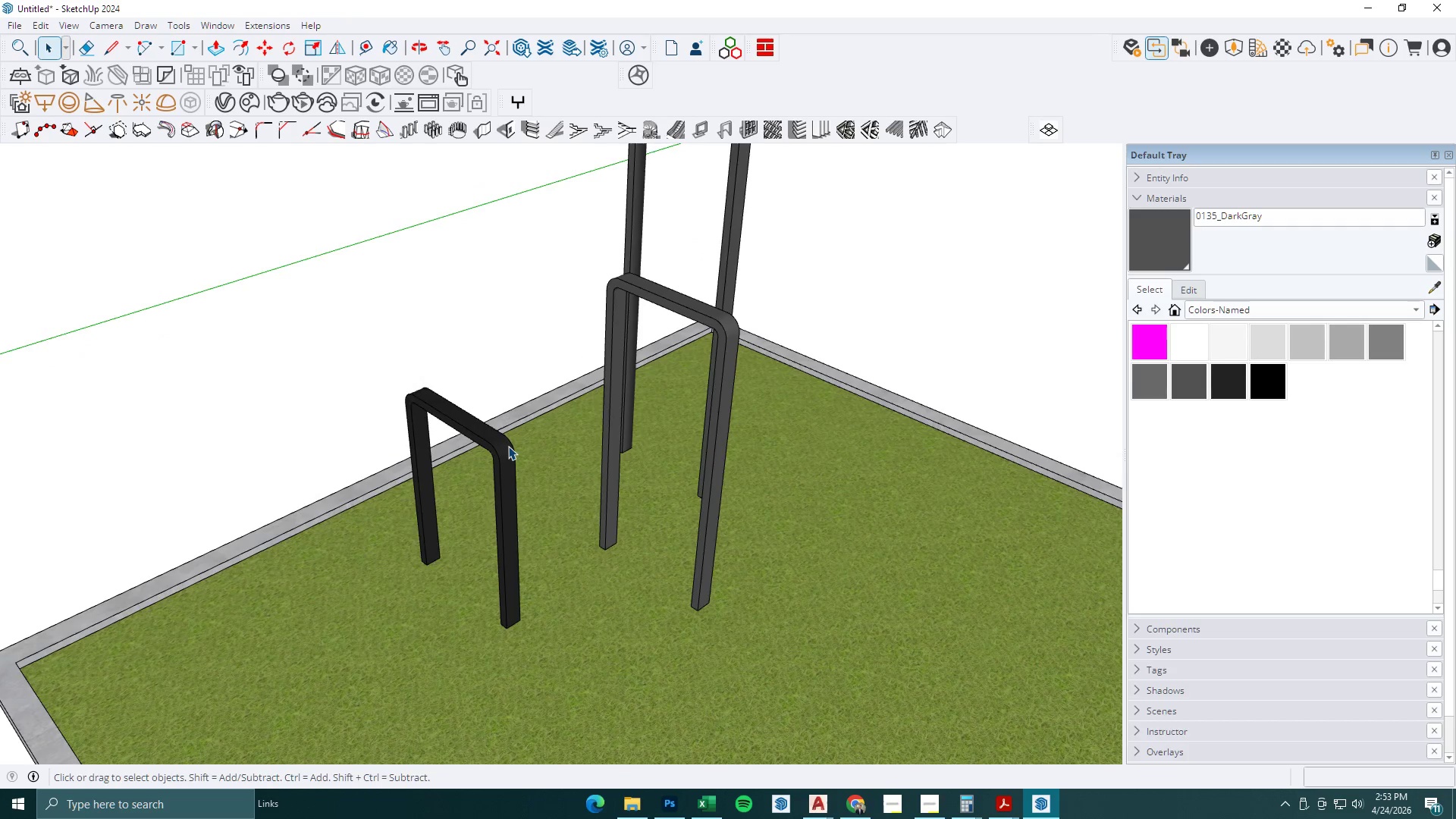 
triple_click([508, 446])
 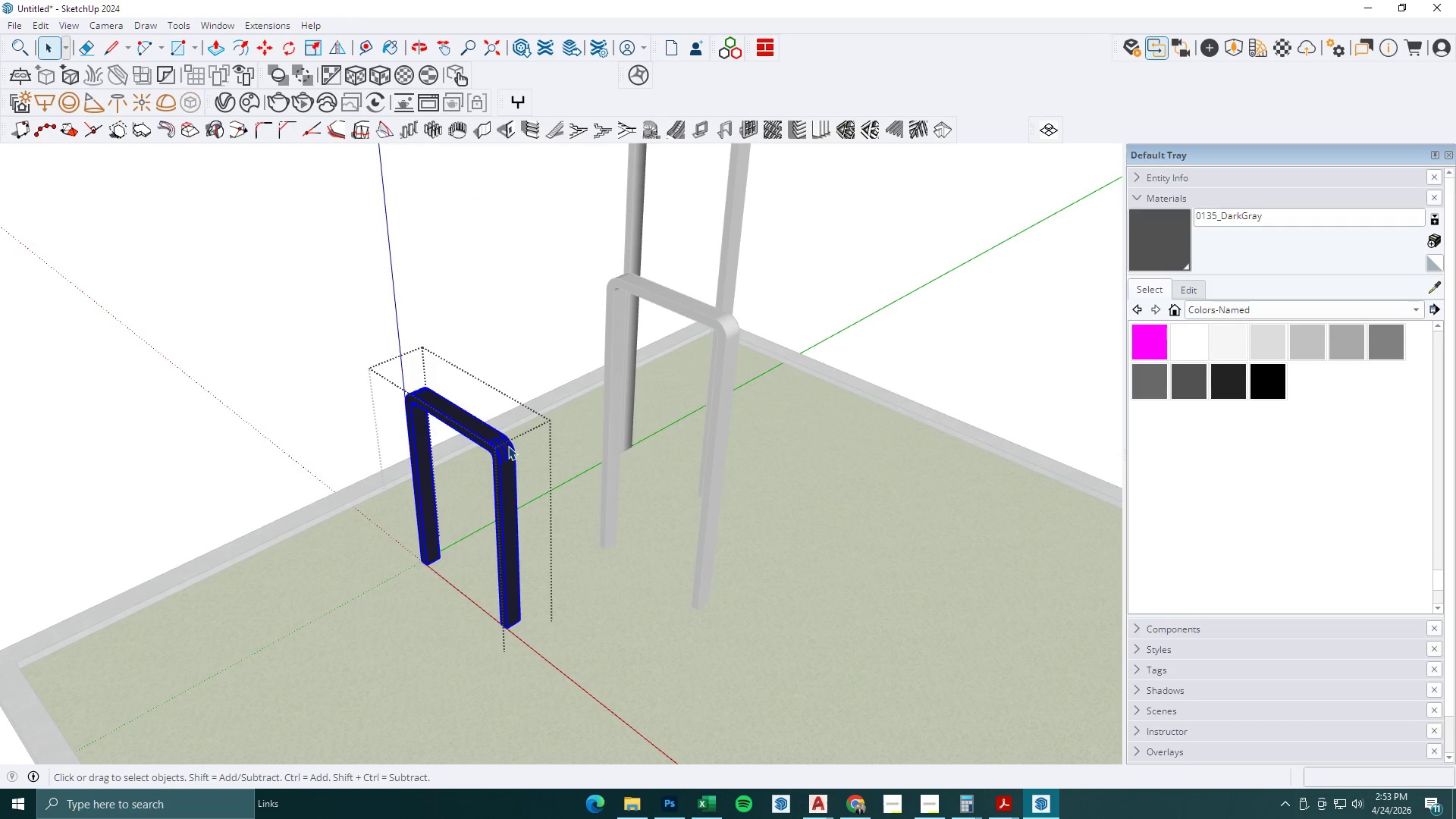 
triple_click([508, 446])
 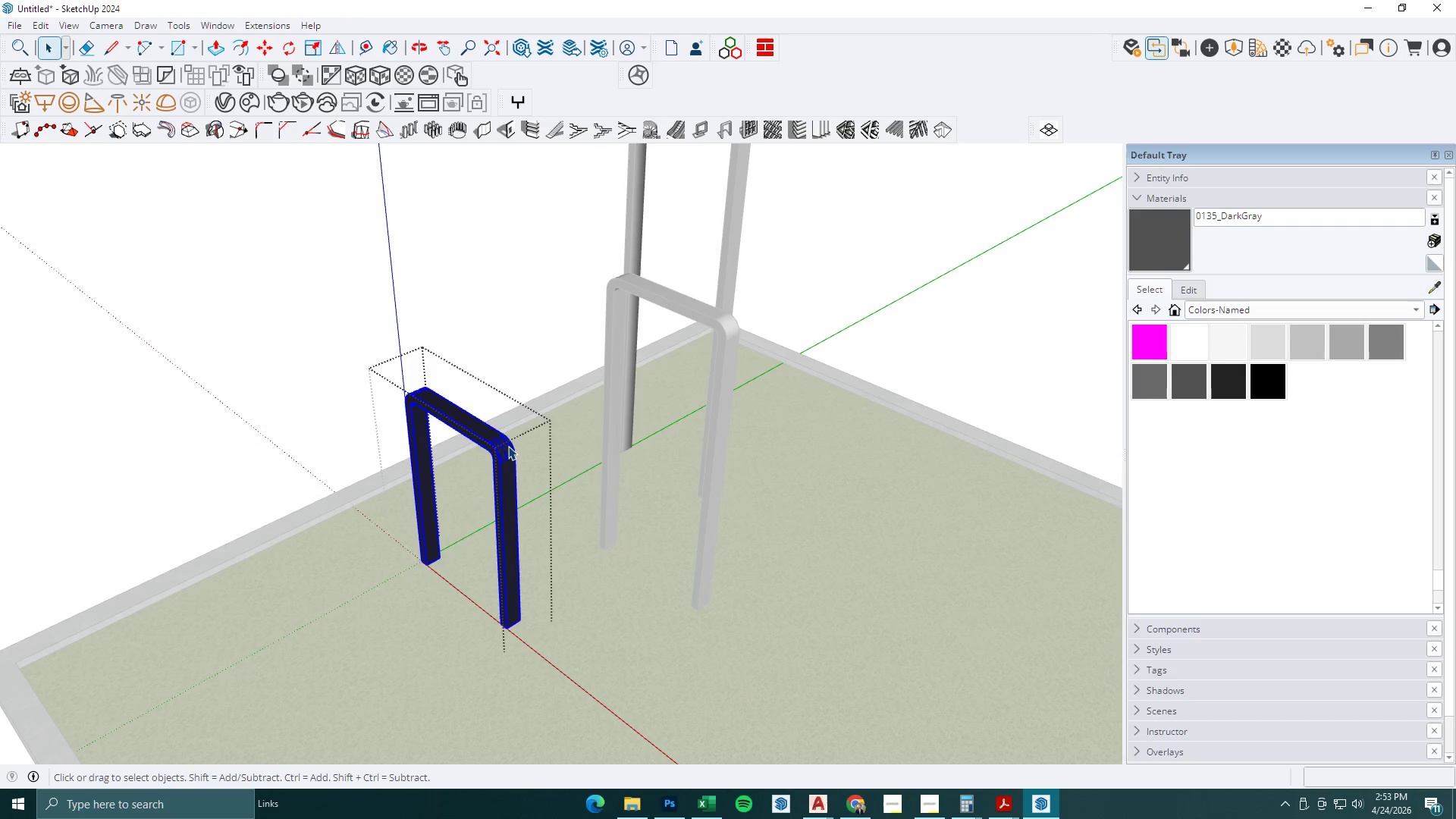 
triple_click([508, 446])
 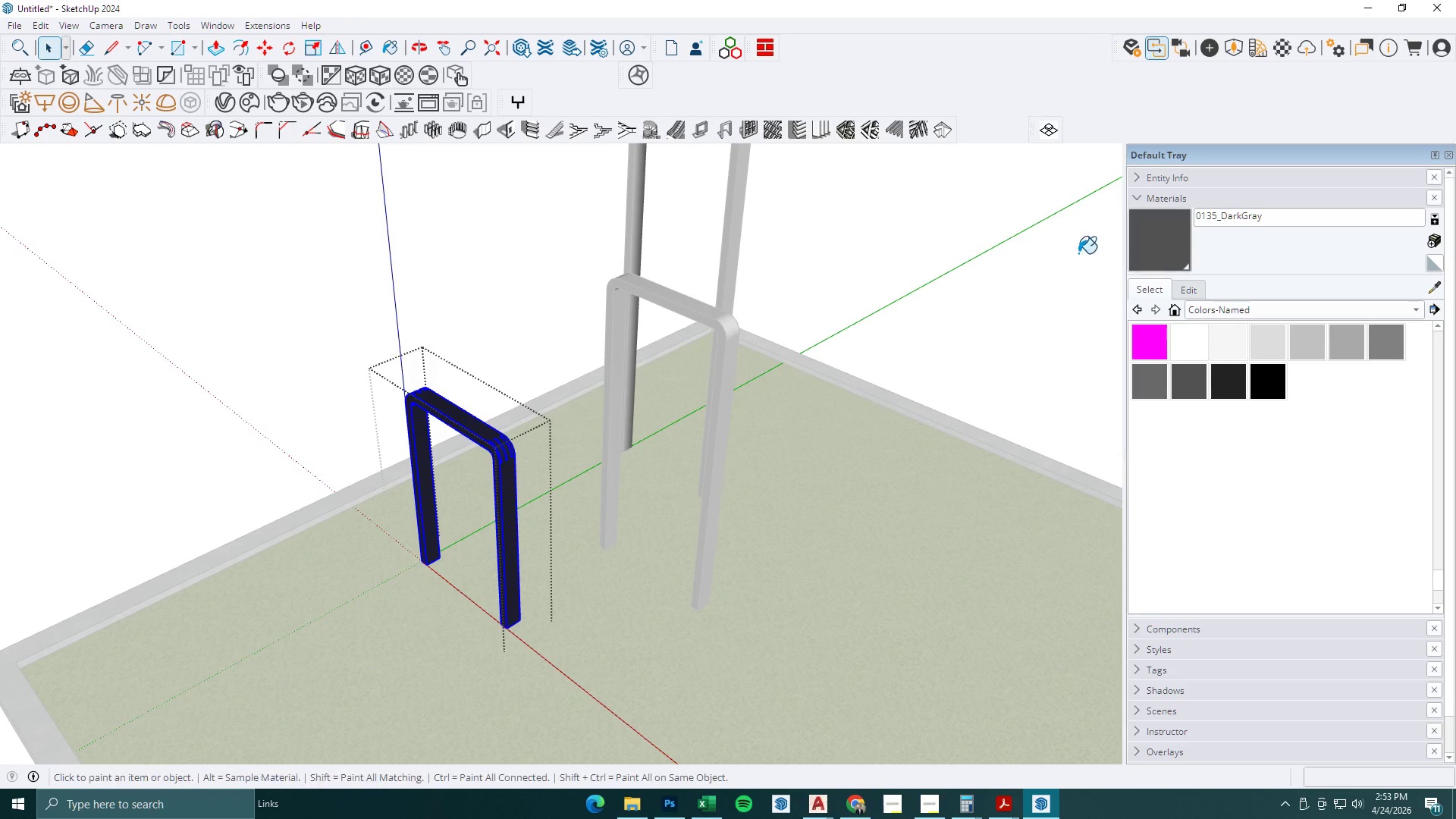 
double_click([475, 441])
 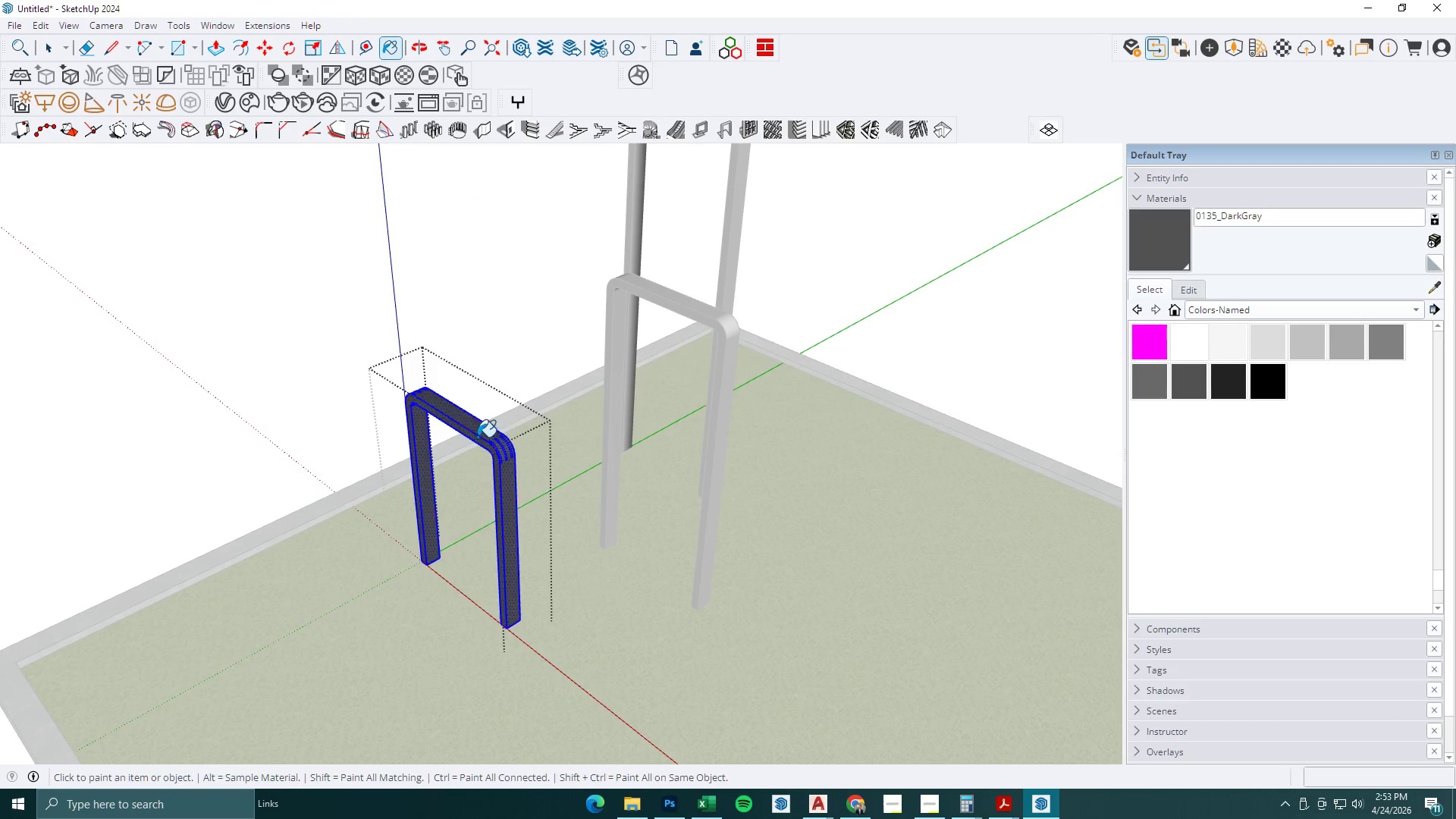 
key(Space)
 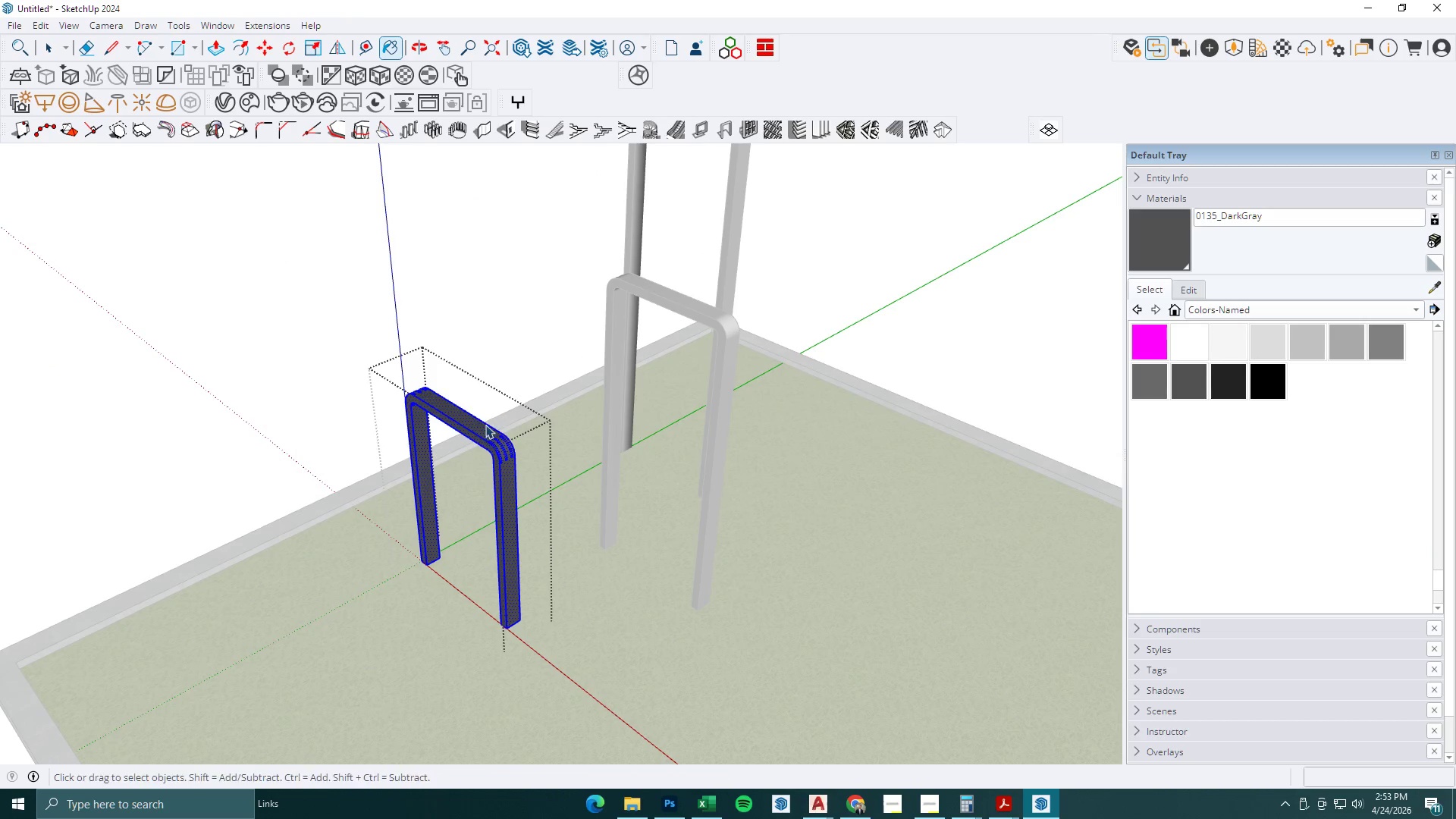 
key(Escape)
 